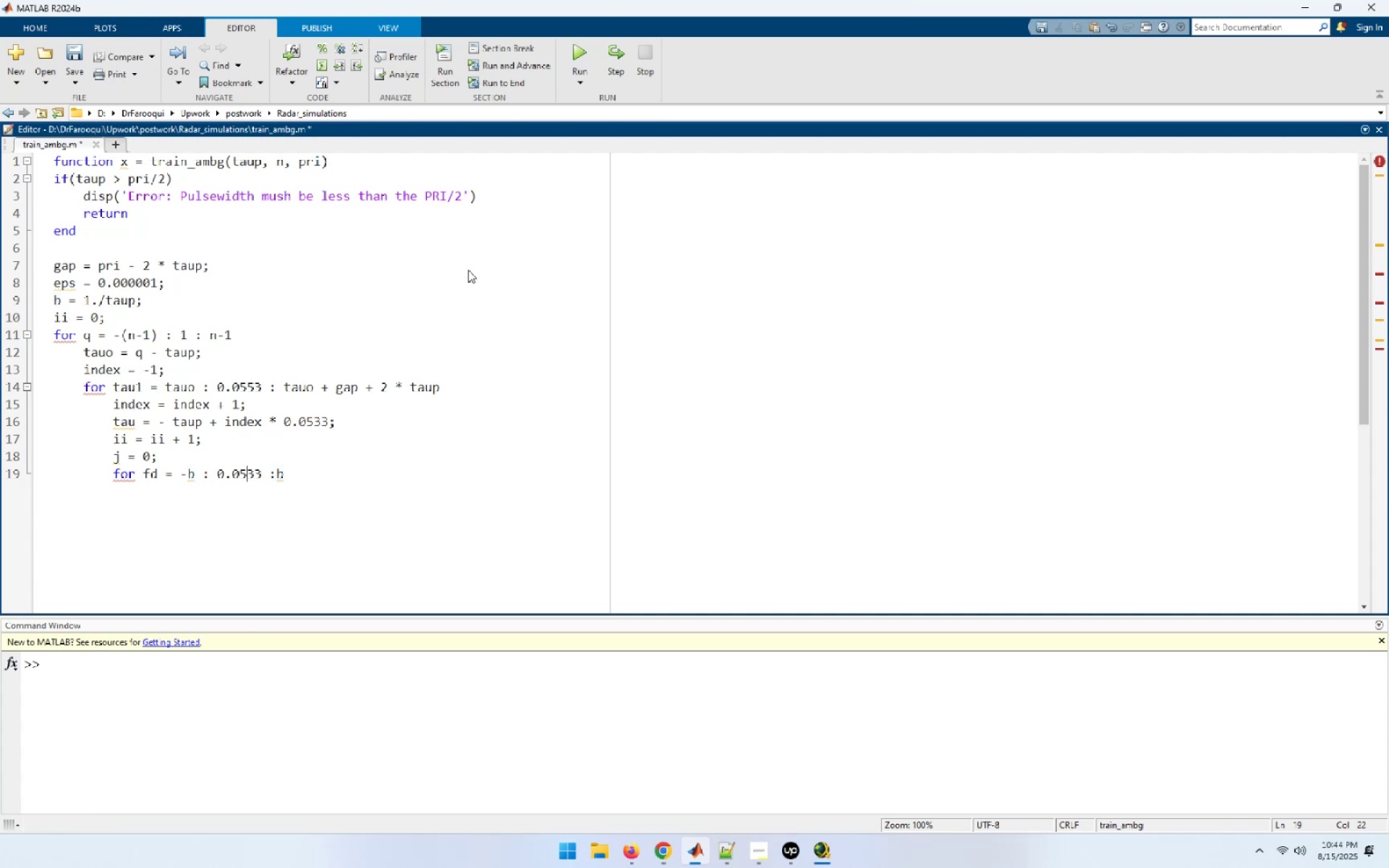 
key(ArrowRight)
 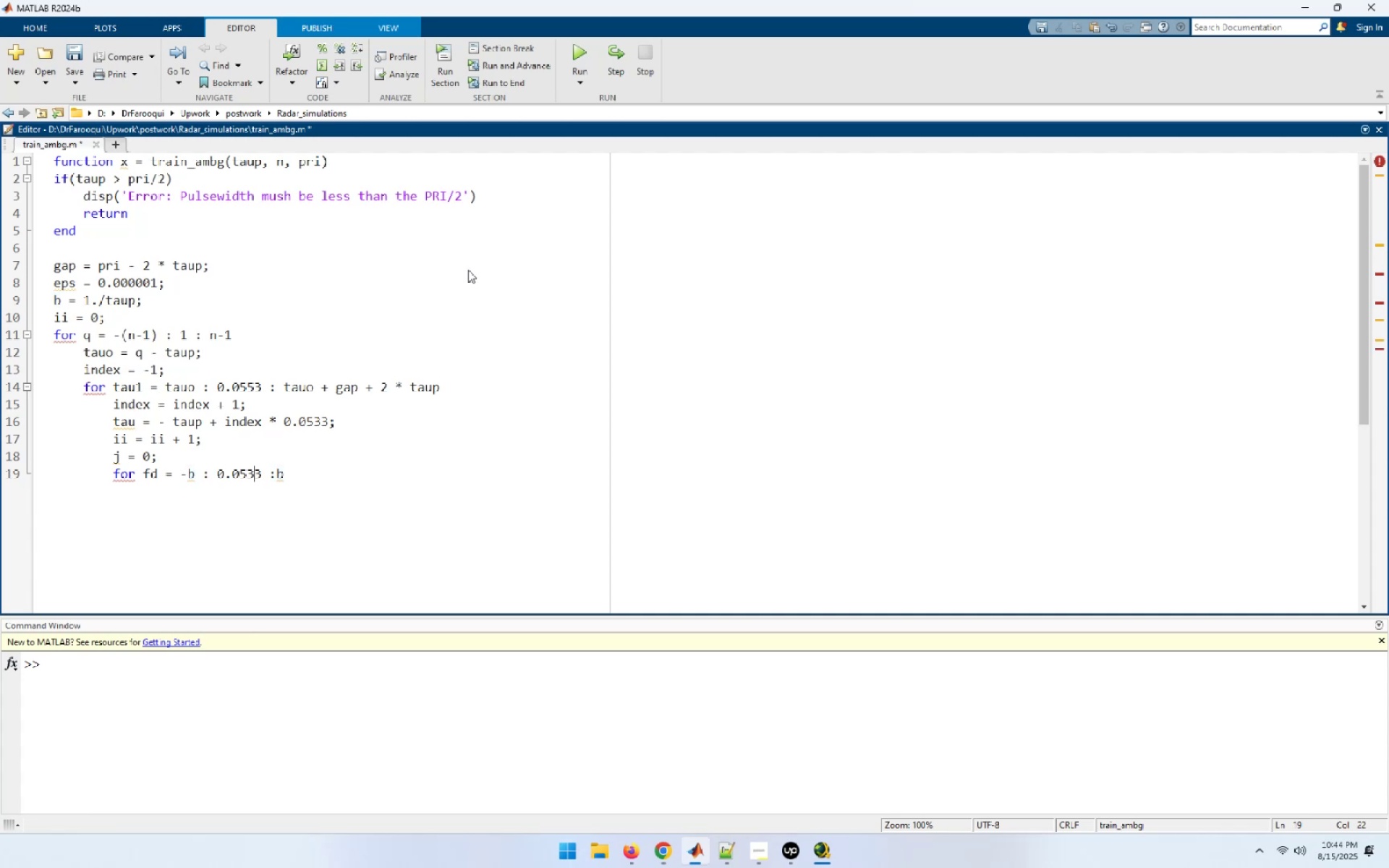 
key(ArrowRight)
 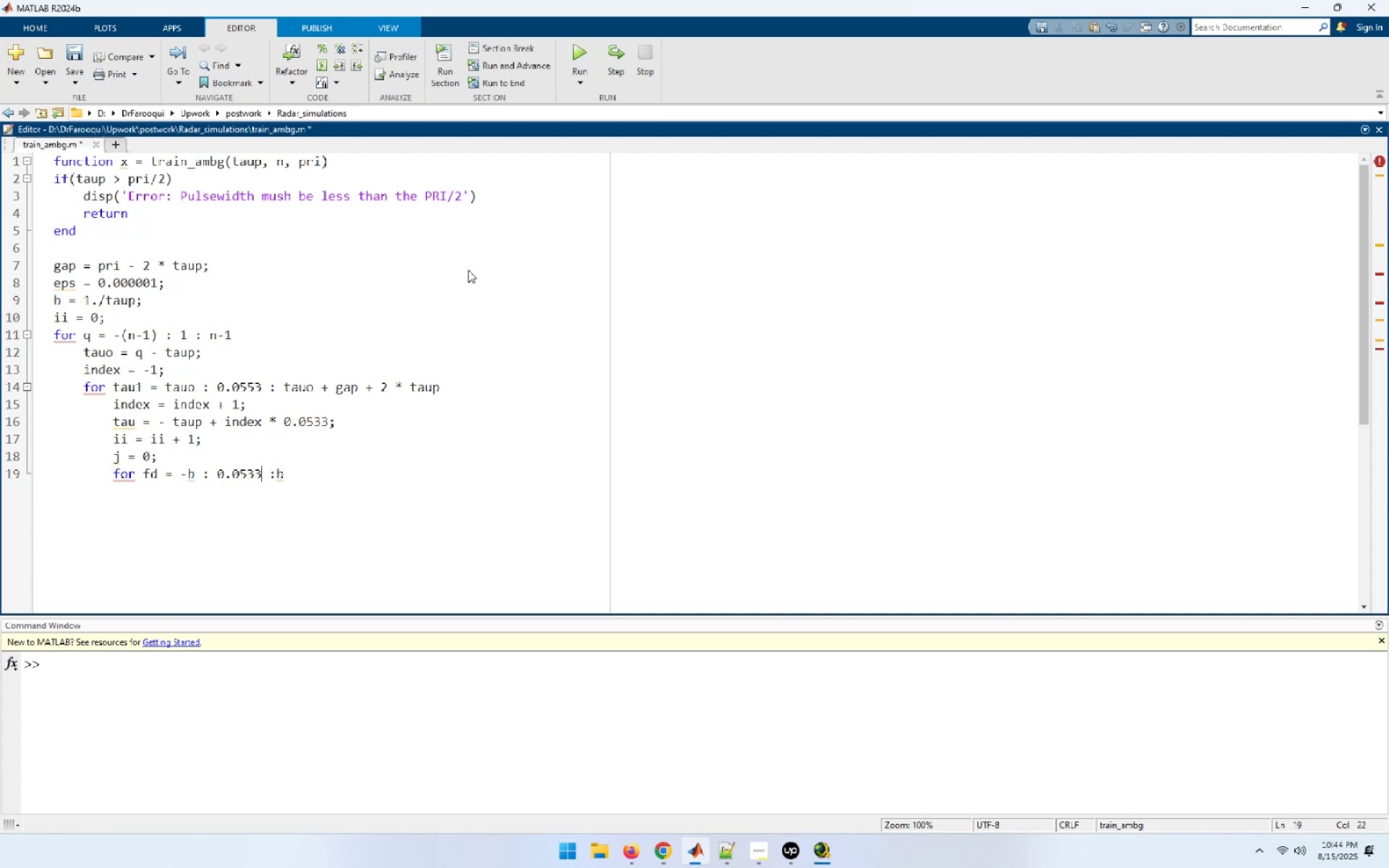 
key(ArrowRight)
 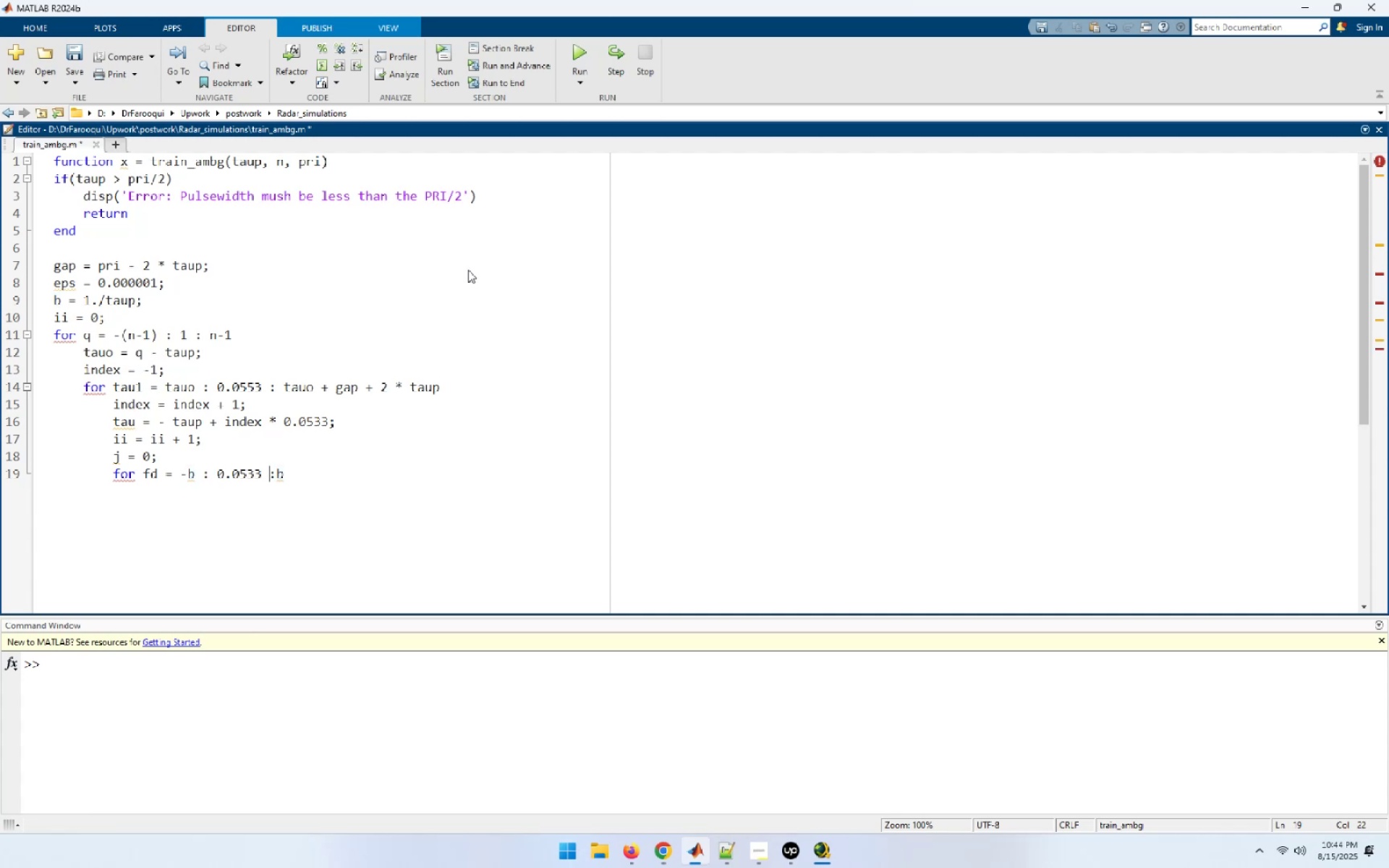 
key(ArrowRight)
 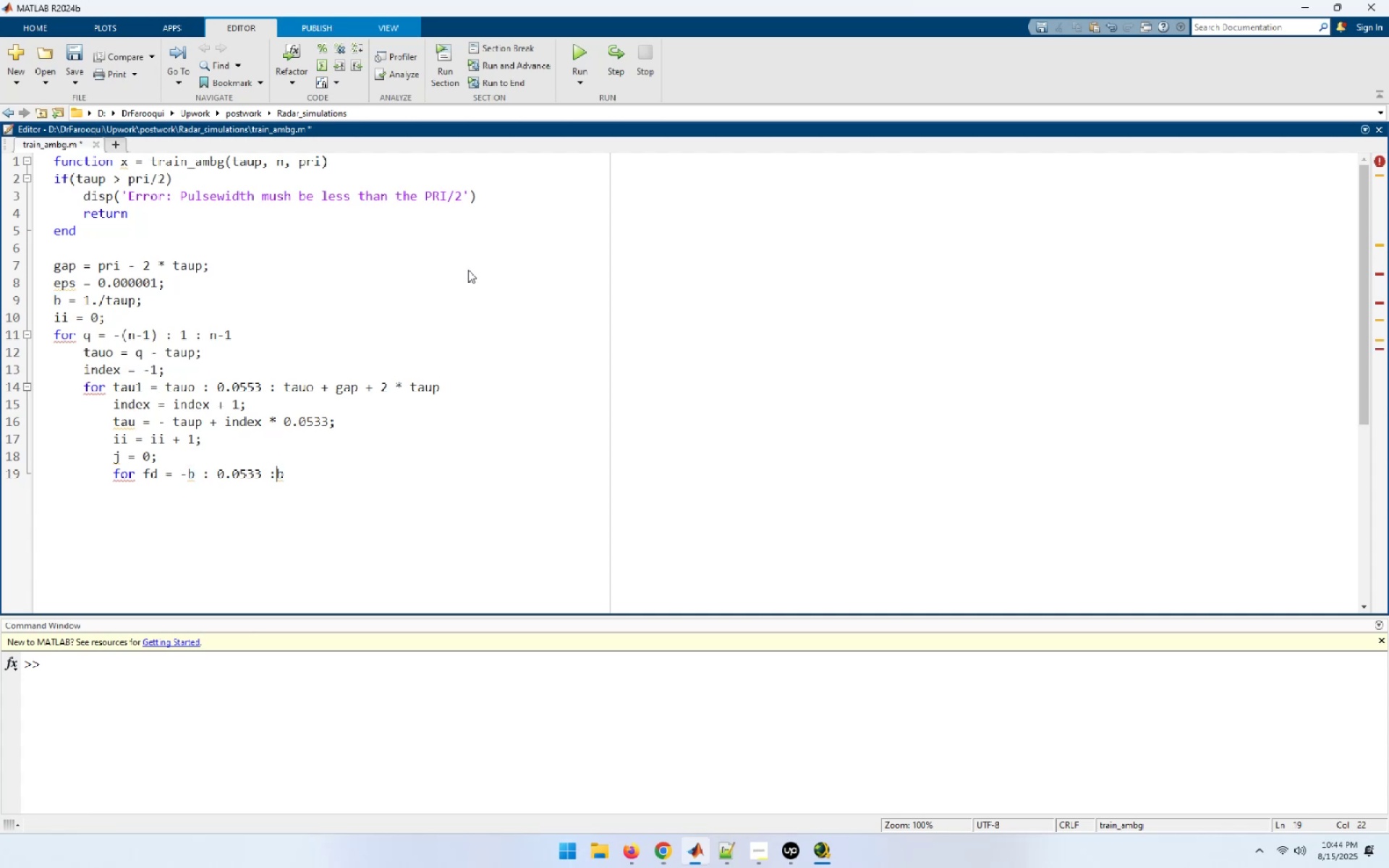 
key(Space)
 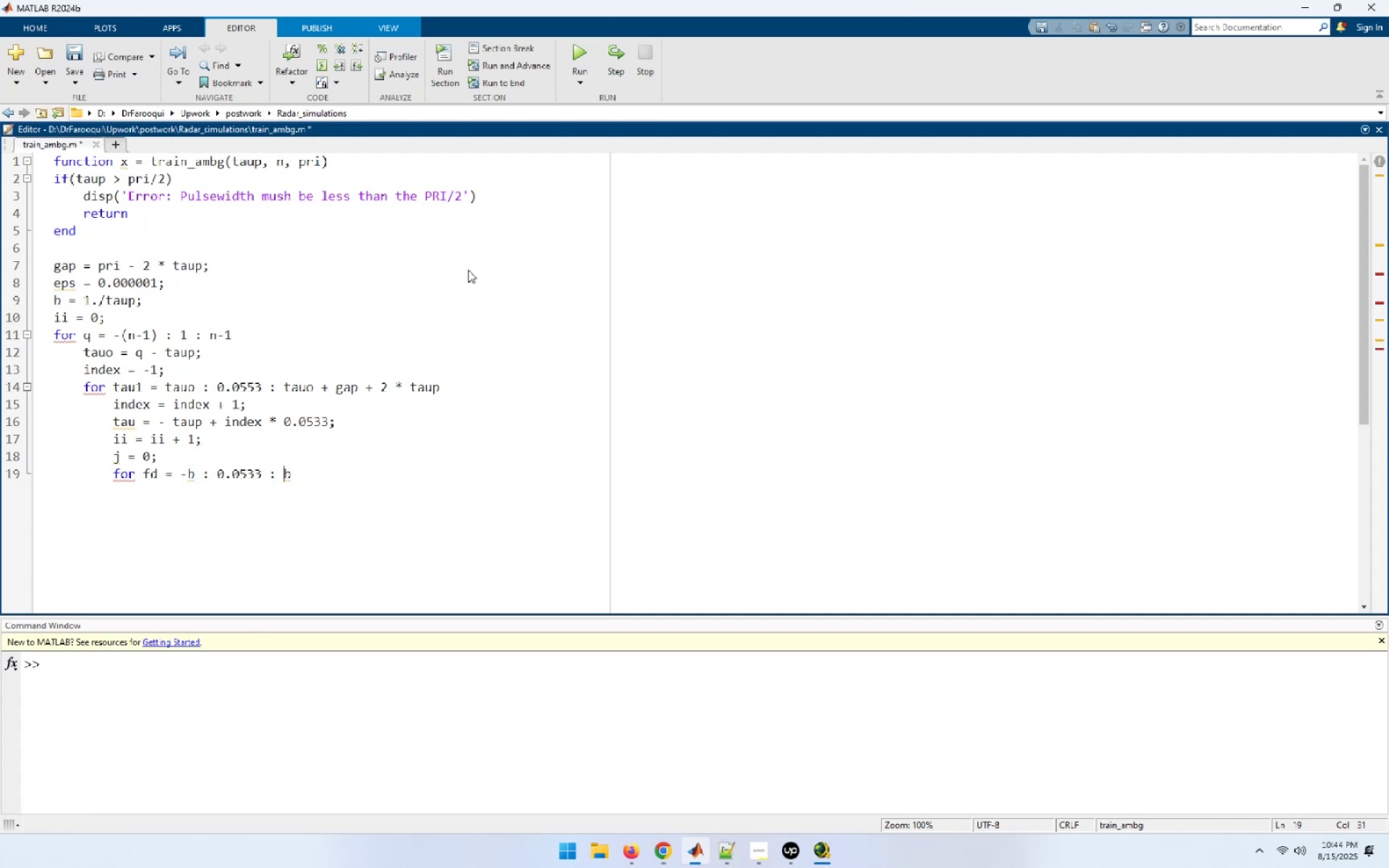 
key(ArrowLeft)
 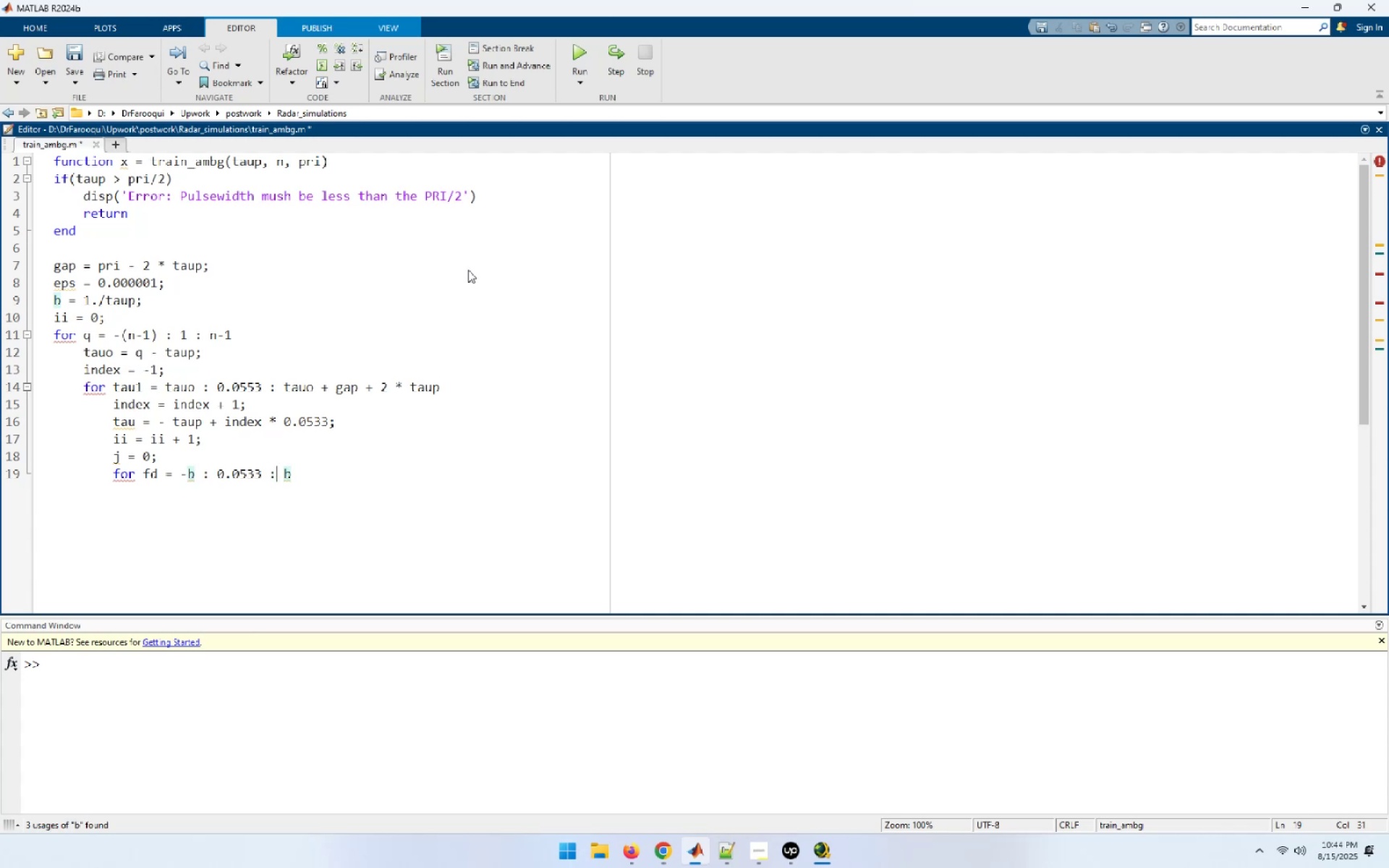 
key(End)
 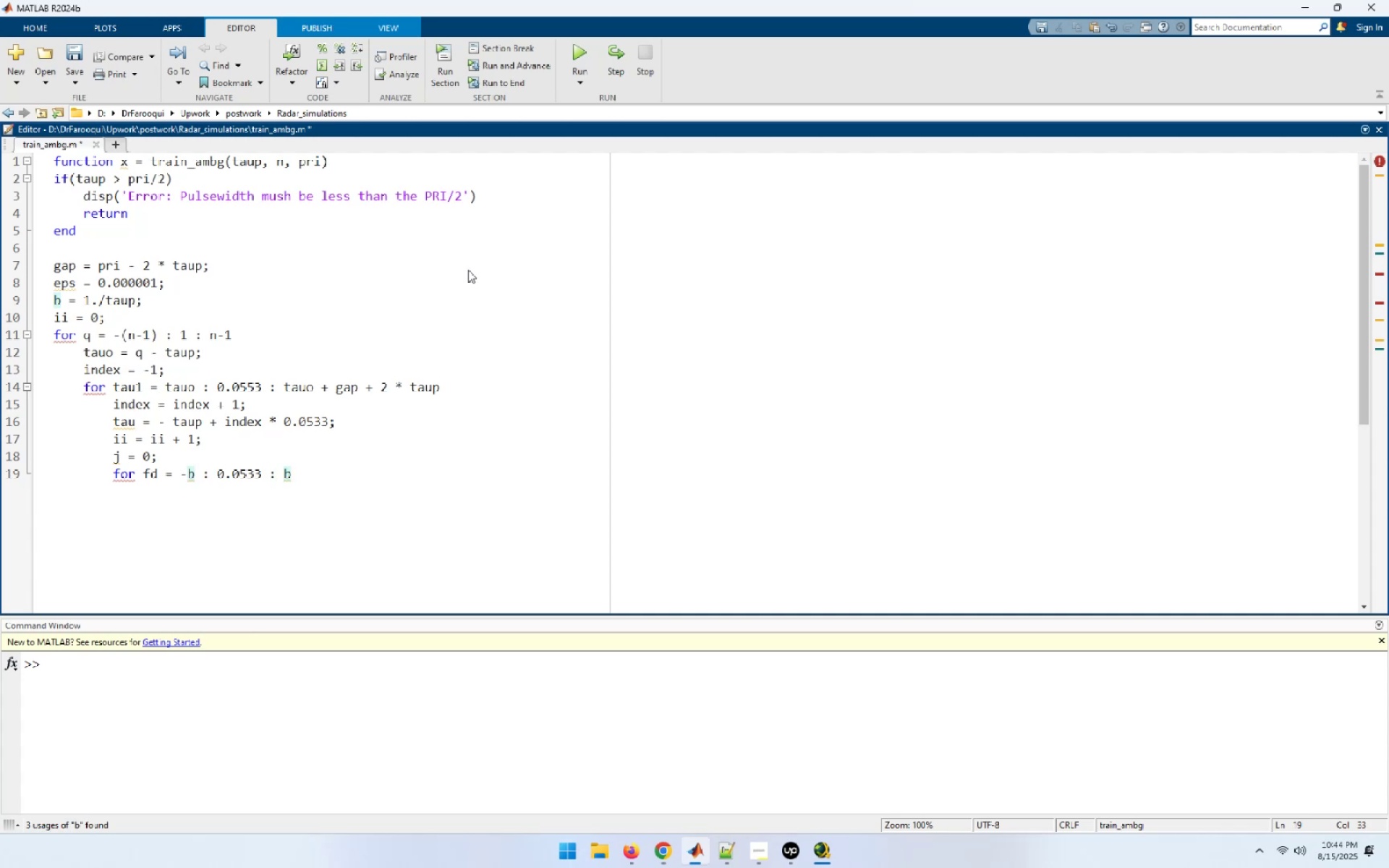 
key(Enter)
 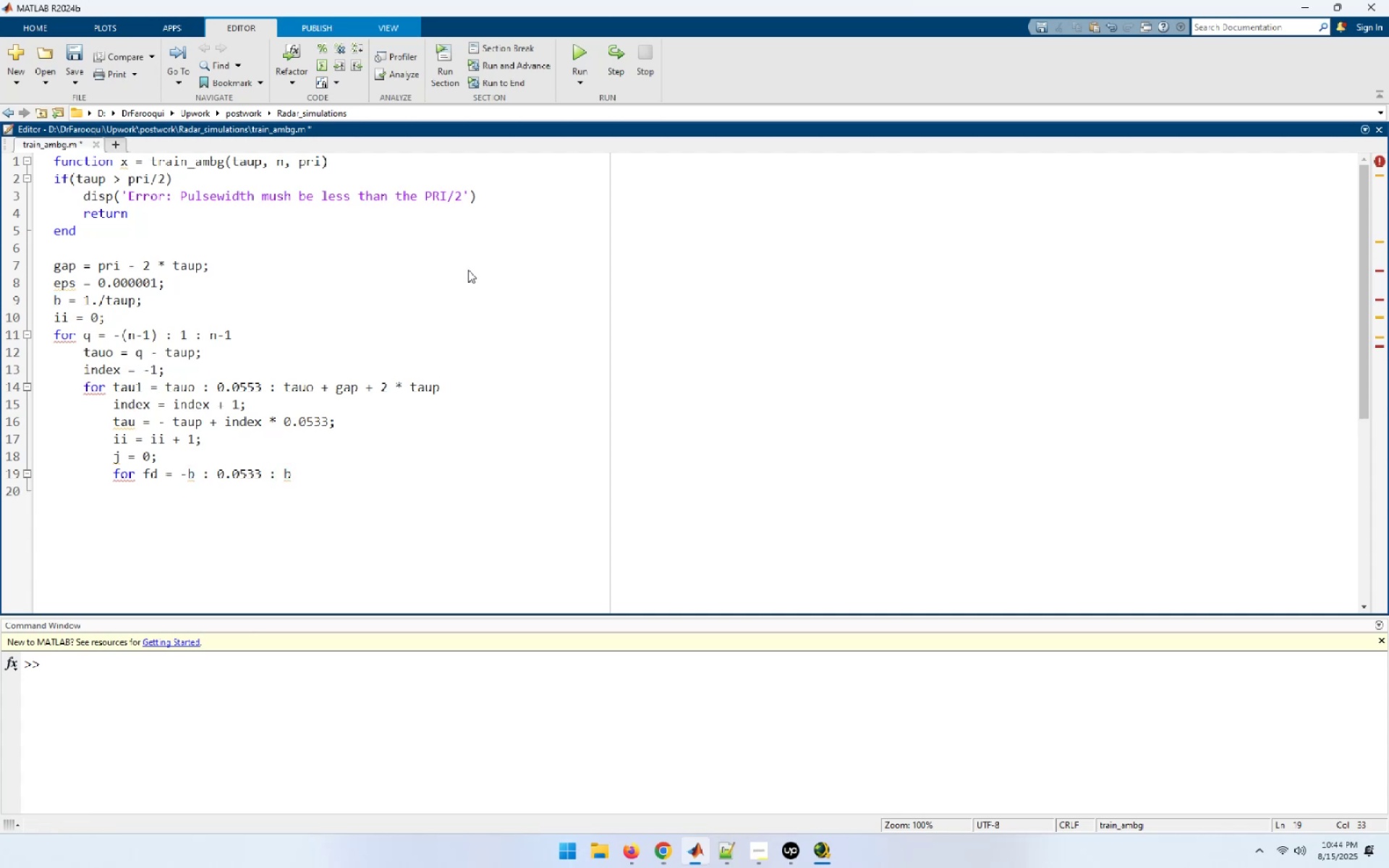 
key(J)
 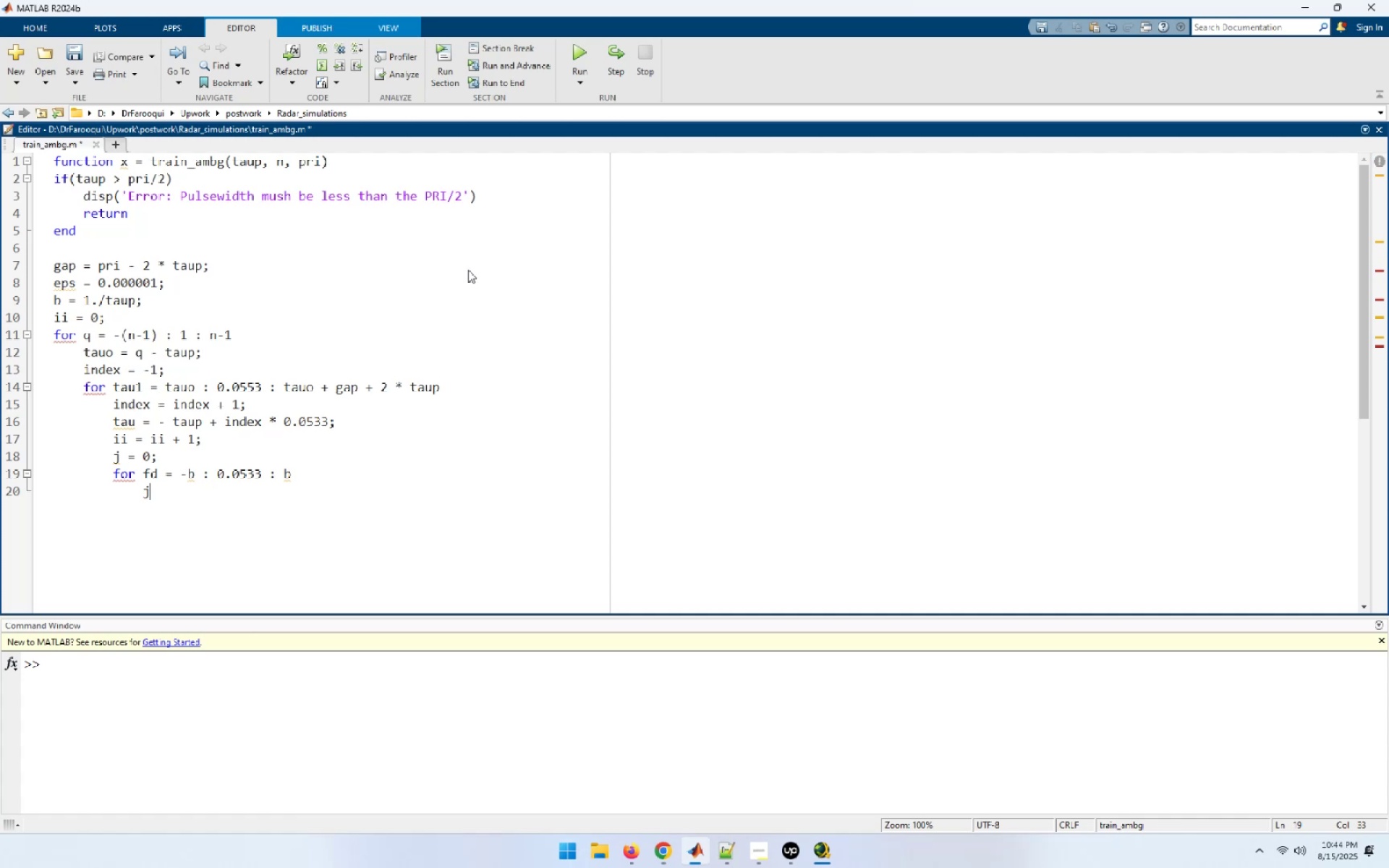 
key(Equal)
 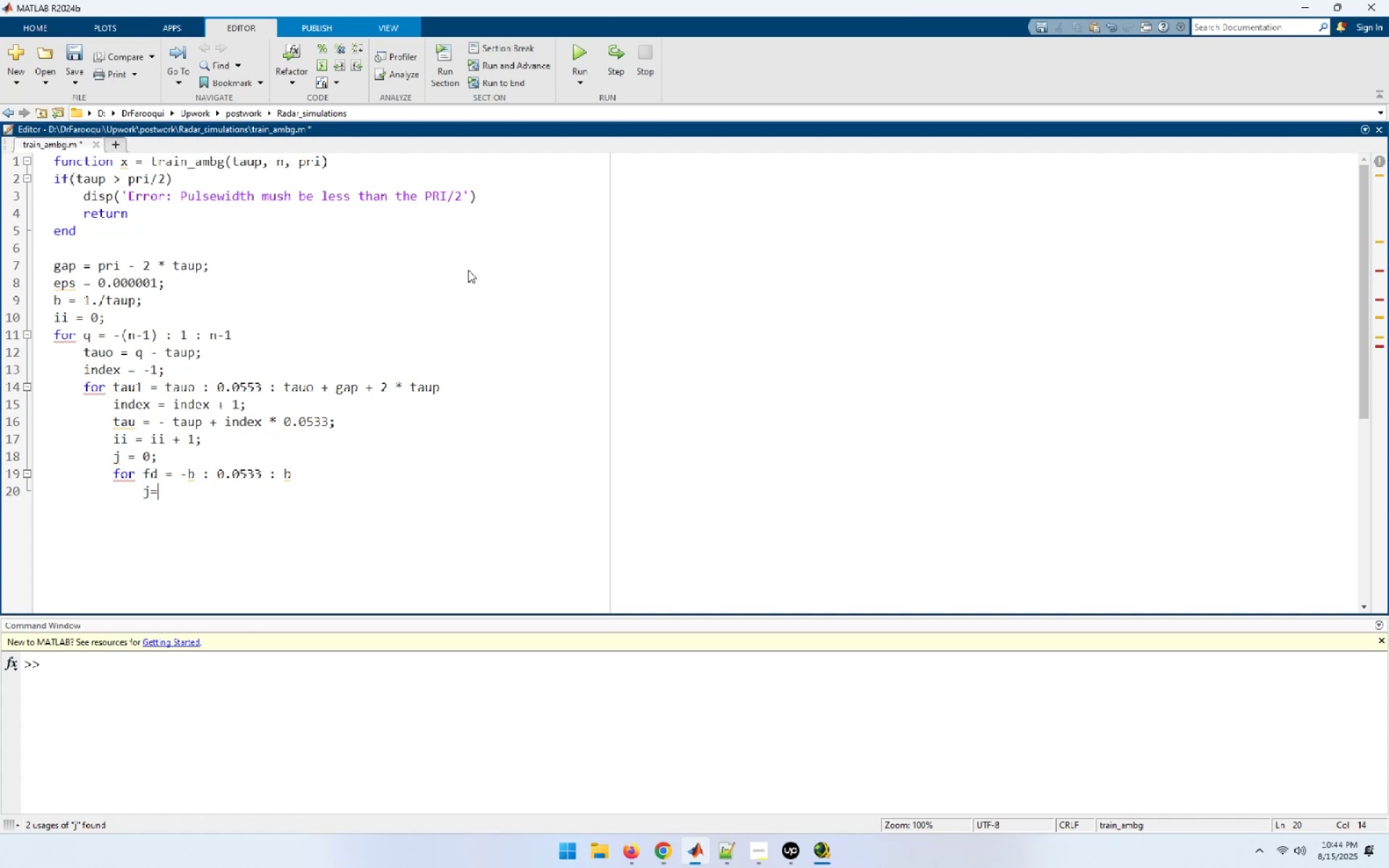 
key(Backspace)
 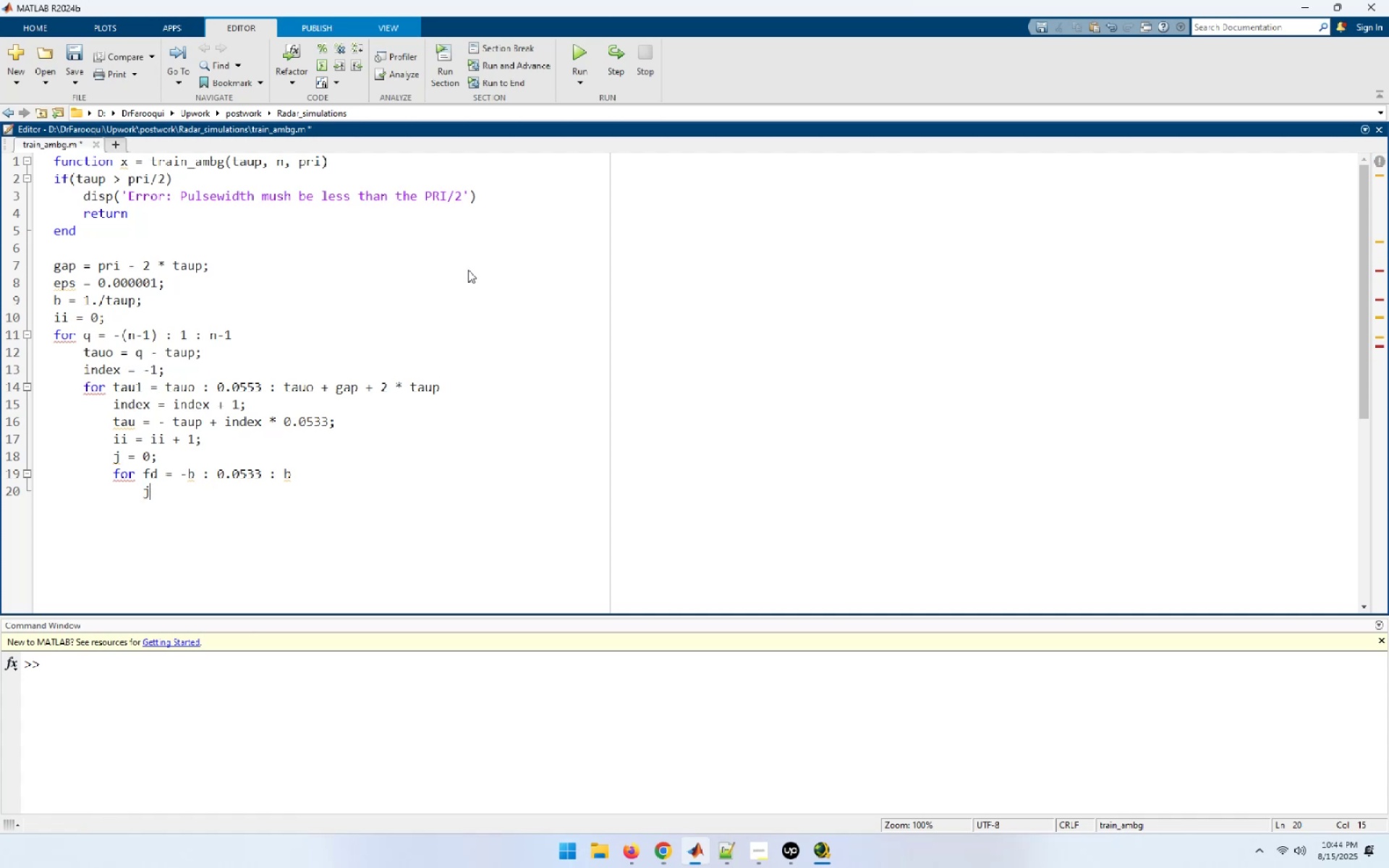 
key(Space)
 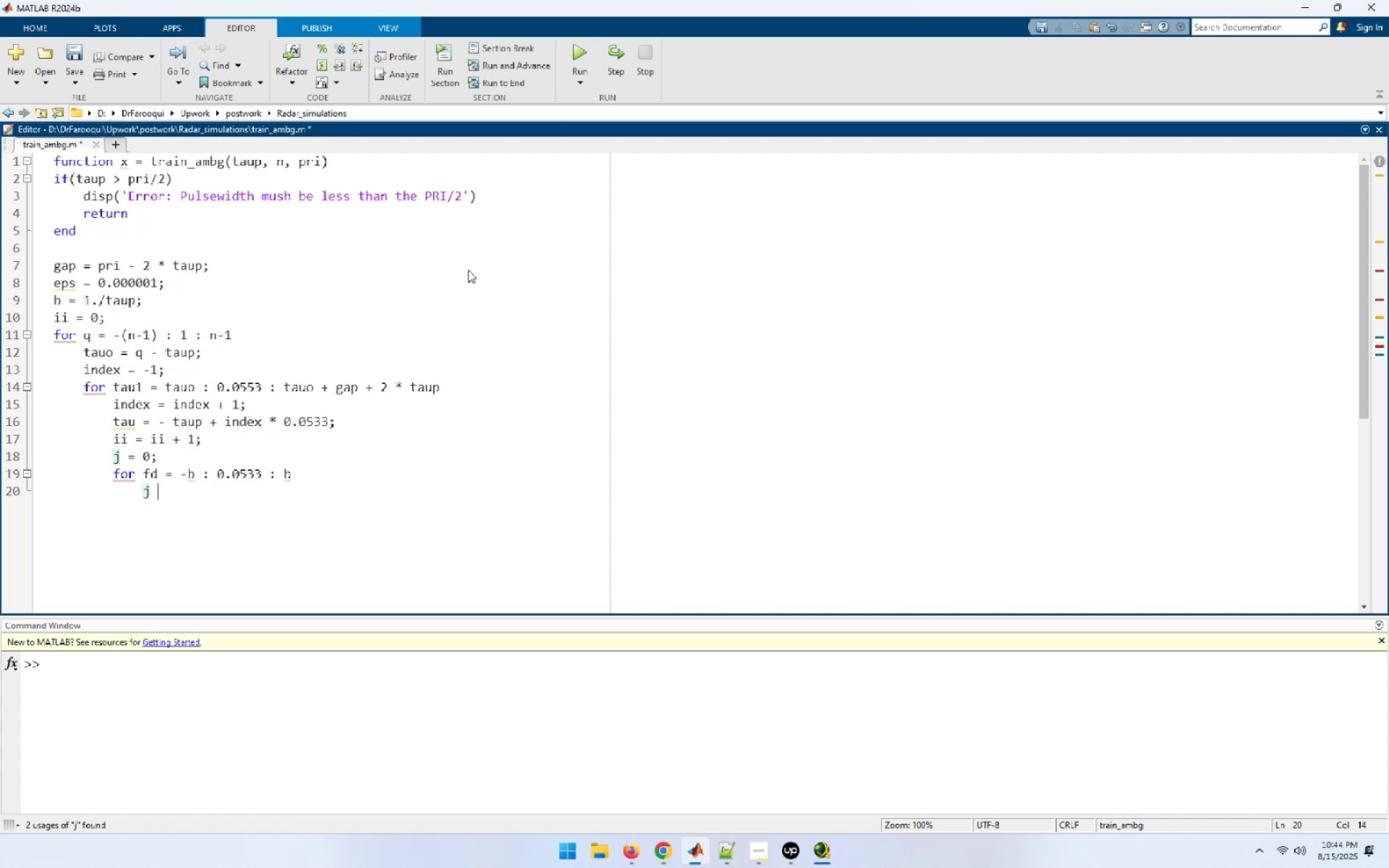 
key(Equal)
 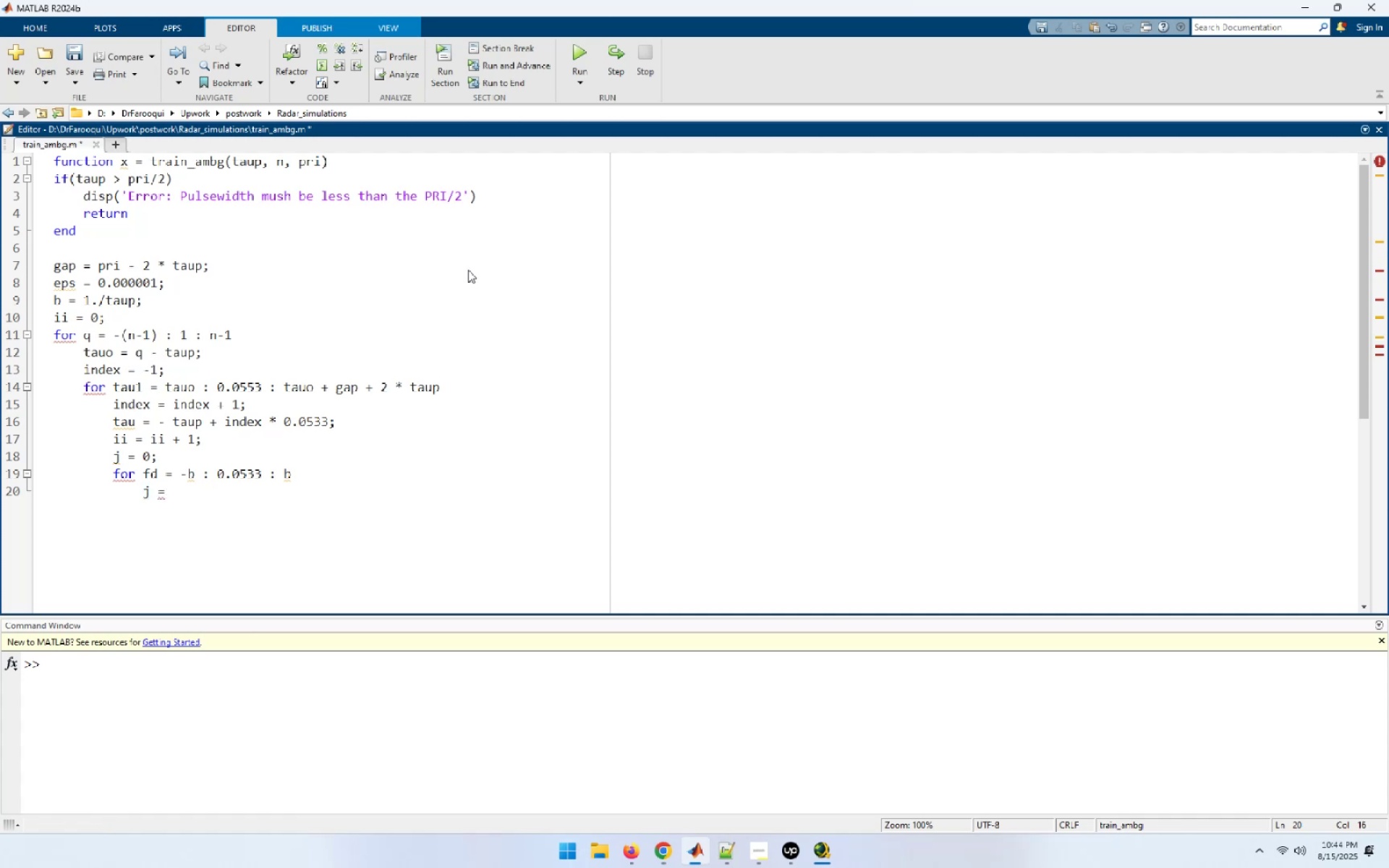 
key(Space)
 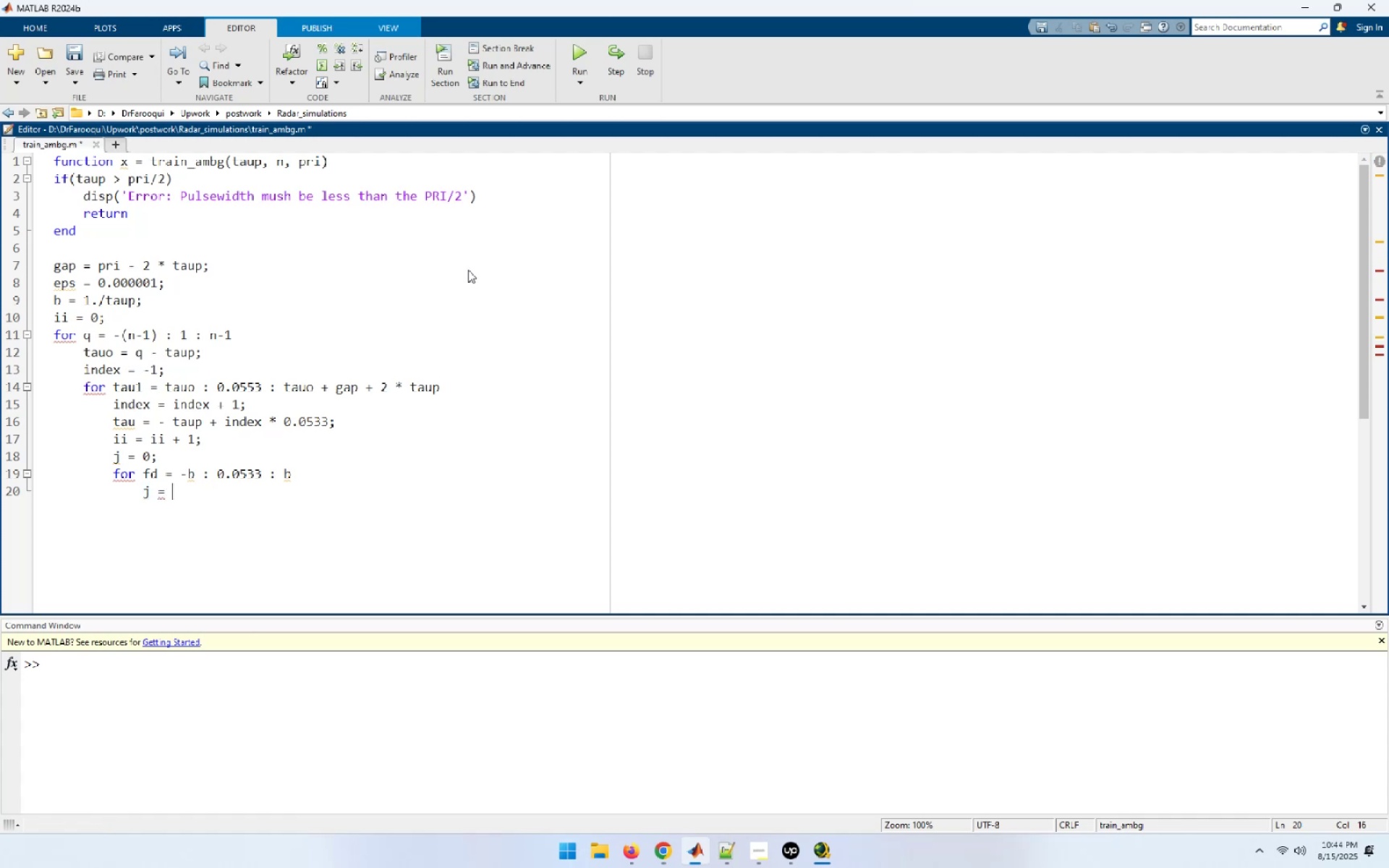 
key(J)
 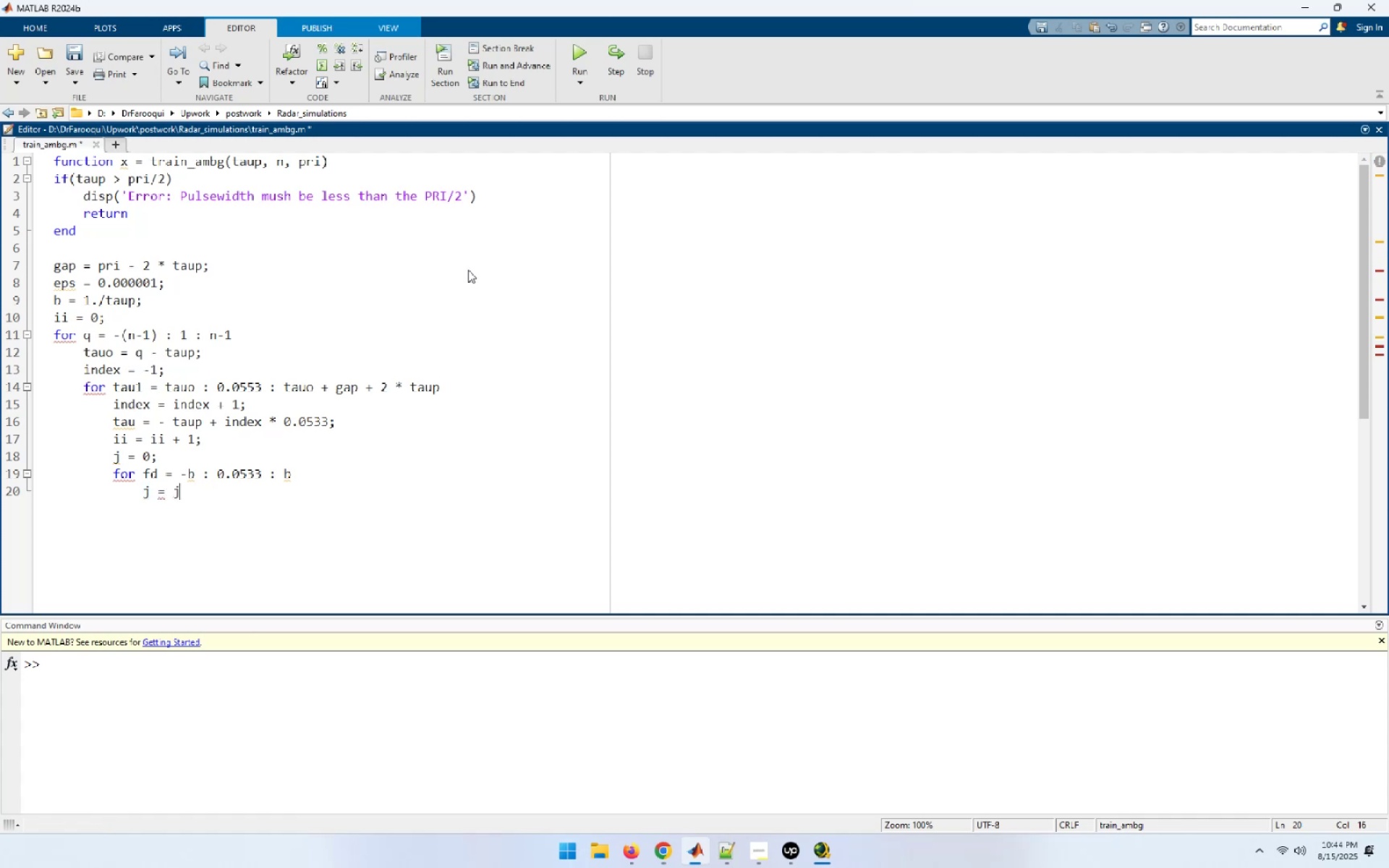 
key(Space)
 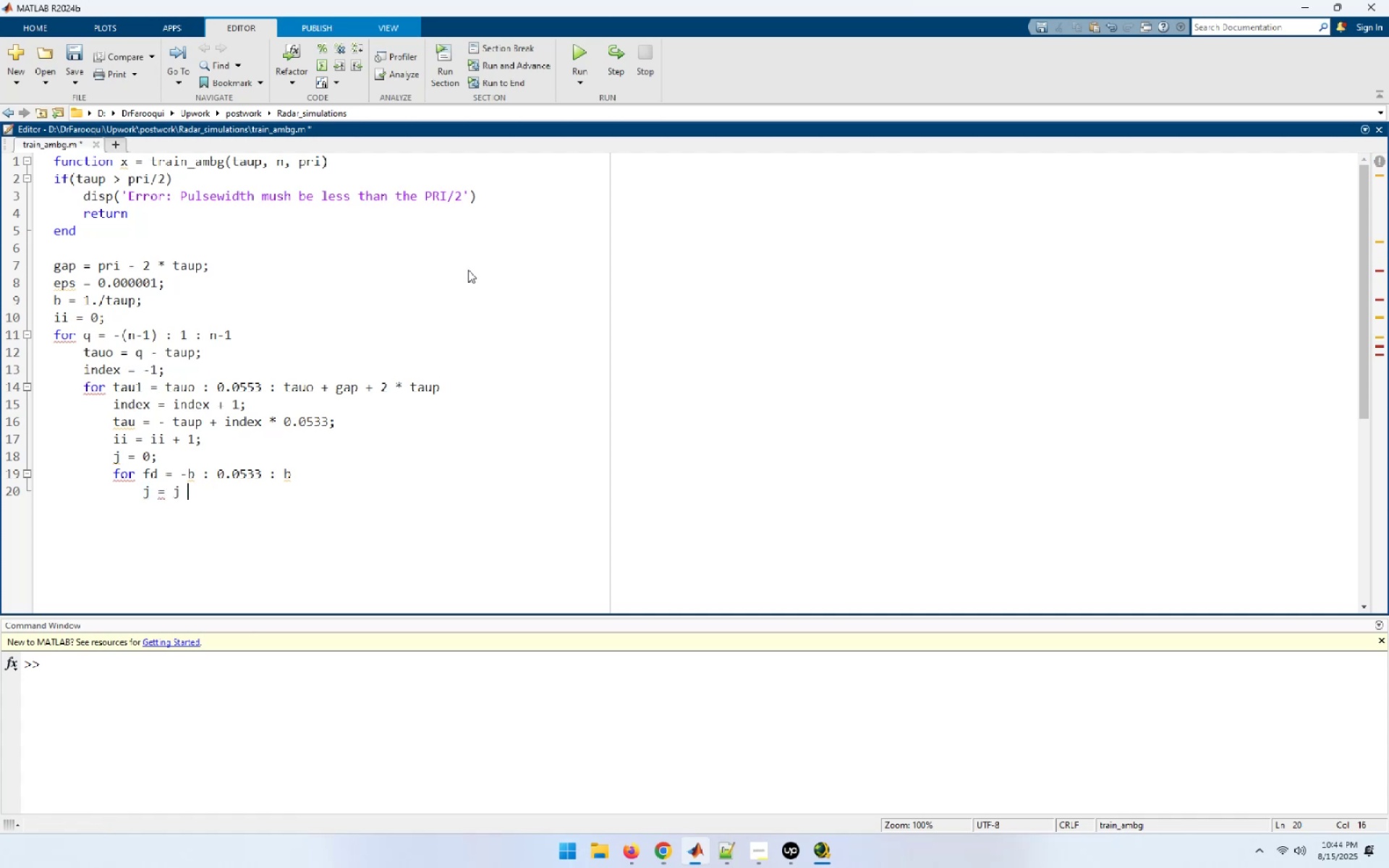 
key(Shift+ShiftLeft)
 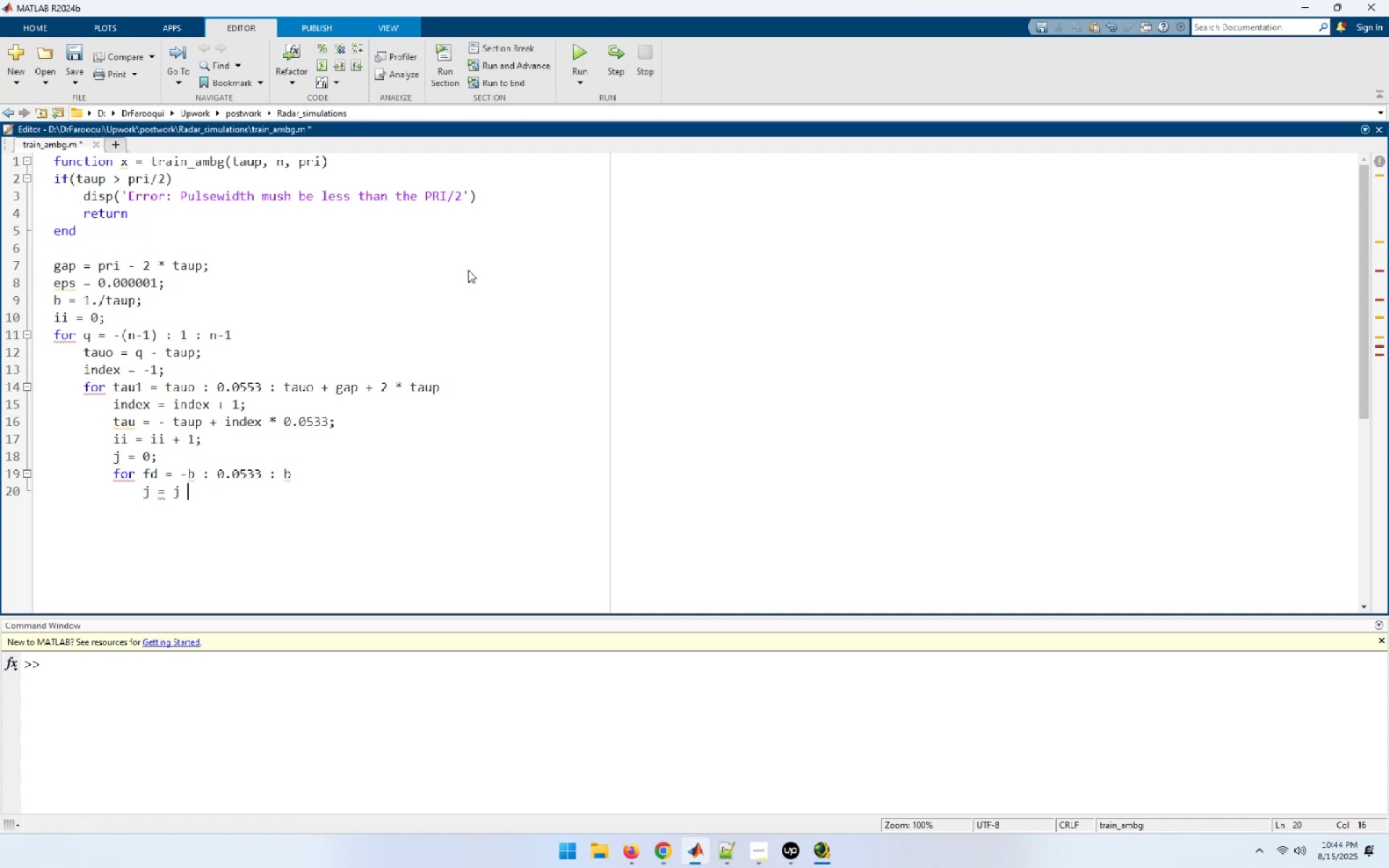 
key(Shift+Equal)
 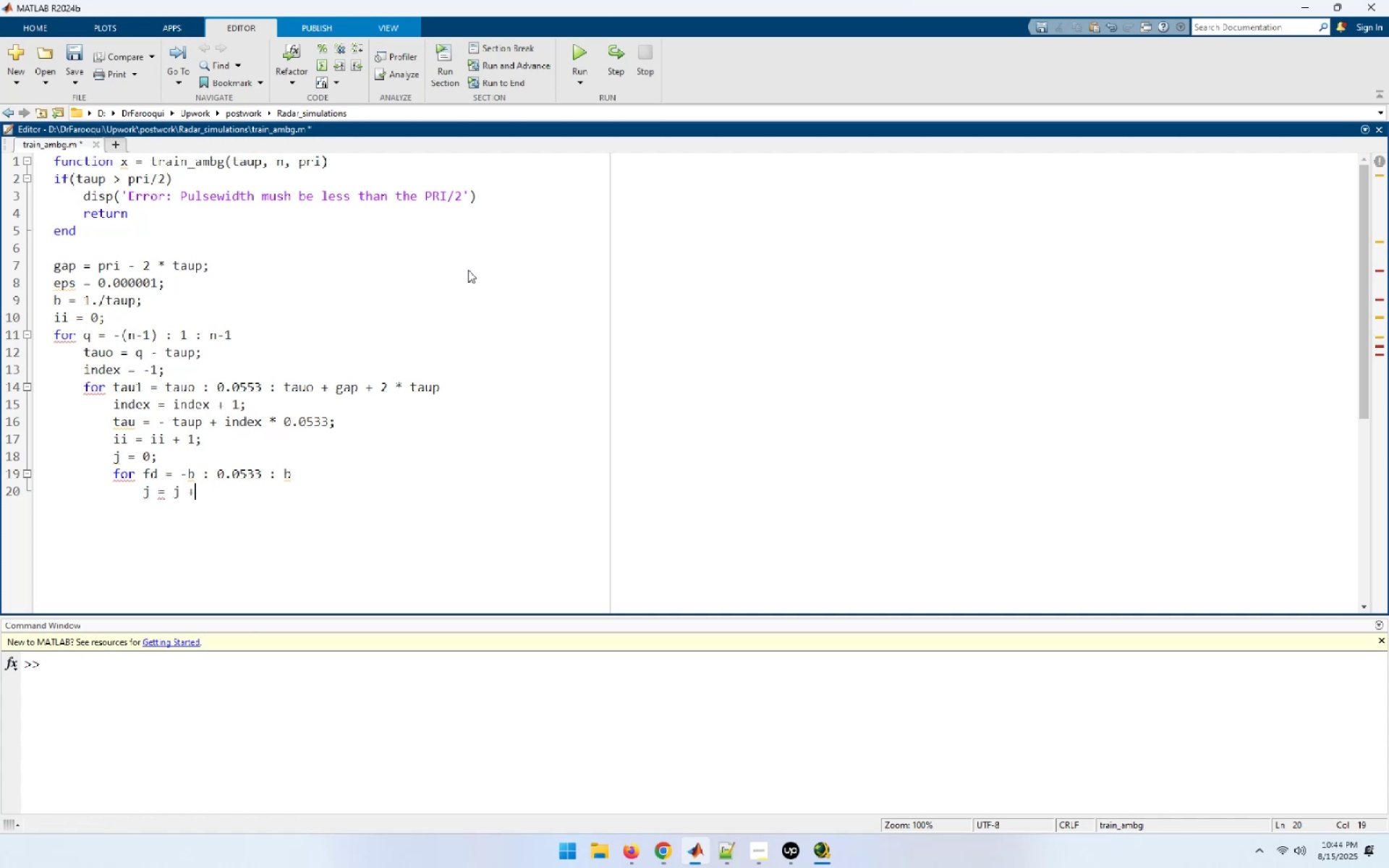 
key(Space)
 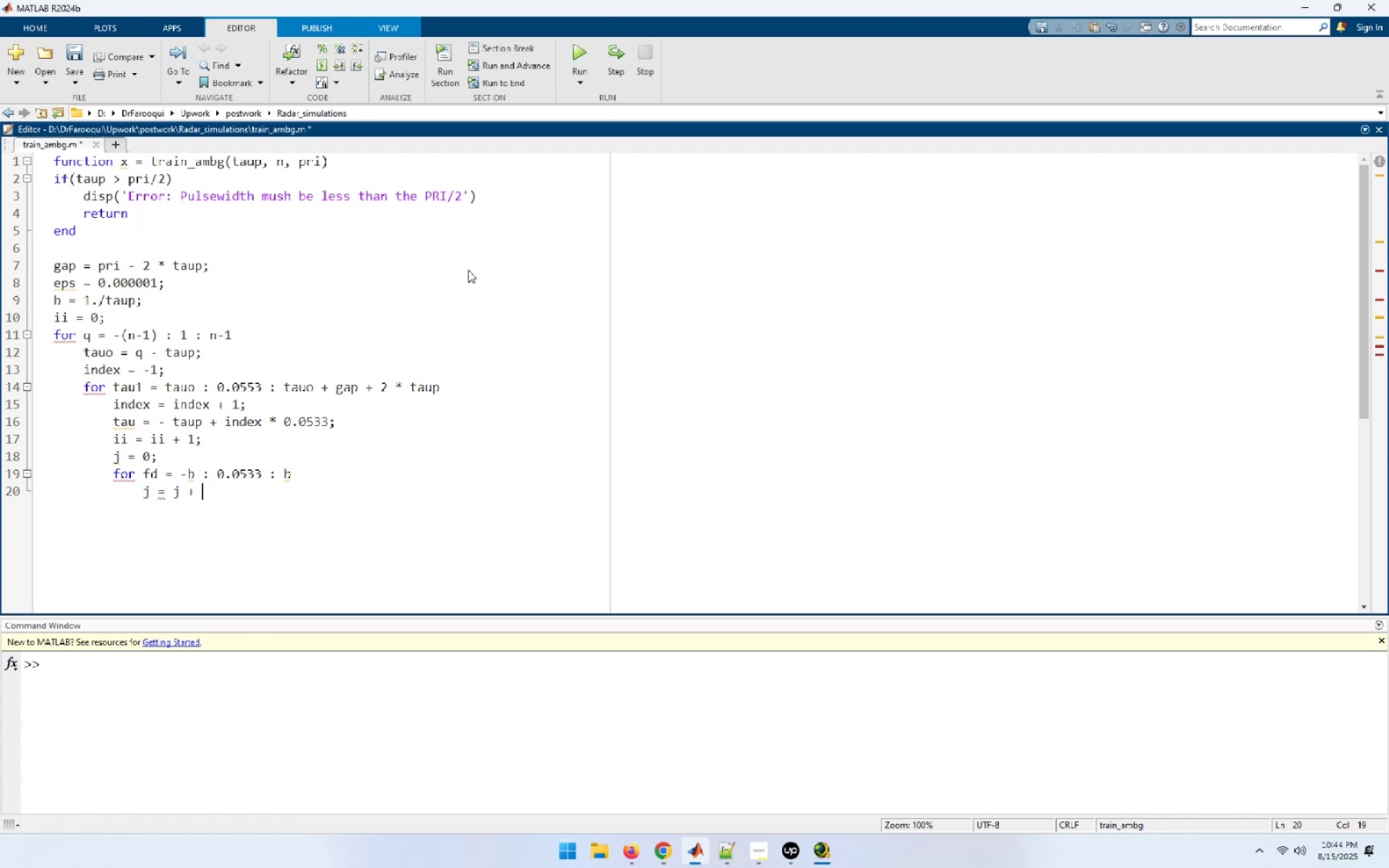 
key(1)
 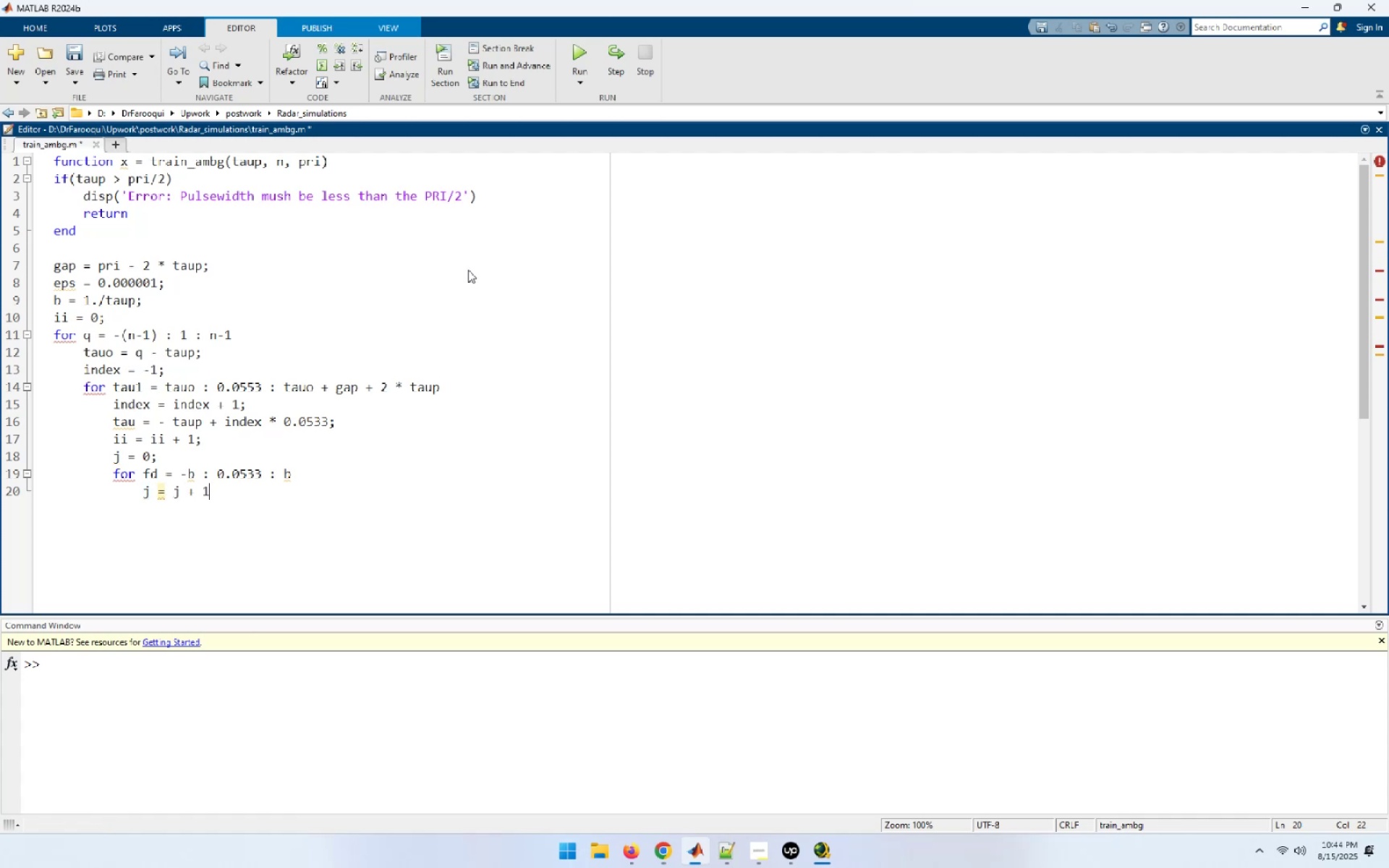 
key(Semicolon)
 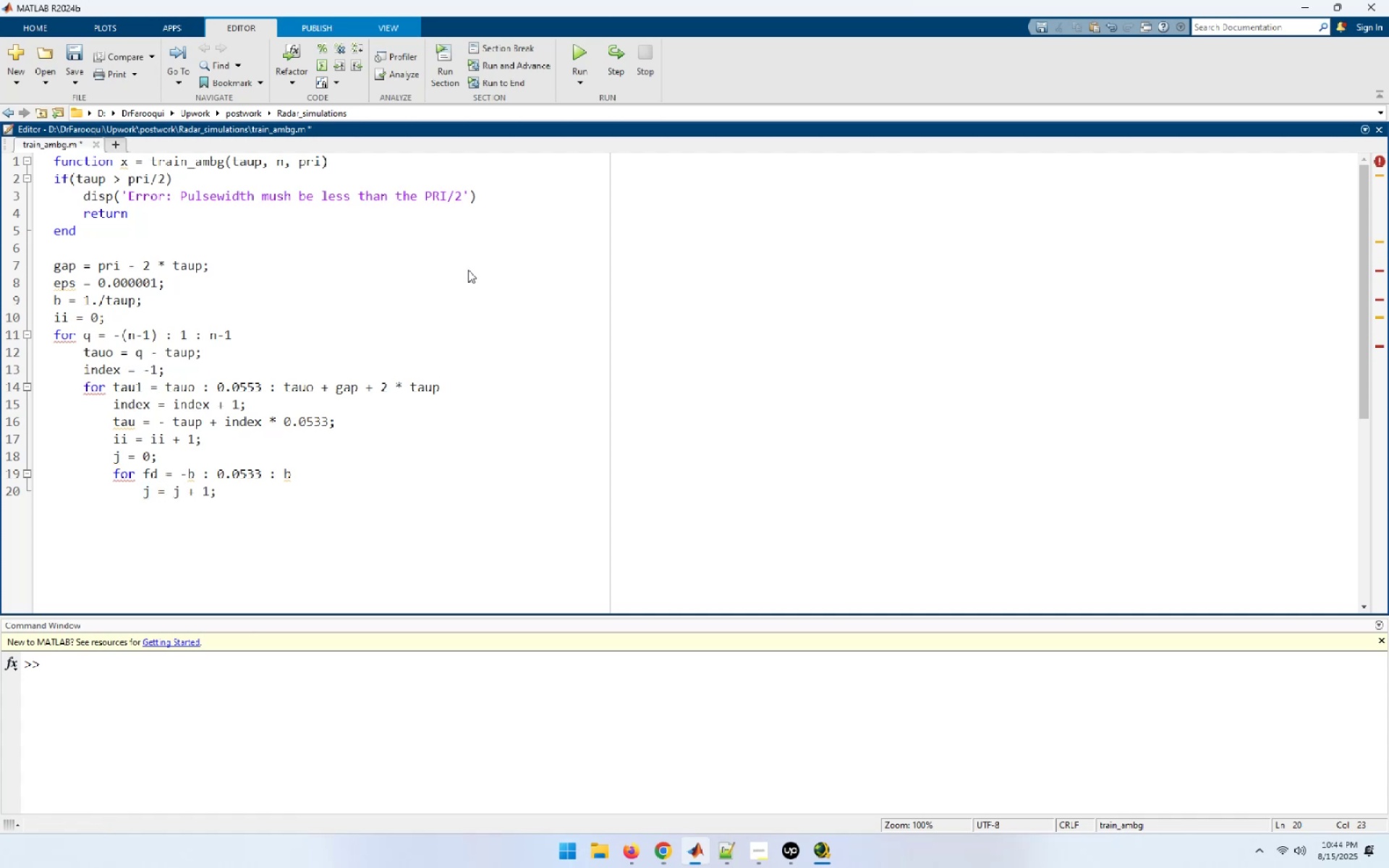 
key(Enter)
 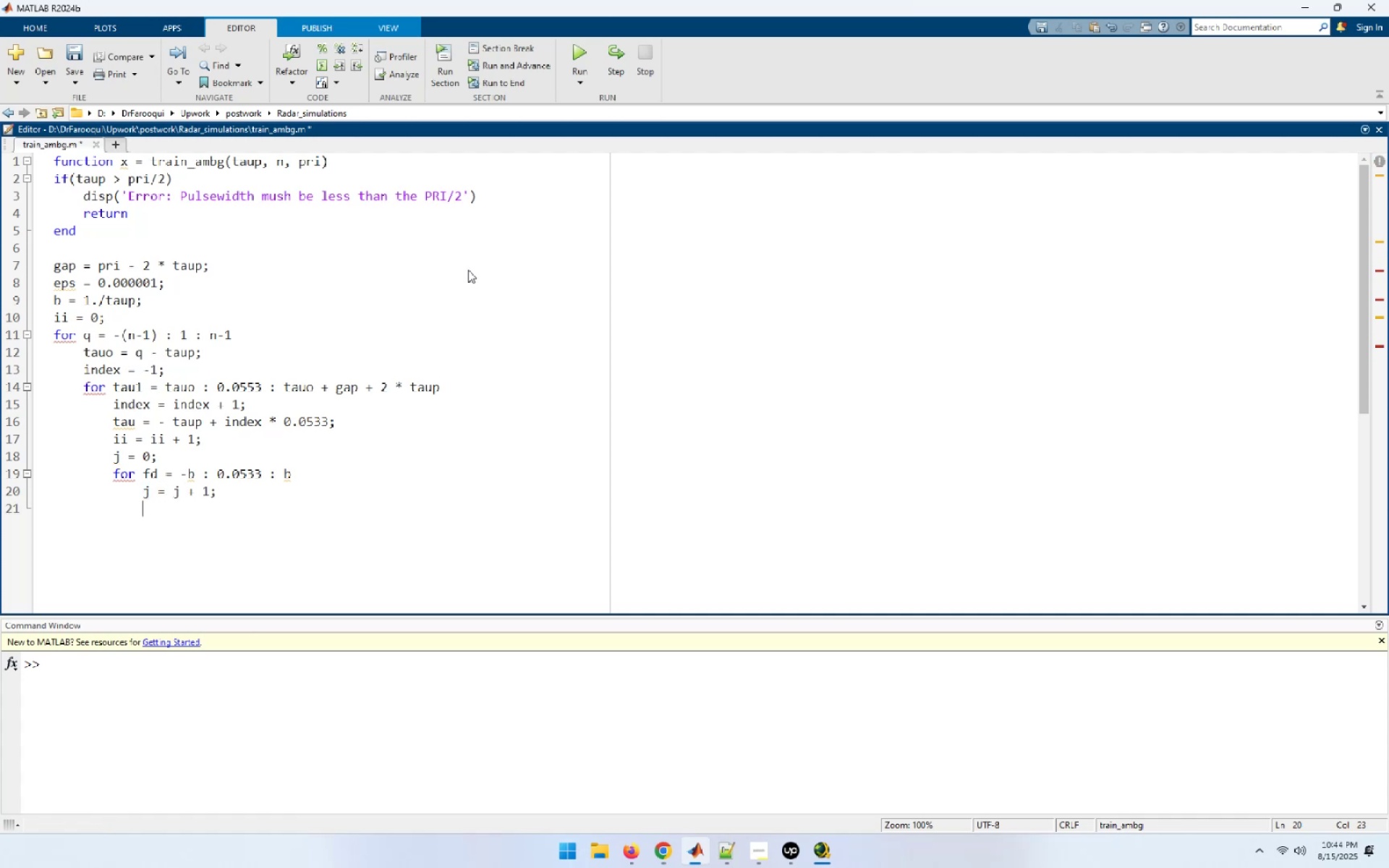 
type(if (abs(tau) <= tap))
 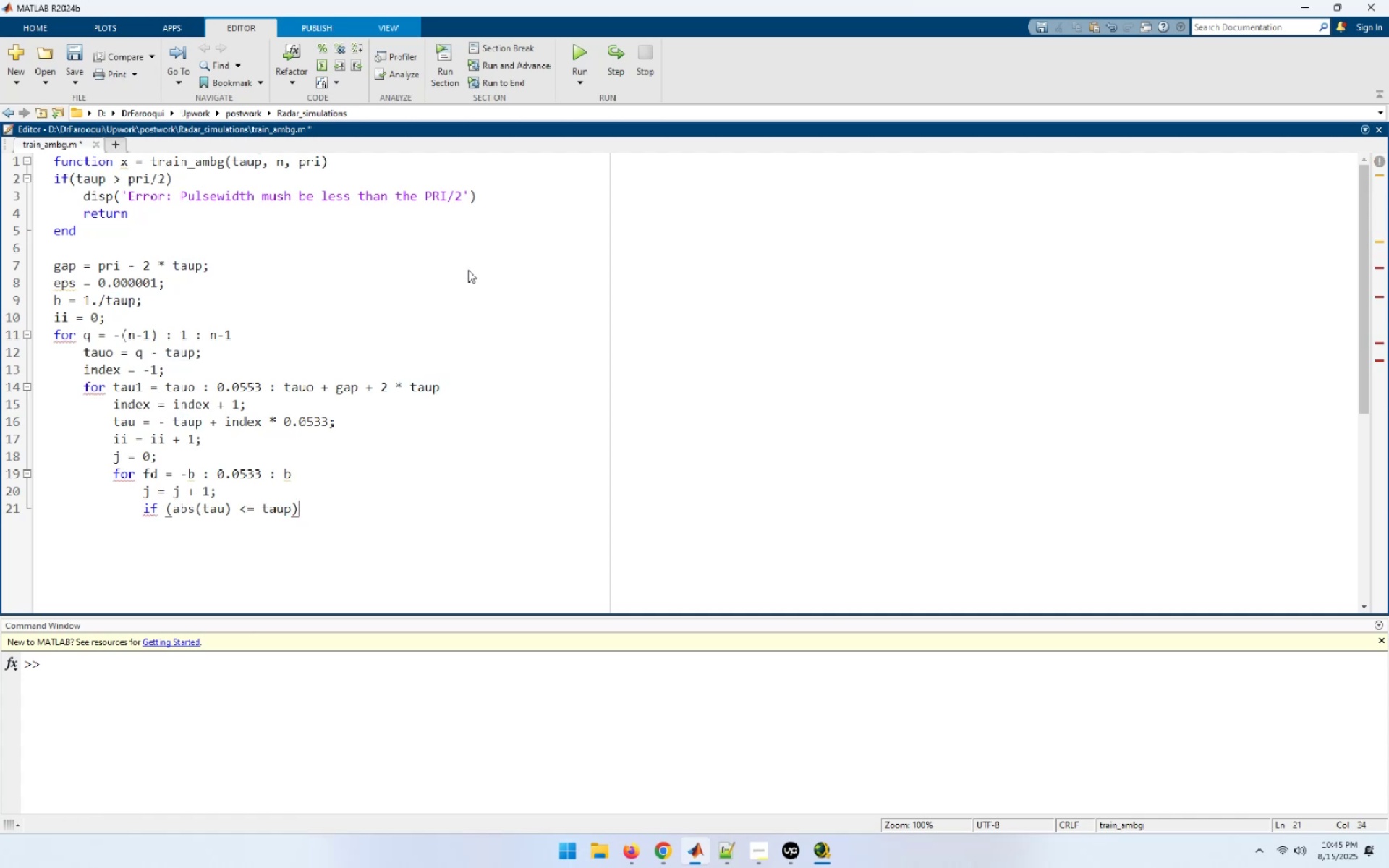 
key(Enter)
 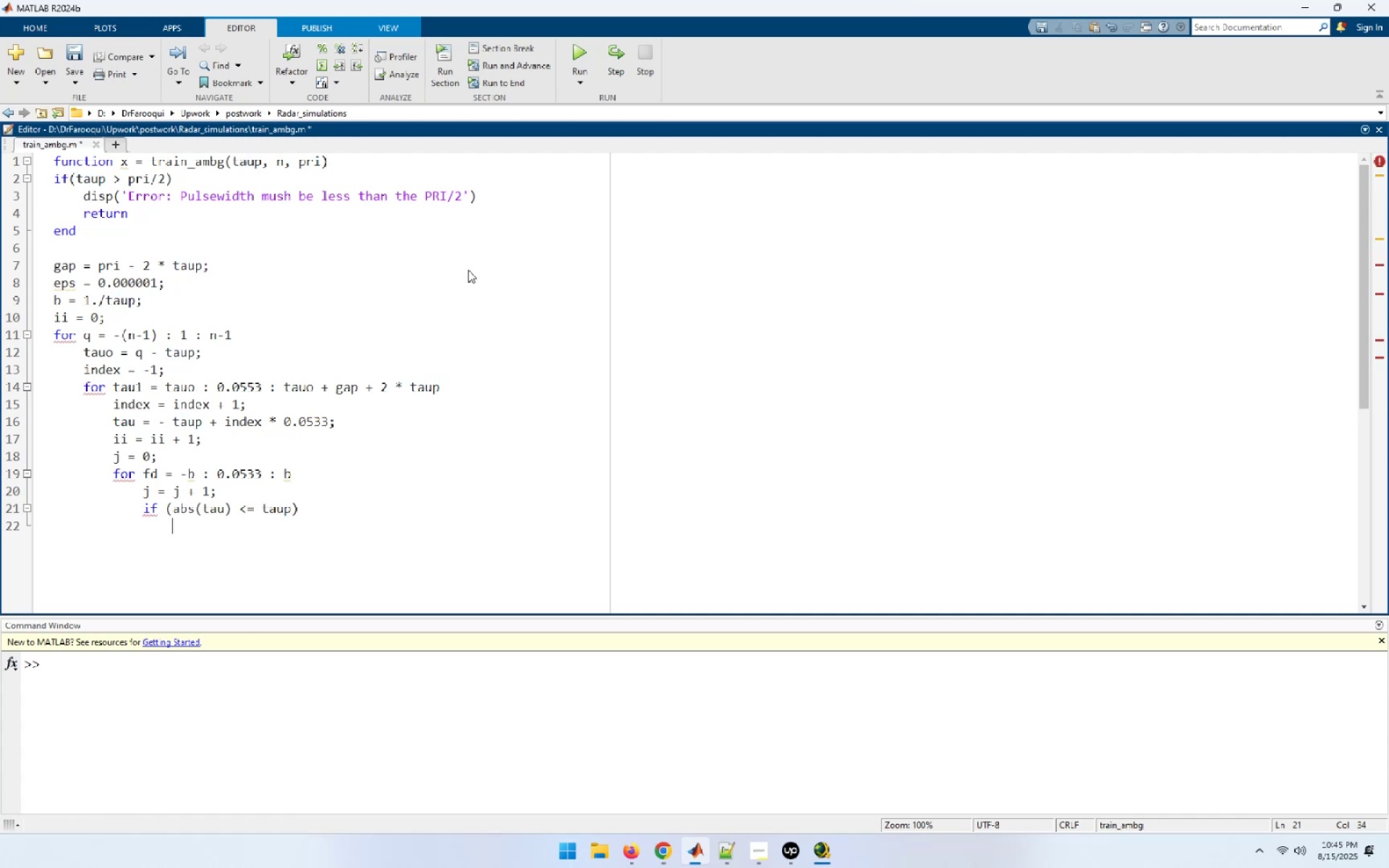 
type(val1 = 1 - abs(tau)/taup;)
 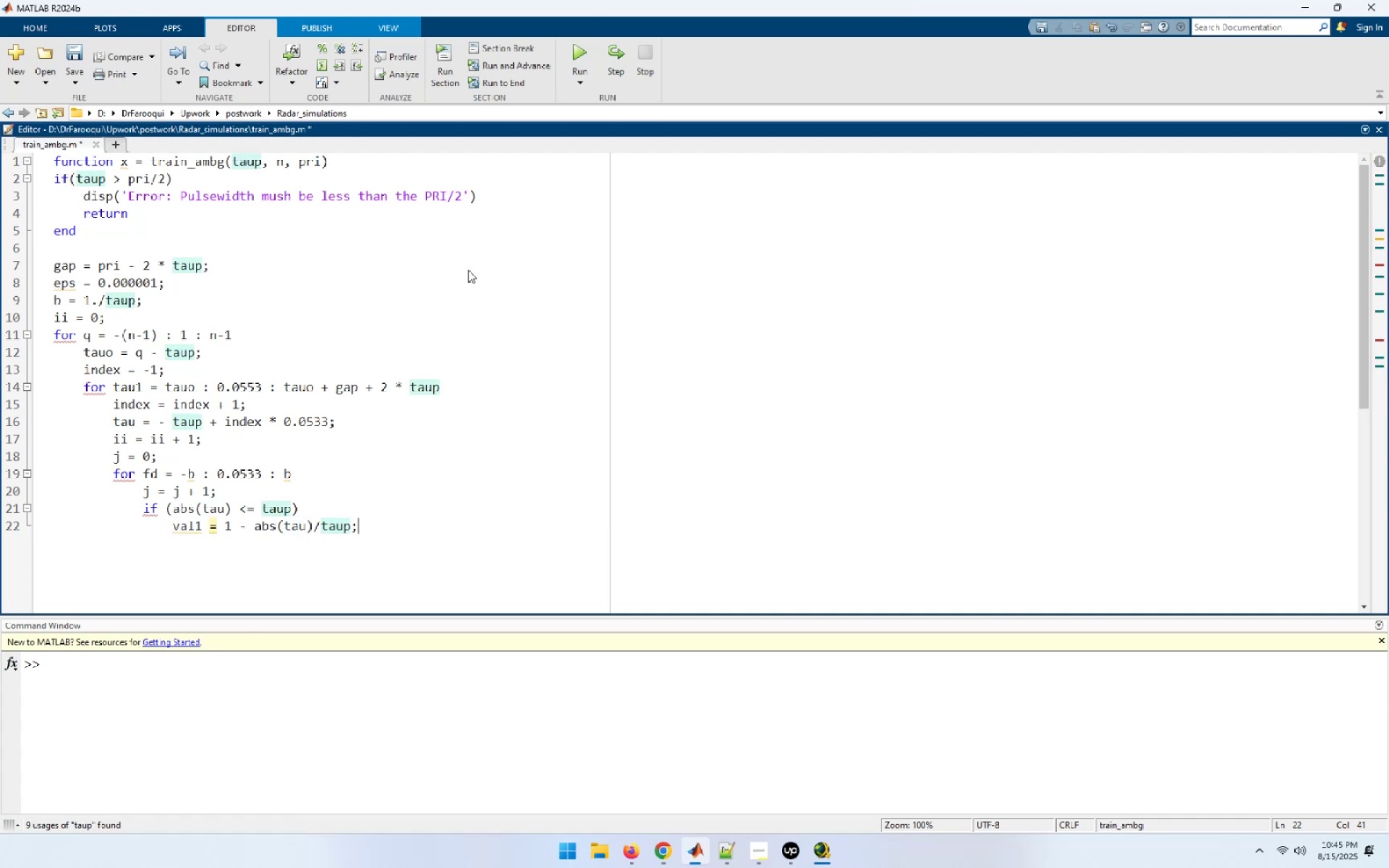 
key(Enter)
 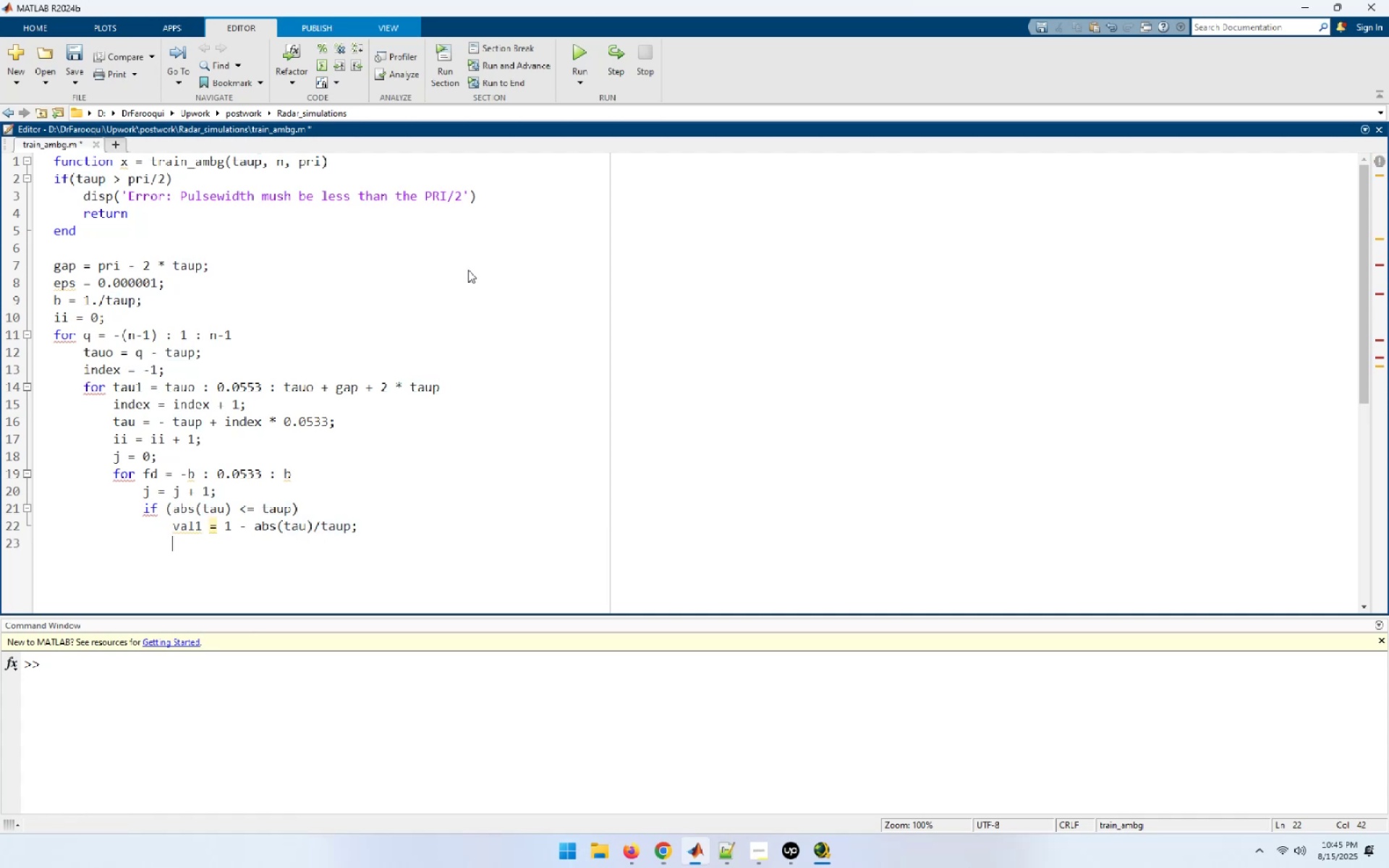 
type(val2 = pi * taup * df * ( 1 - abs(tau)/taup);)
 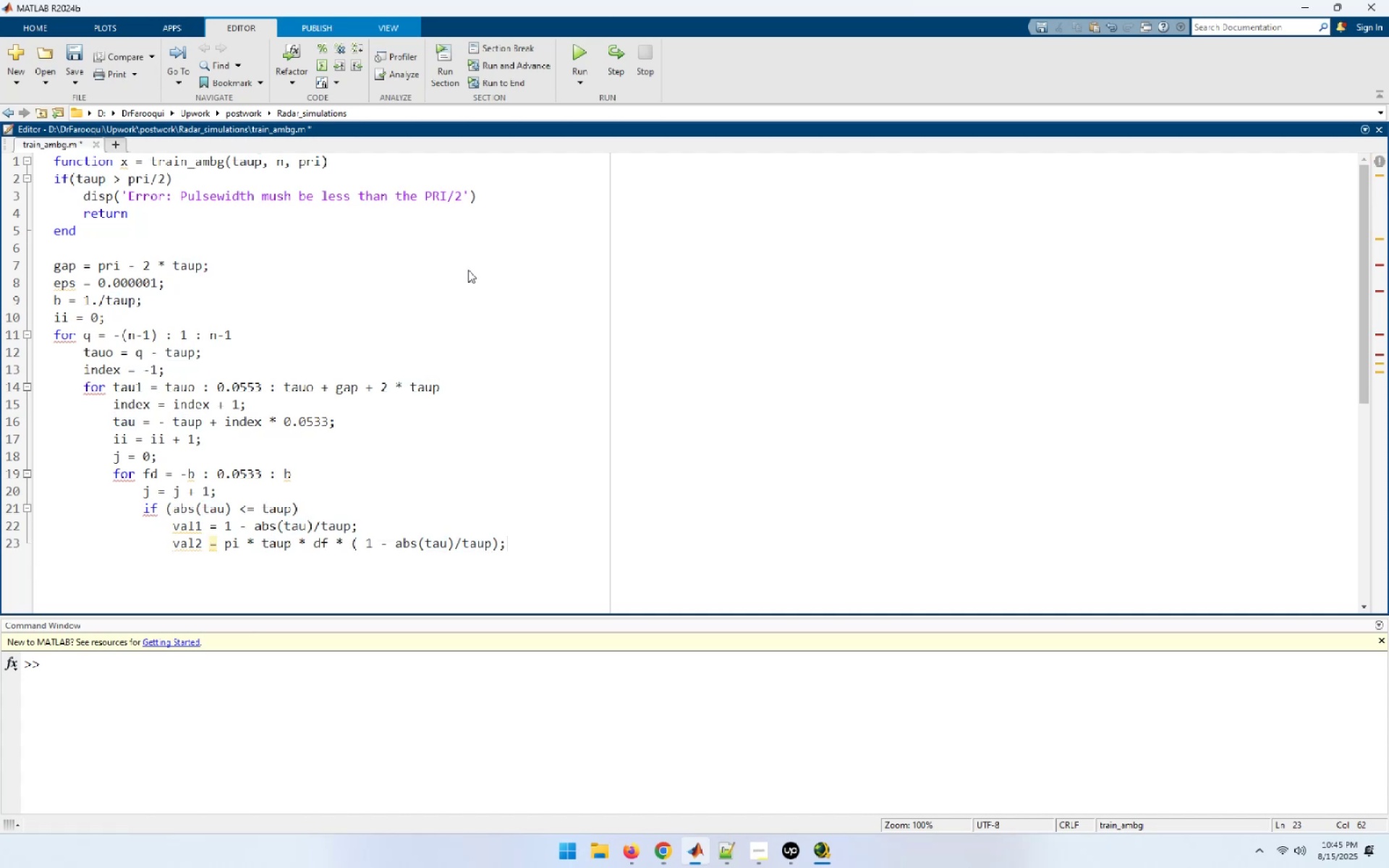 
key(Enter)
 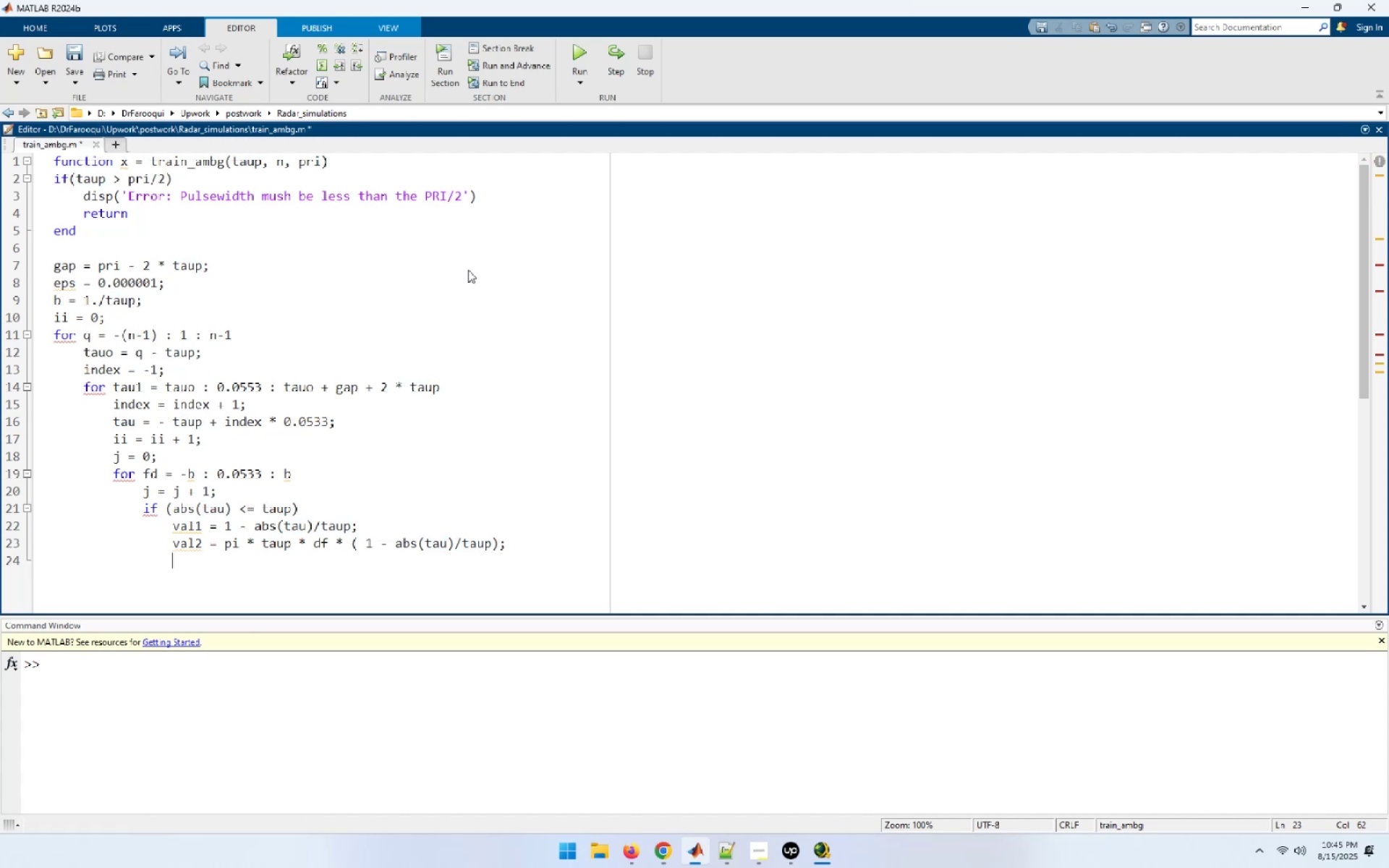 
type(val3 = abs(val1 * sin(val2 + eps )/(val2+eps));)
 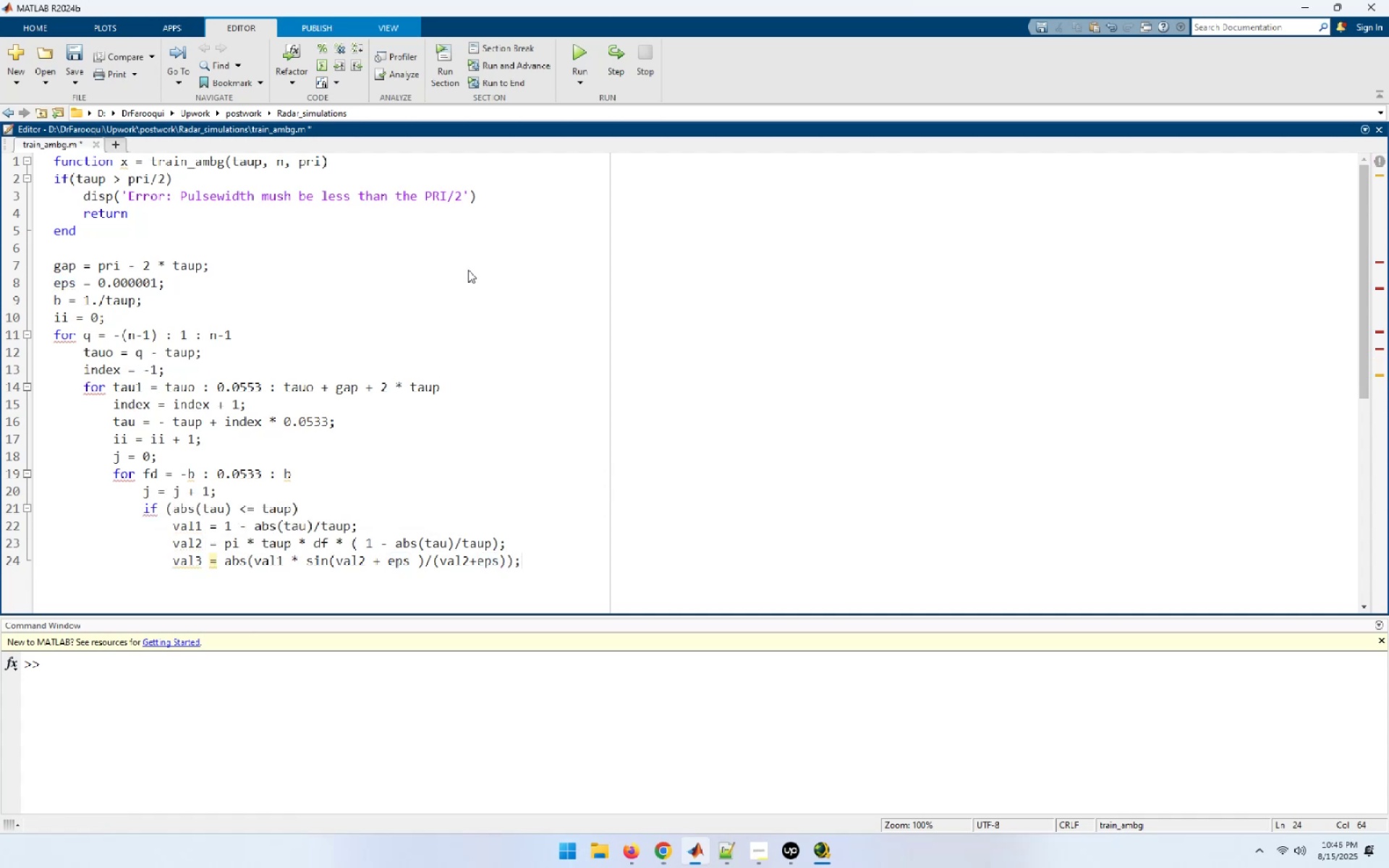 
key(Enter)
 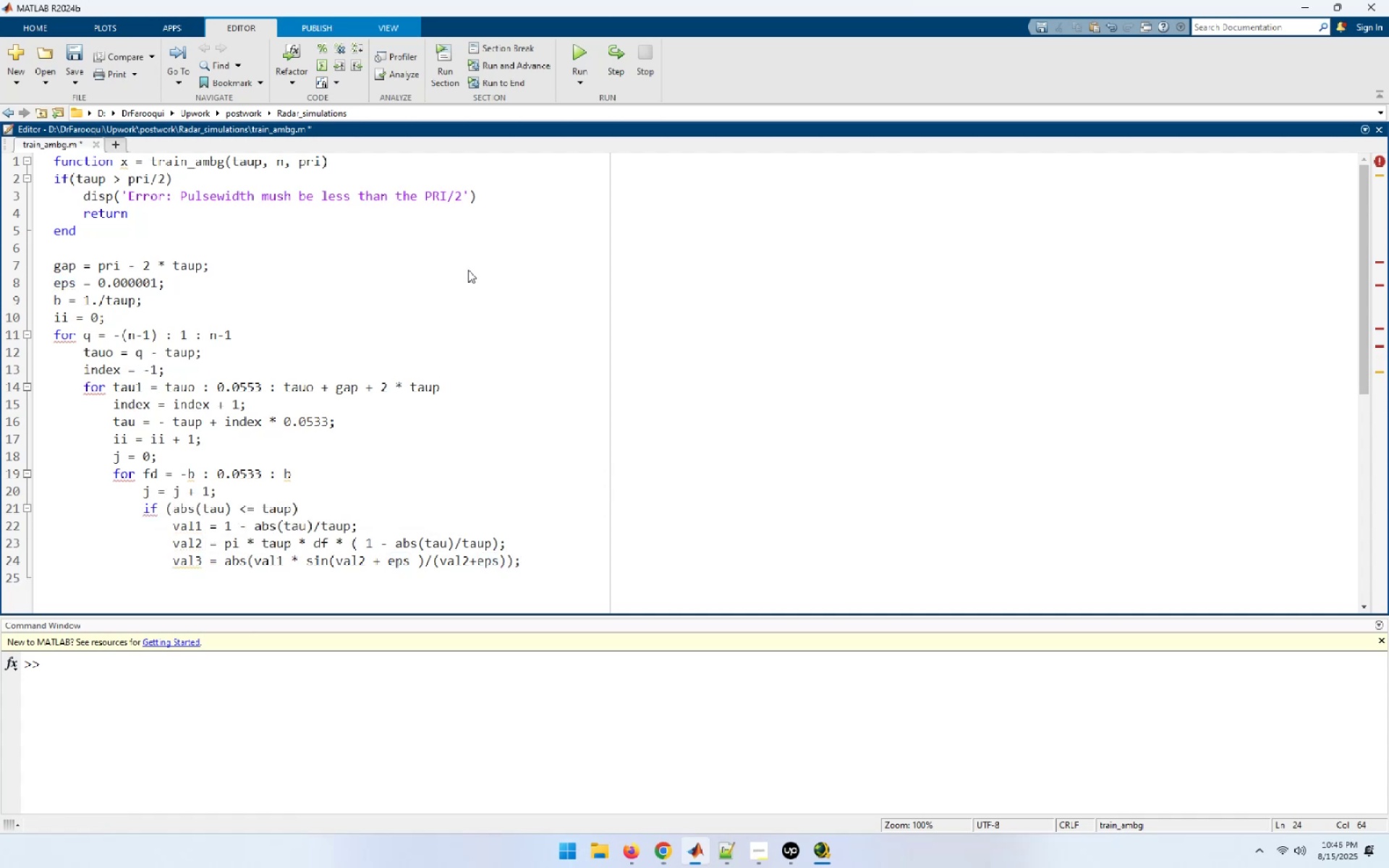 
scroll: coordinate [468, 270], scroll_direction: down, amount: 1.0
 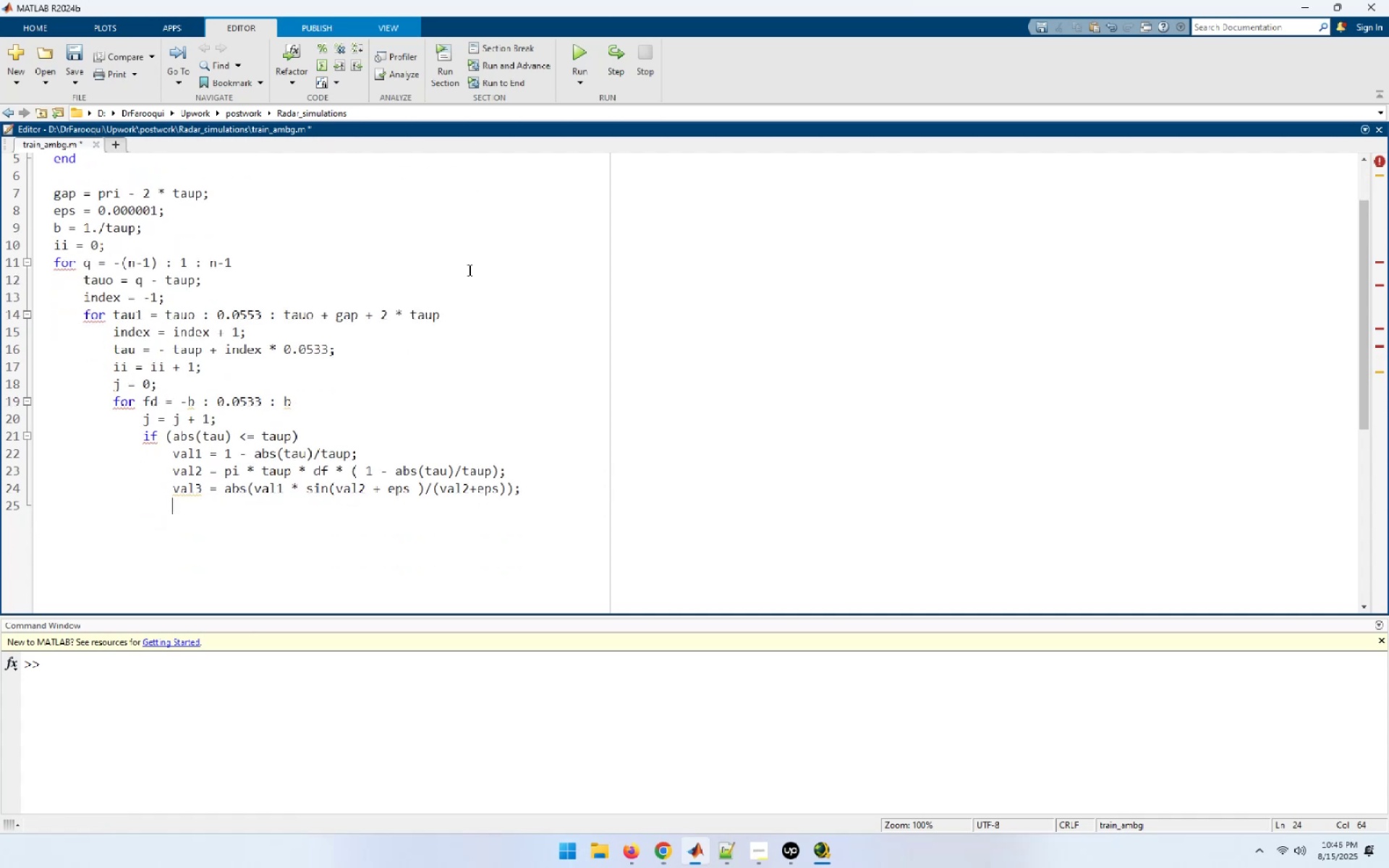 
scroll: coordinate [468, 270], scroll_direction: up, amount: 1.0
 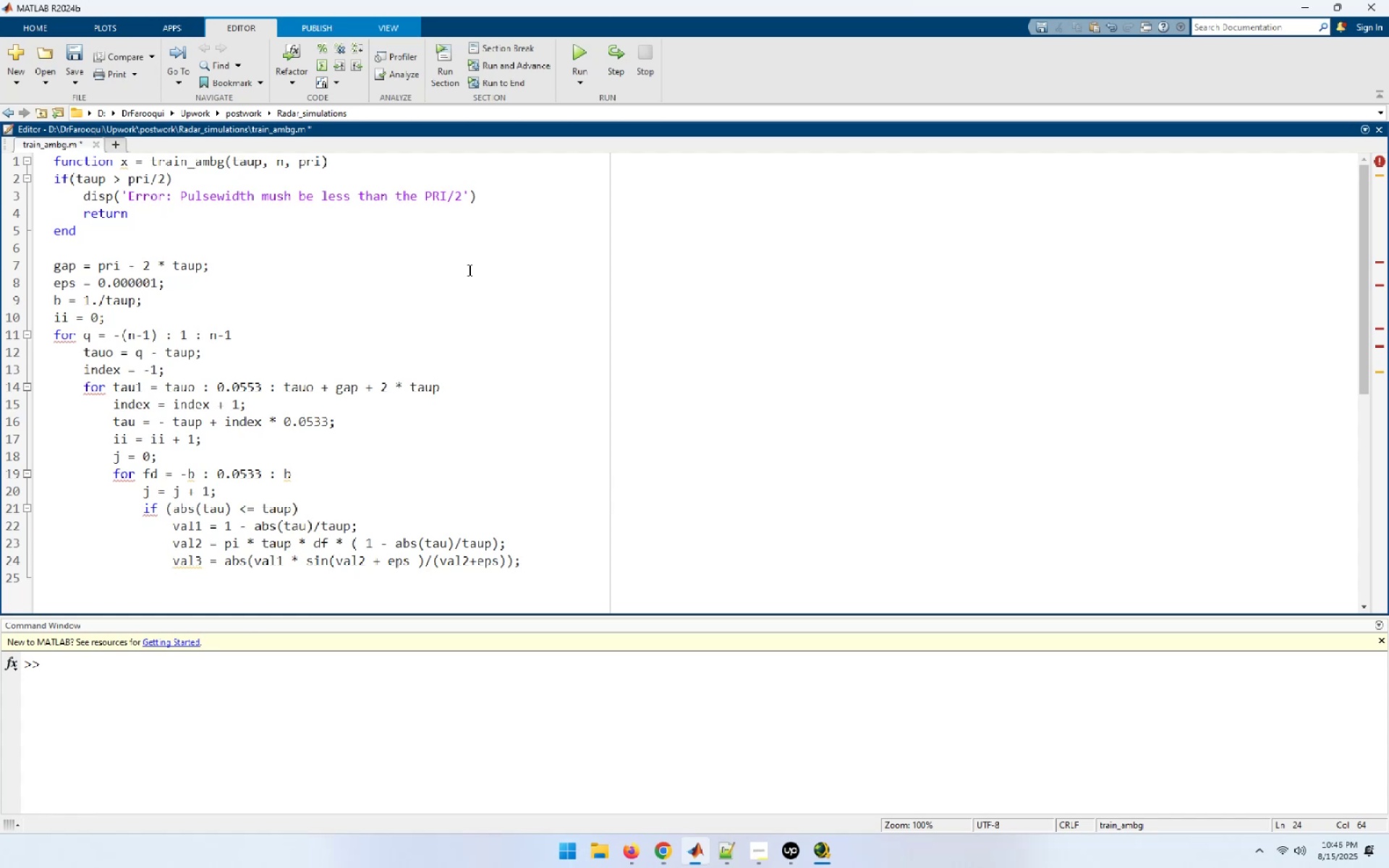 
wait(6.09)
 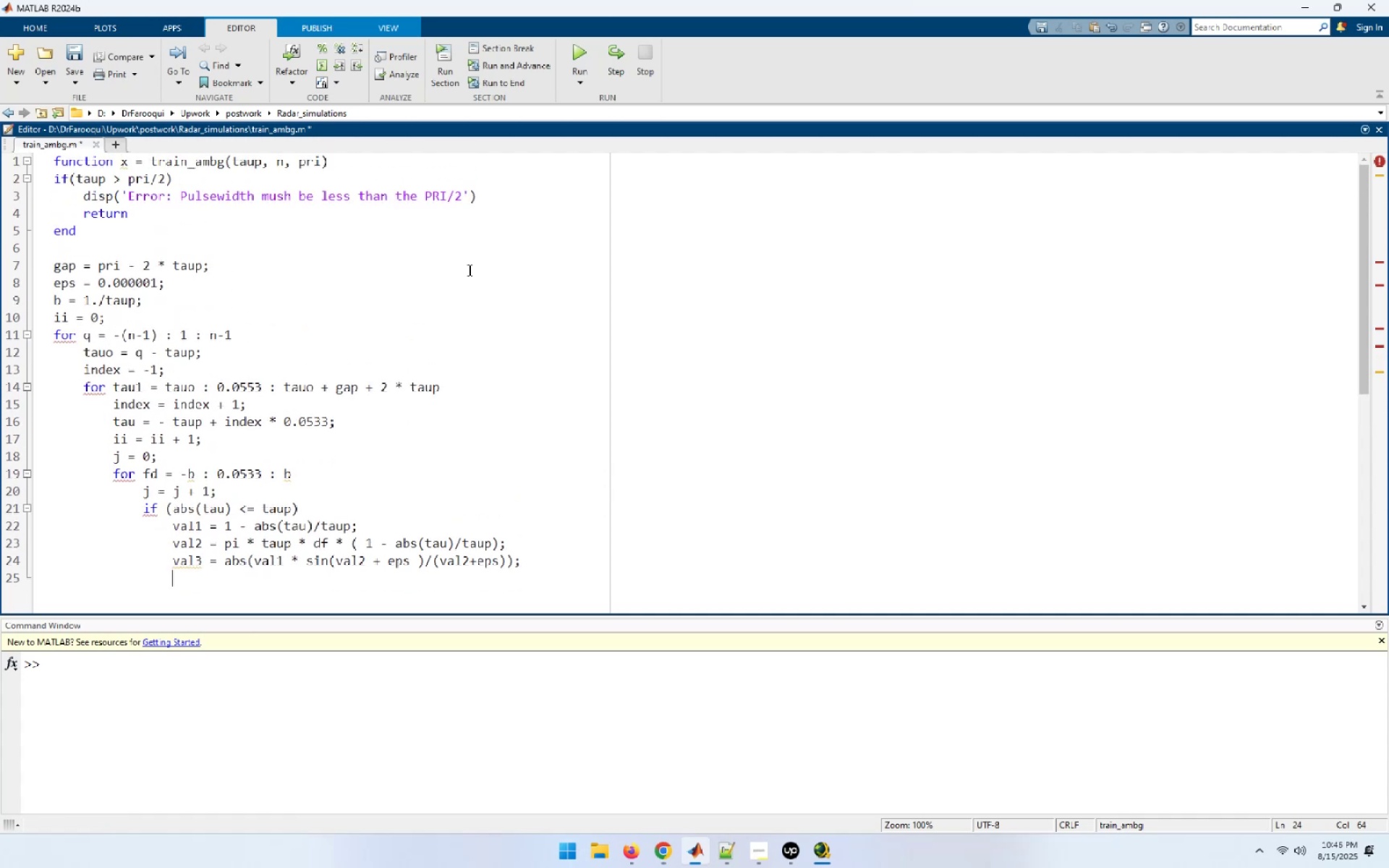 
type(val4 = abs((sisn(pi * fd * ( n - abs(q)) * pri + esp )) / ( sin( pi * fd  pri + eps)));)
 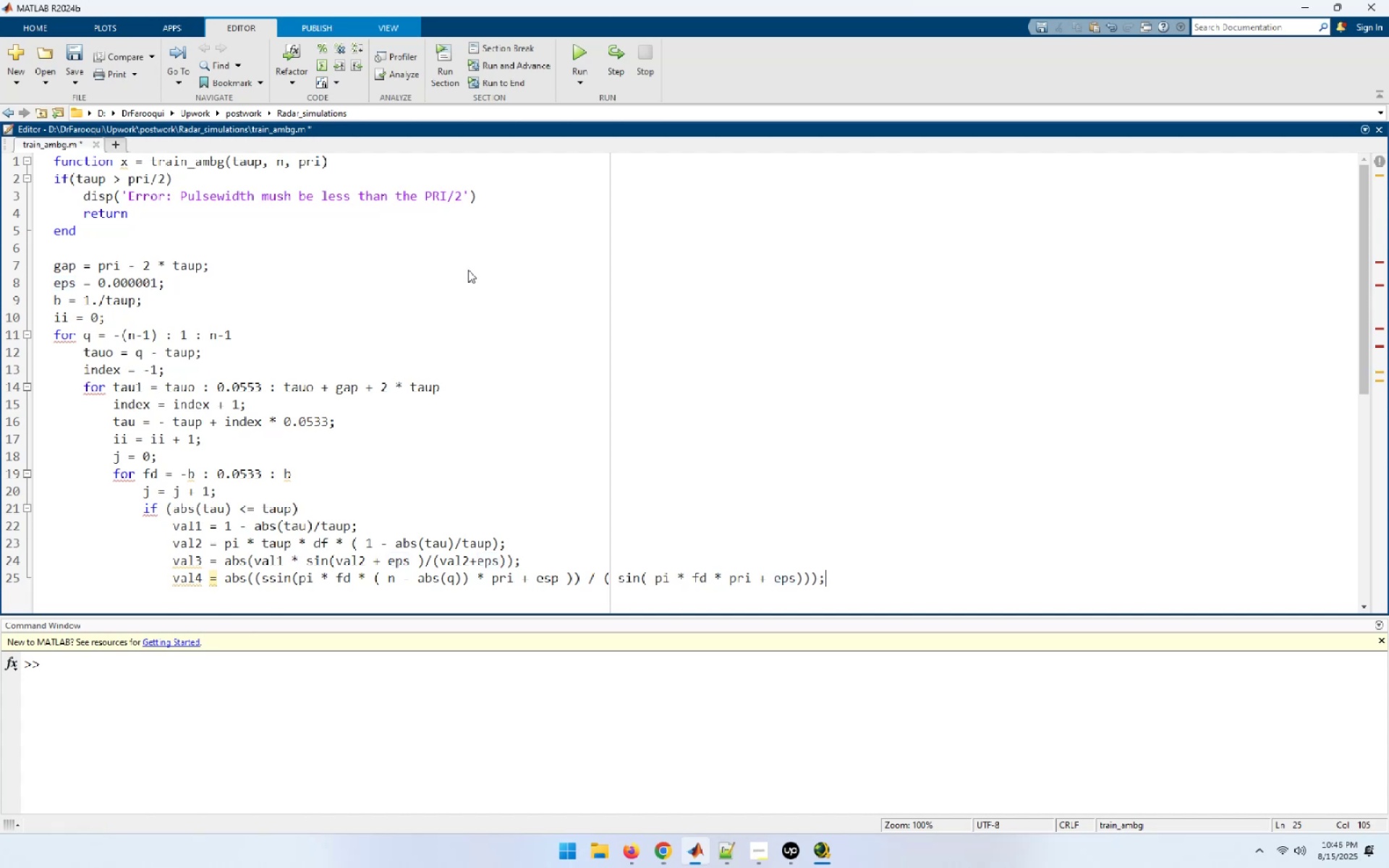 
hold_key(key=8, duration=22.58)
 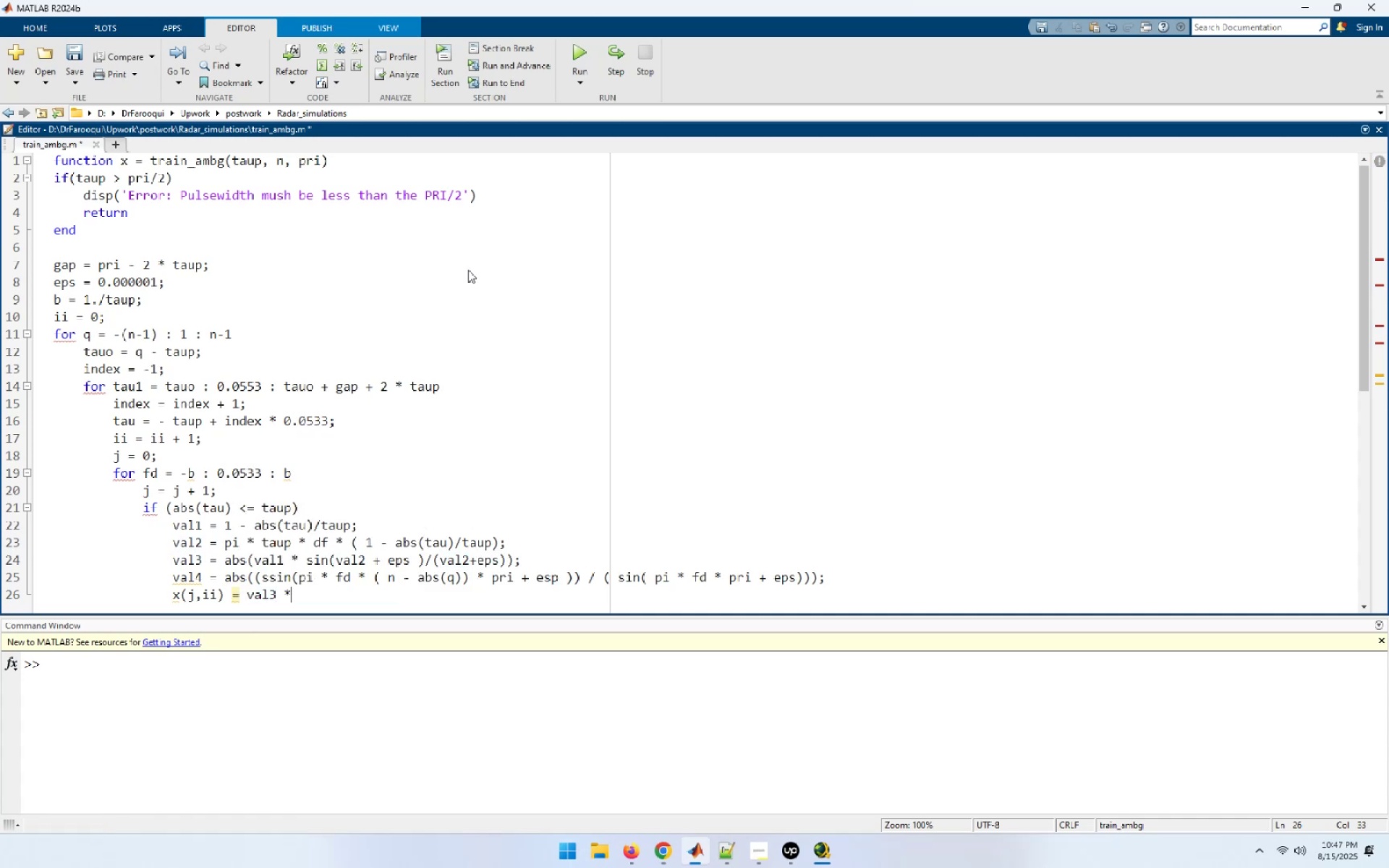 
key(Enter)
 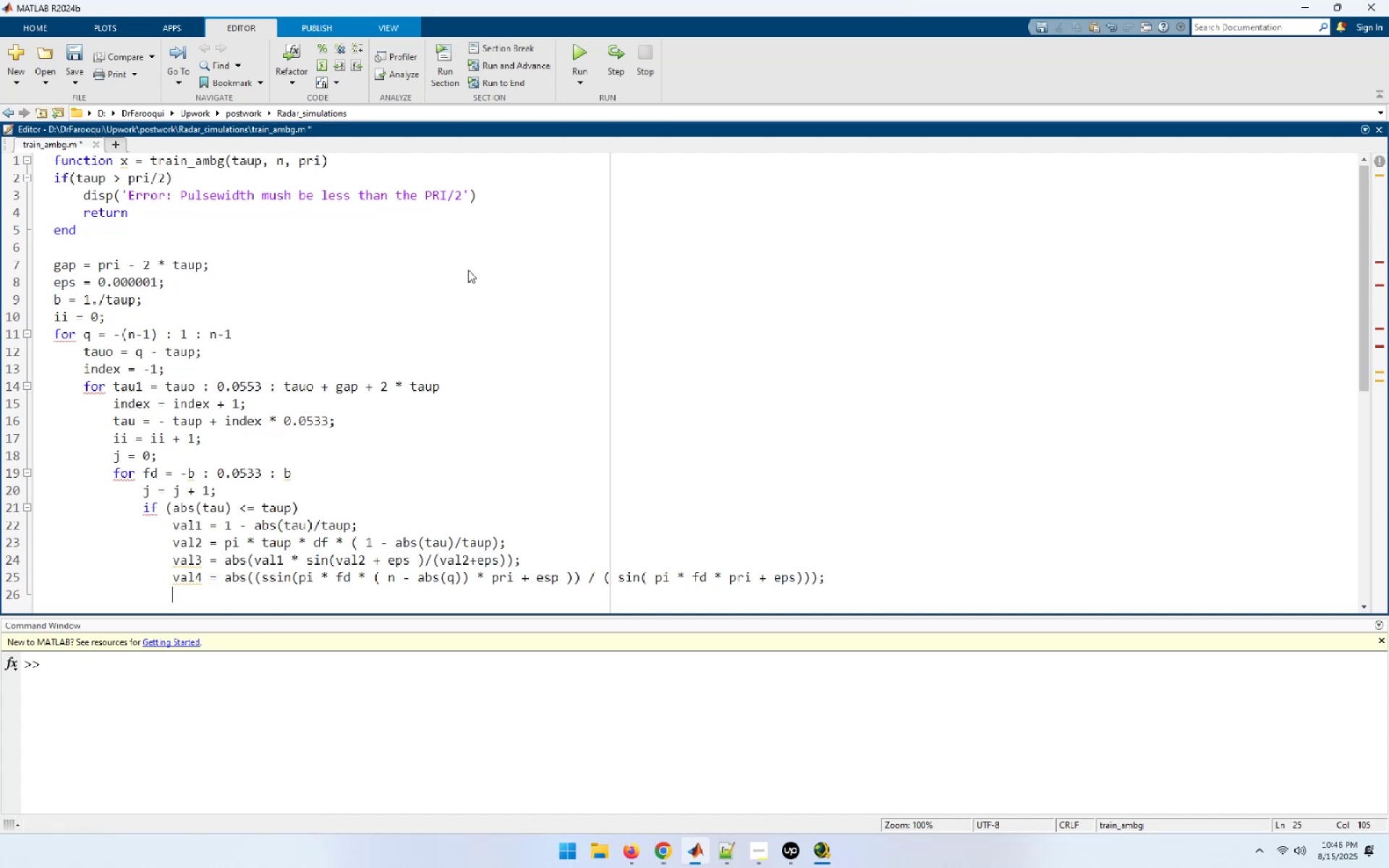 
type(x(j,ii) = val2)
key(Backspace)
type(3  val4/n;)
 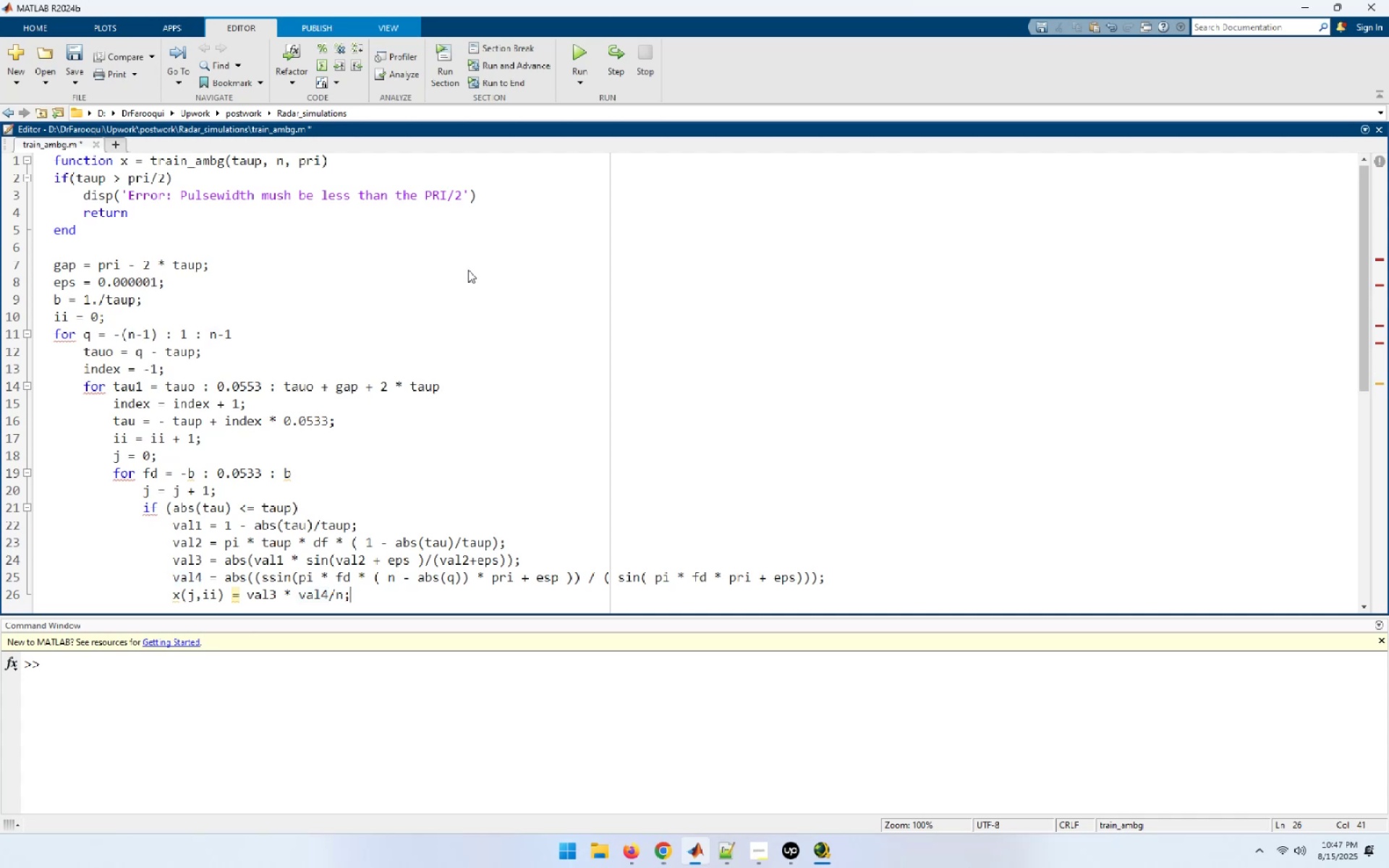 
key(Enter)
 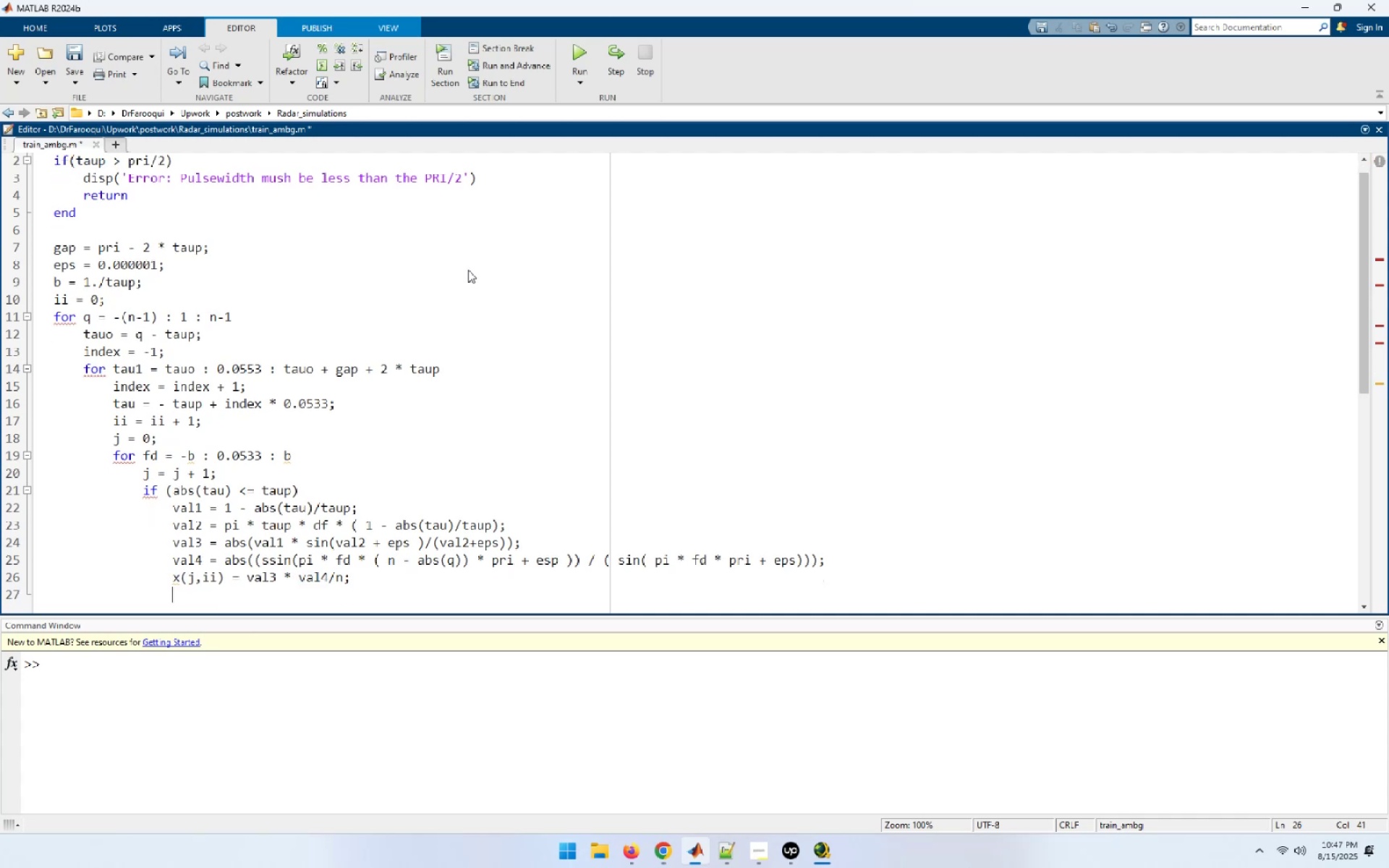 
type(else)
 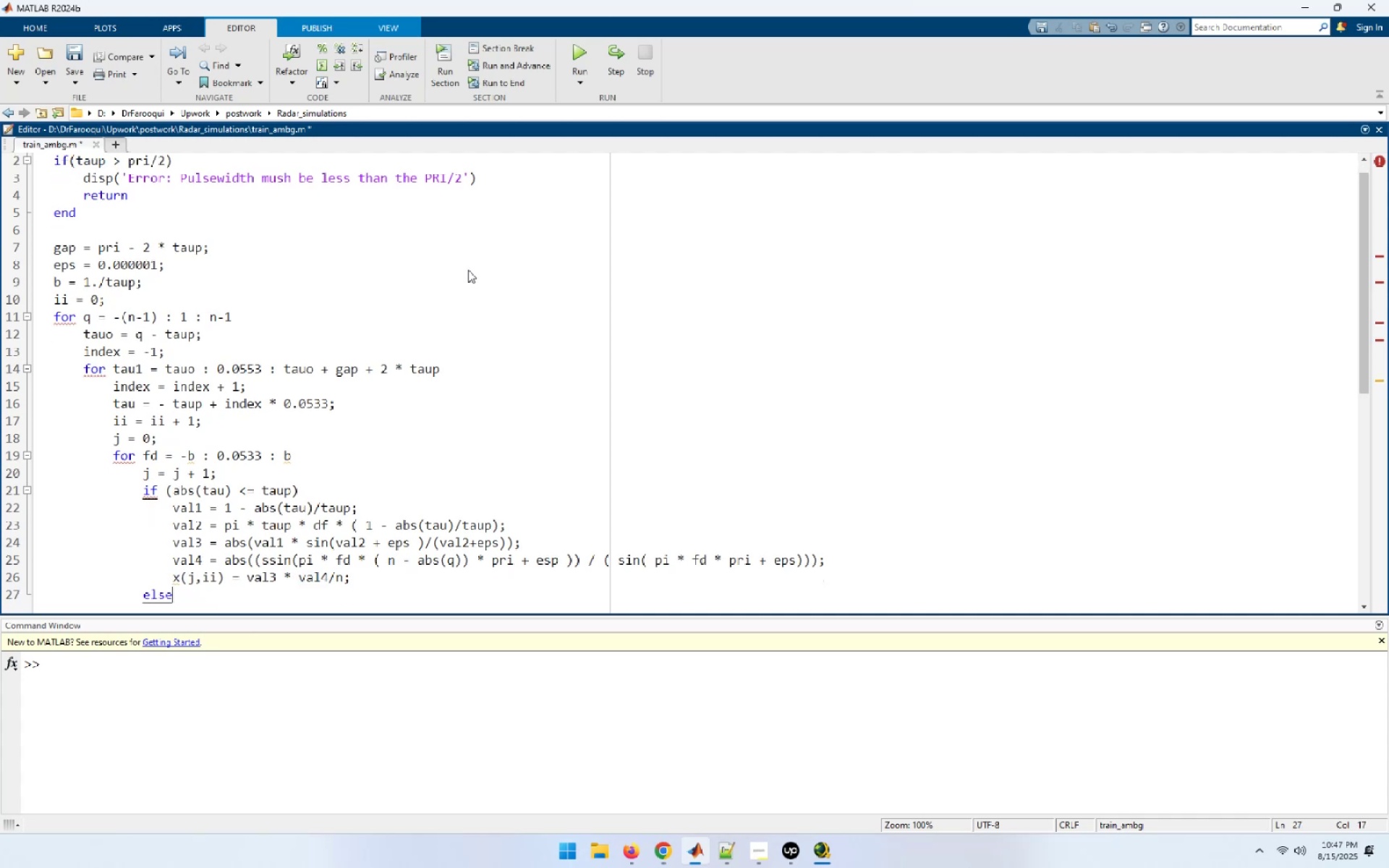 
key(Enter)
 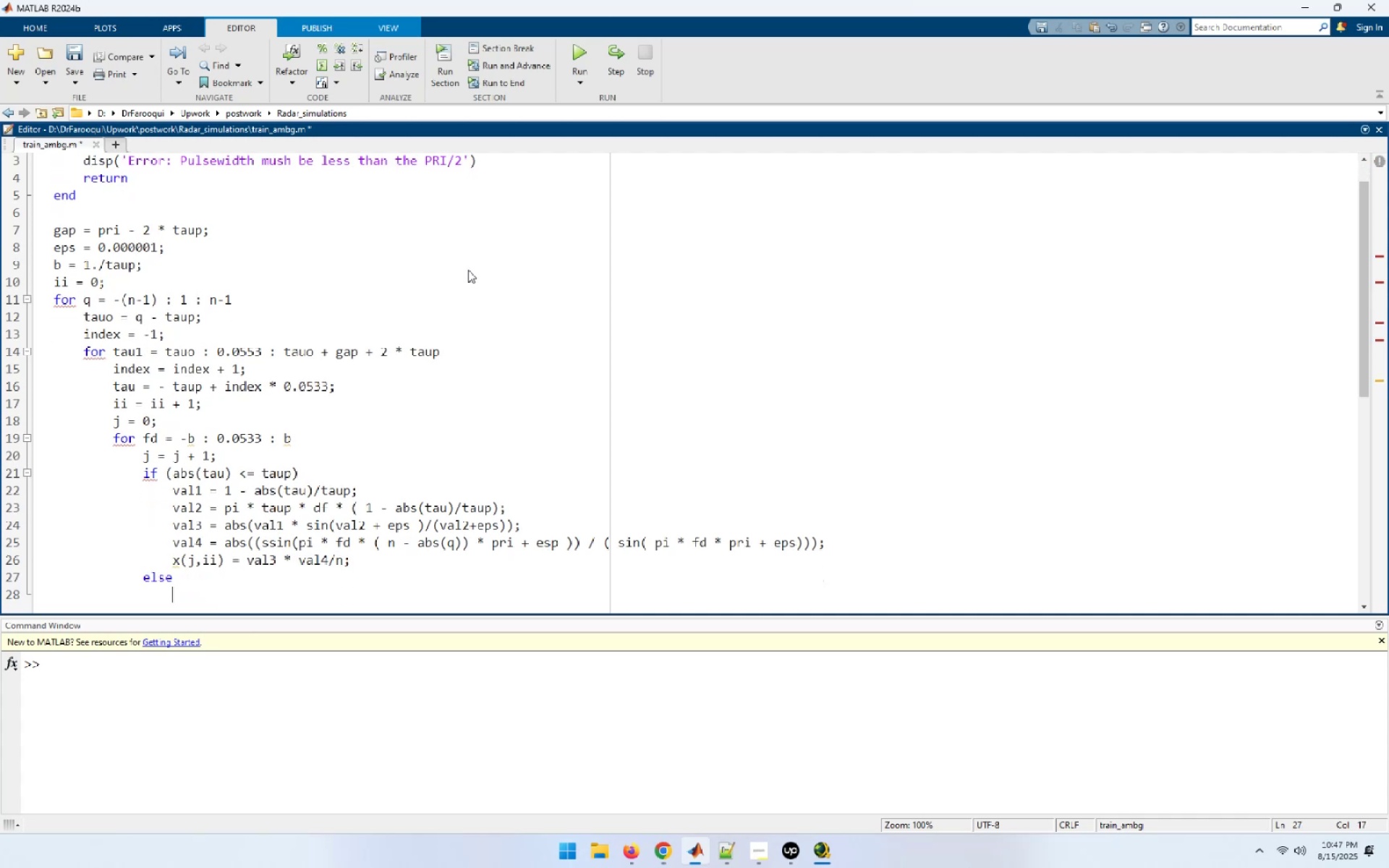 
type(x(j,ii) = 0;)
 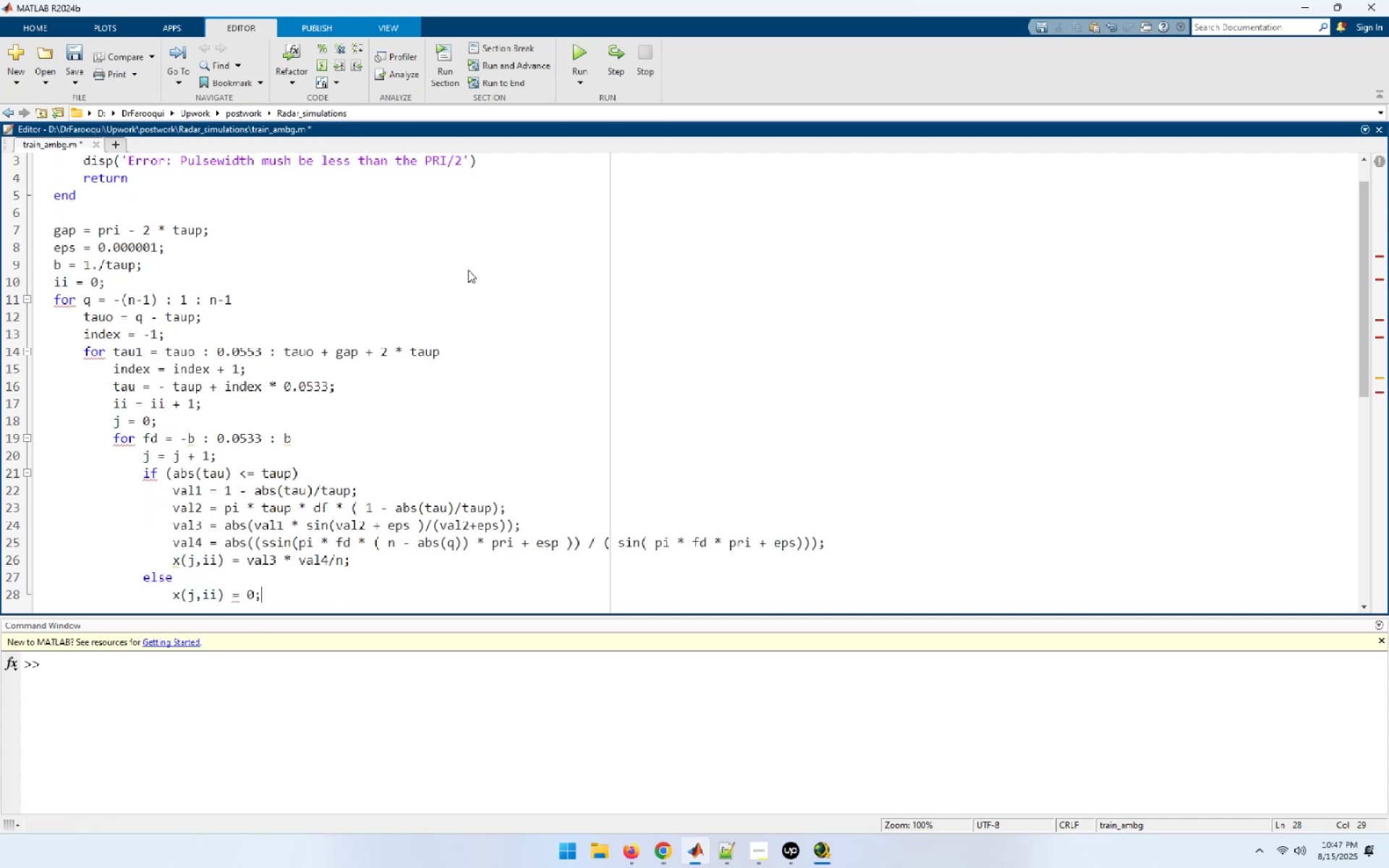 
key(Enter)
 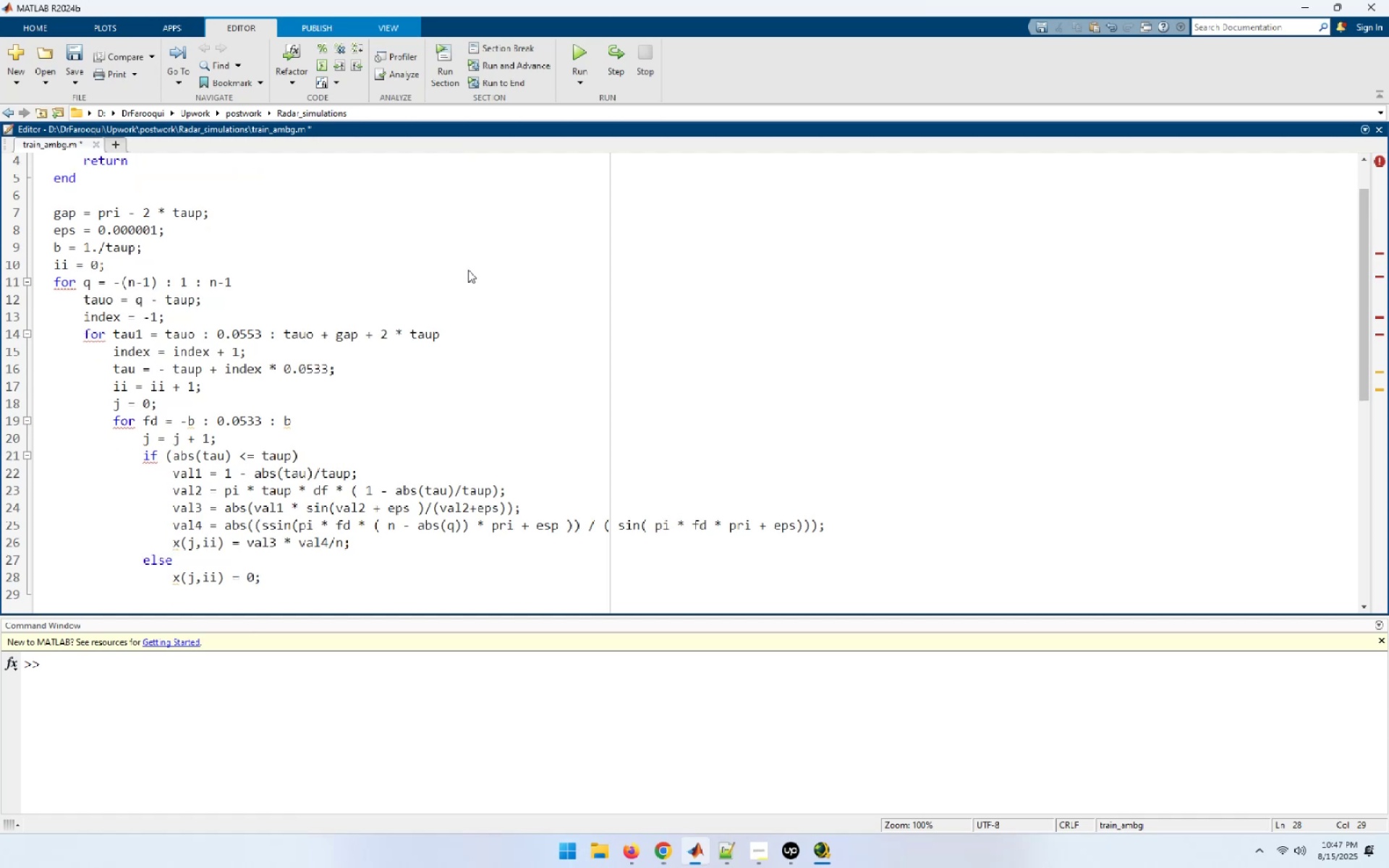 
scroll: coordinate [487, 268], scroll_direction: down, amount: 2.0
 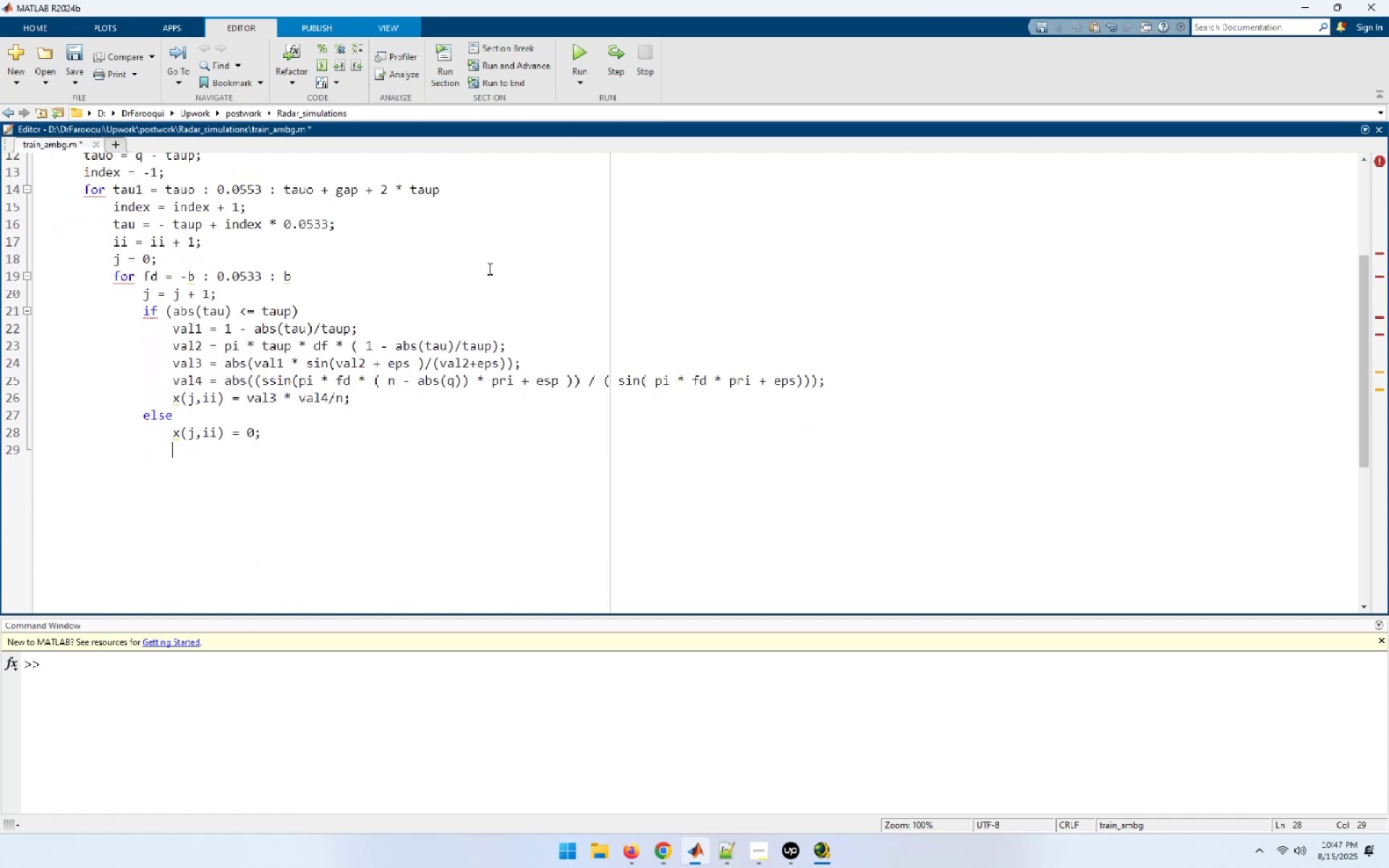 
type(end)
 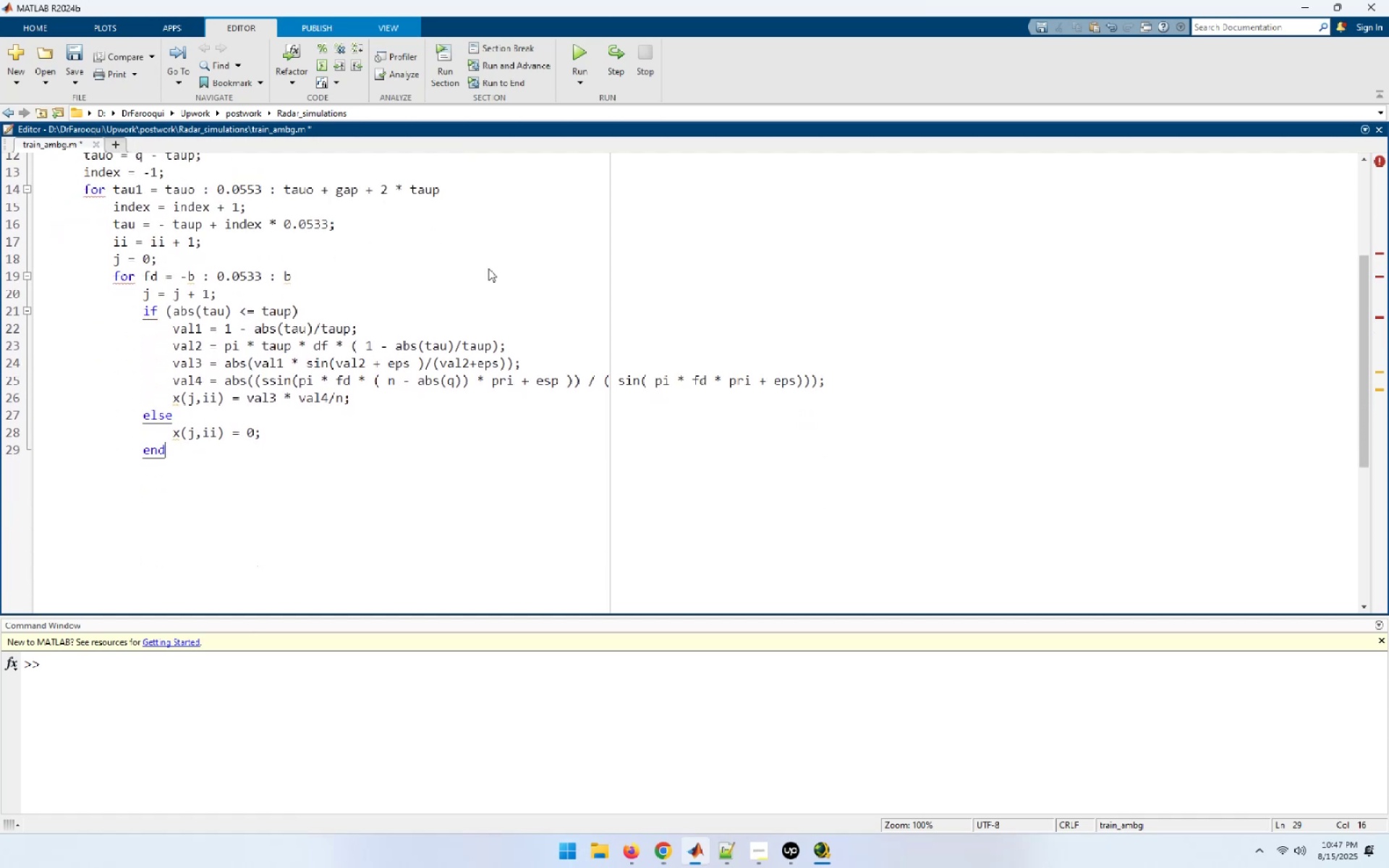 
key(Enter)
 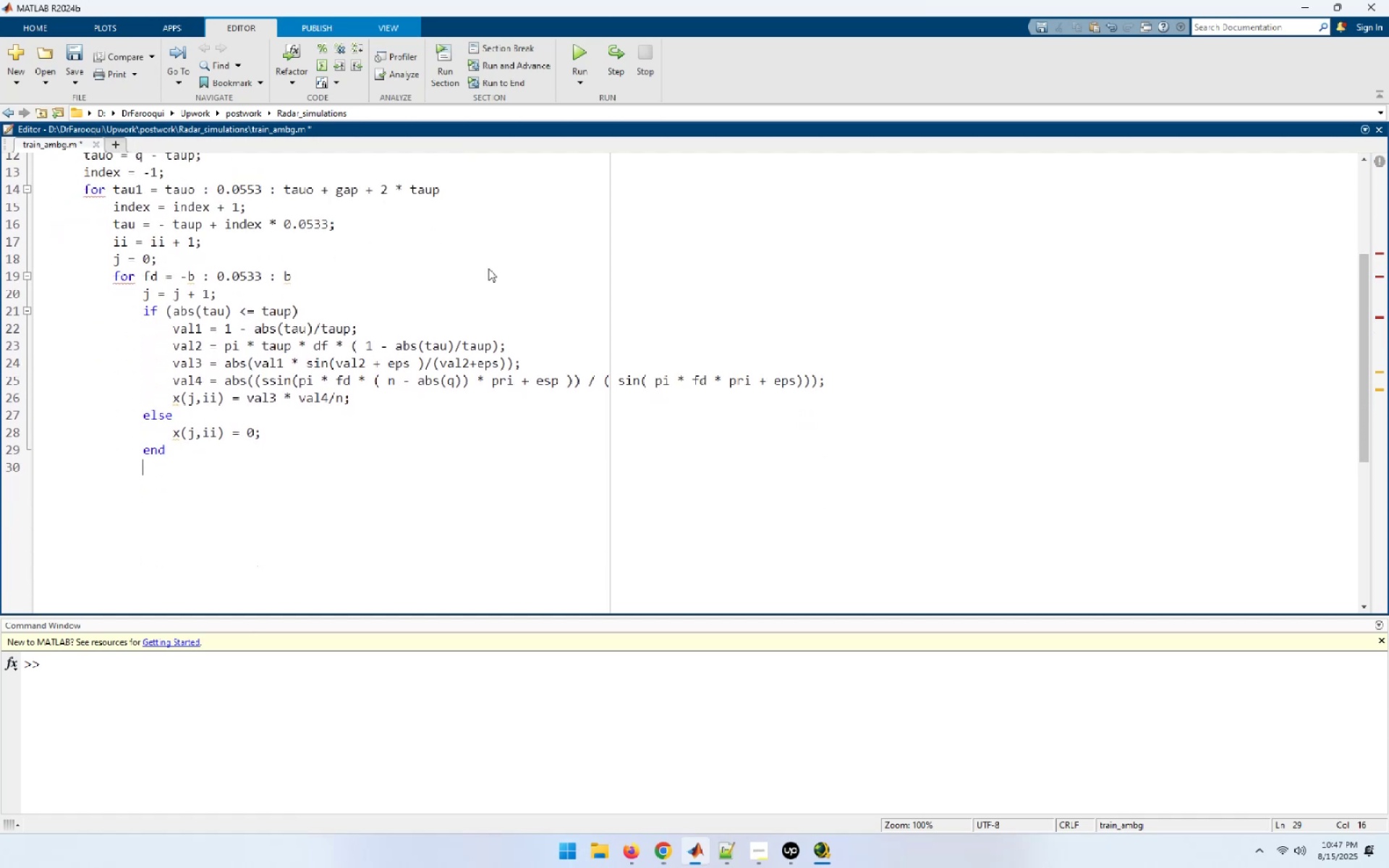 
type(end)
 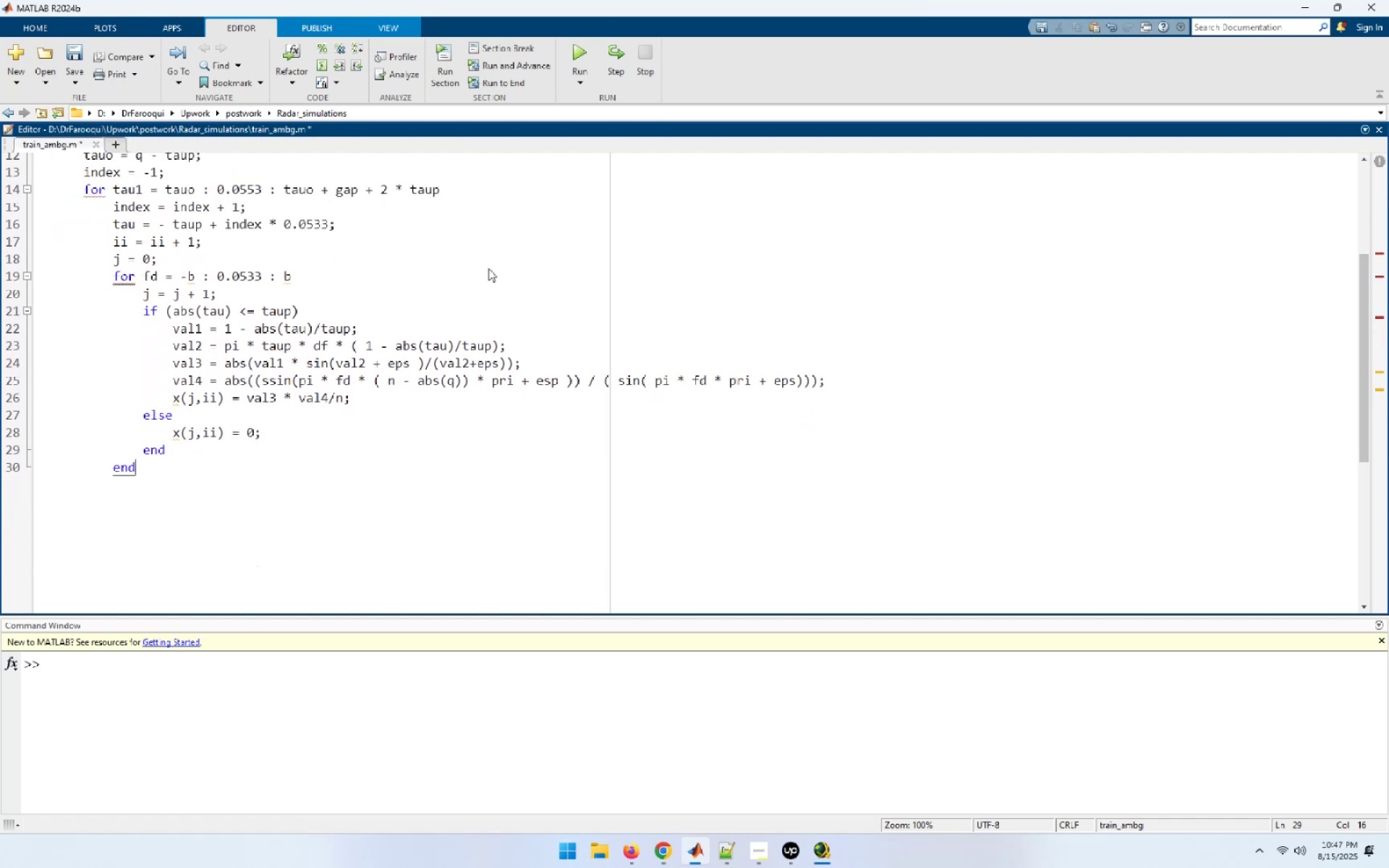 
key(Enter)
 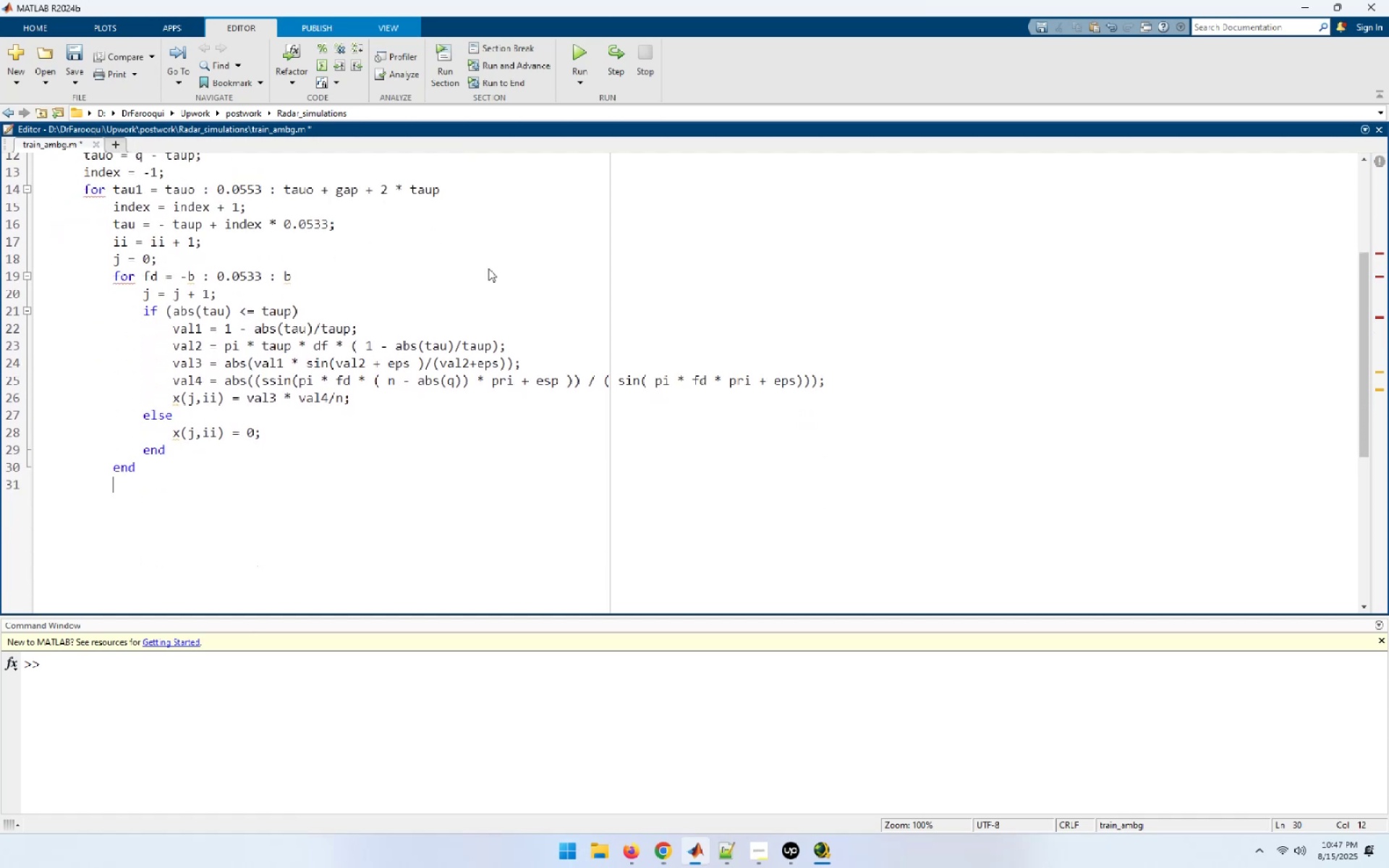 
type(end)
 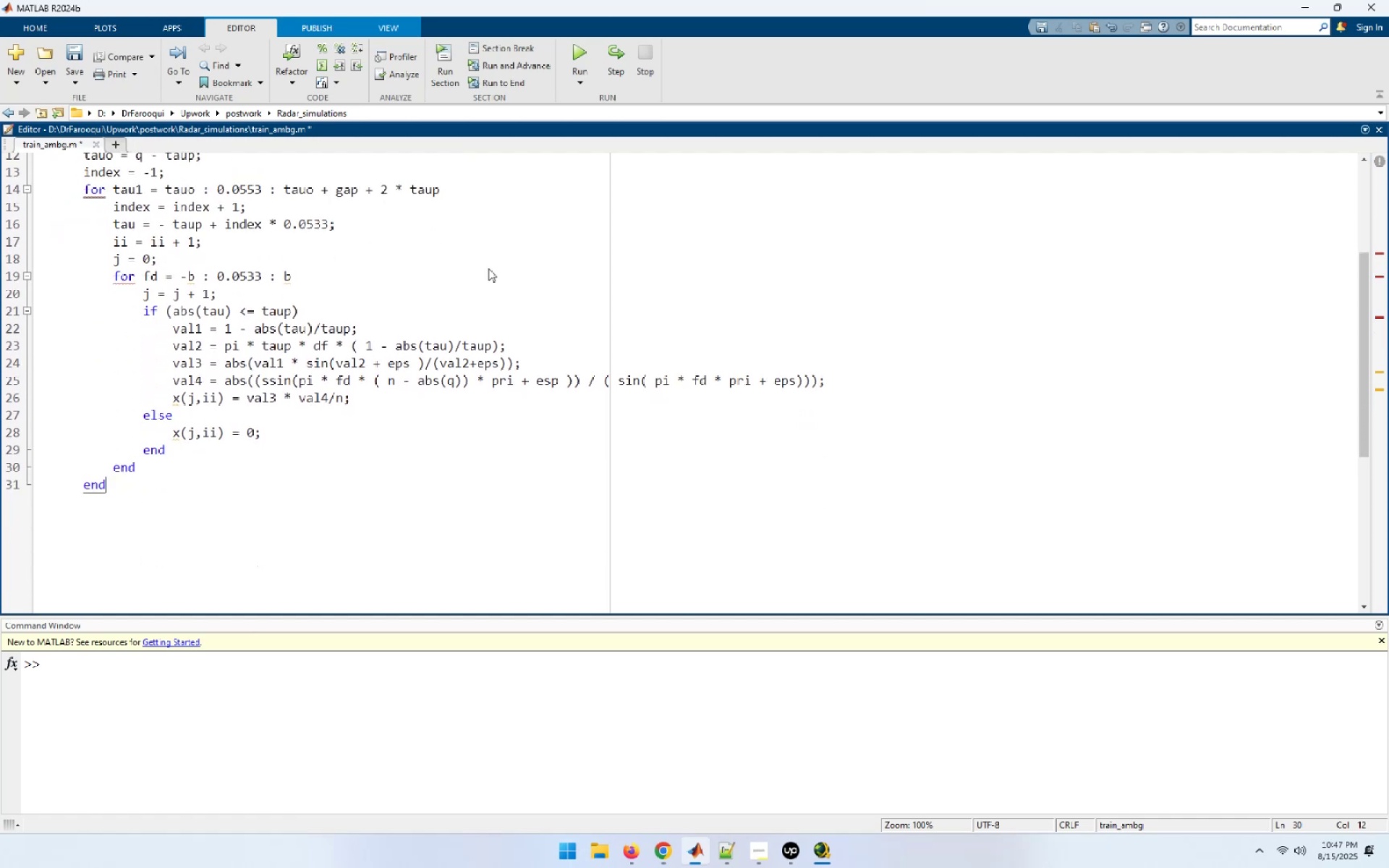 
key(Enter)
 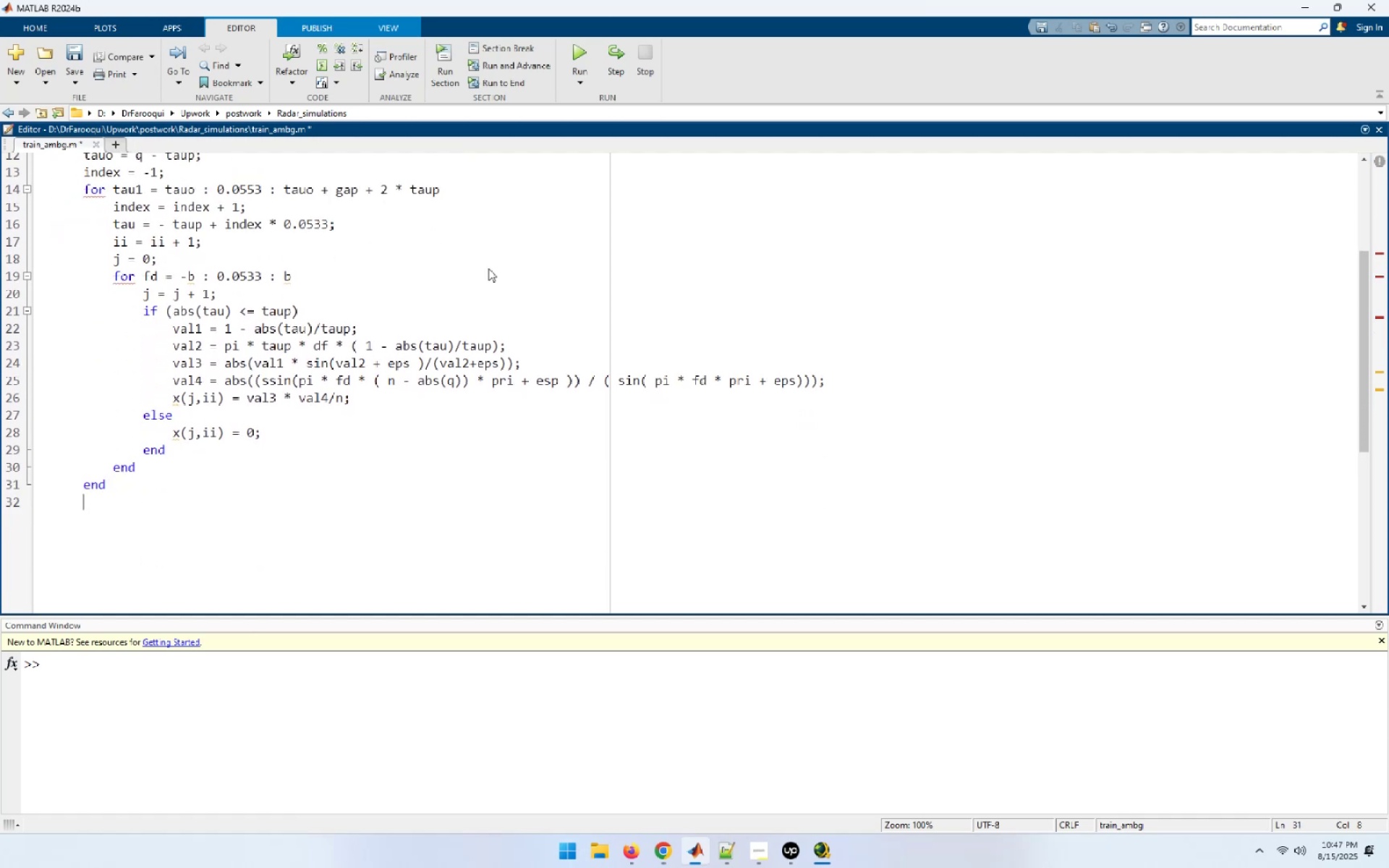 
type(end)
 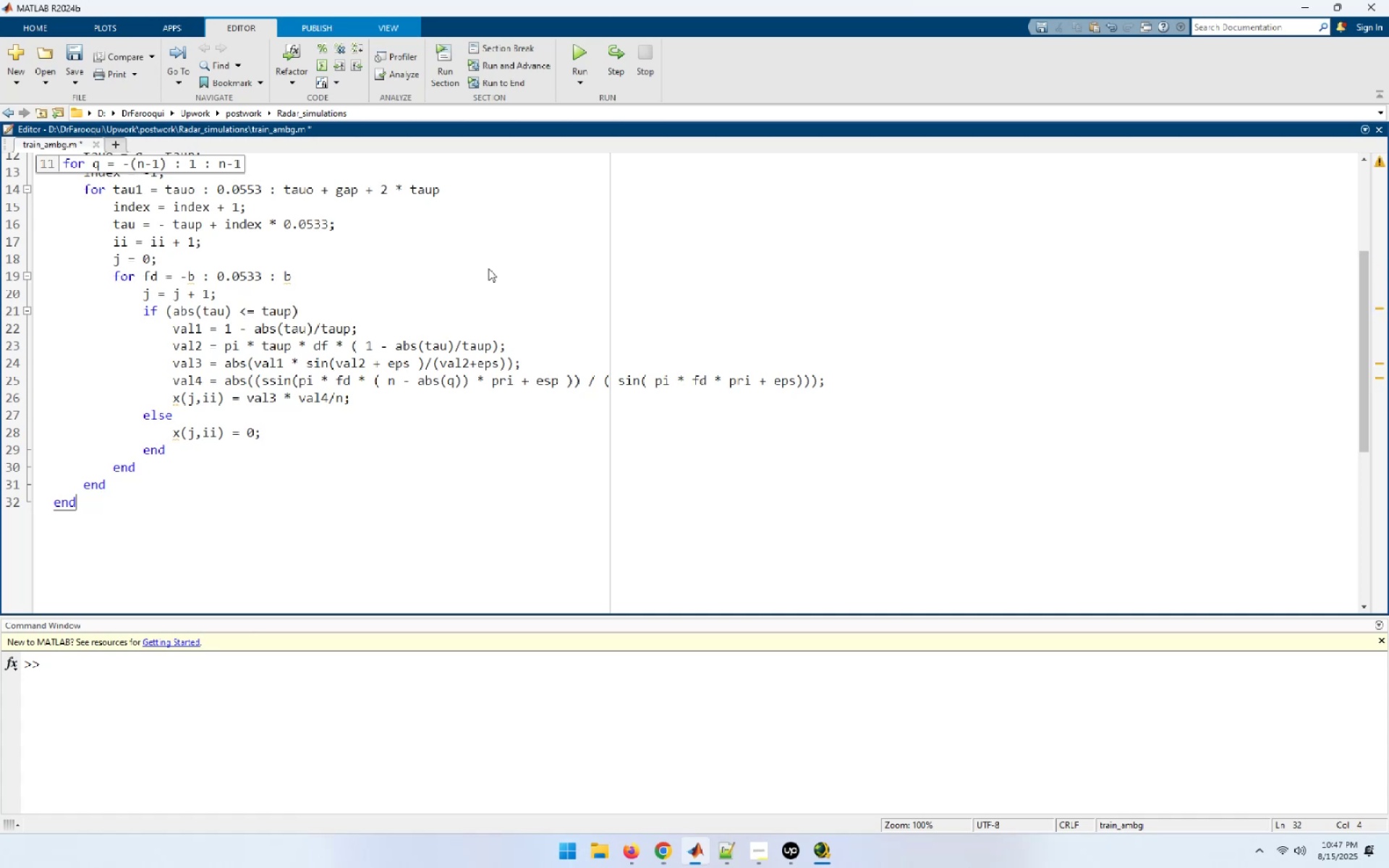 
key(Enter)
 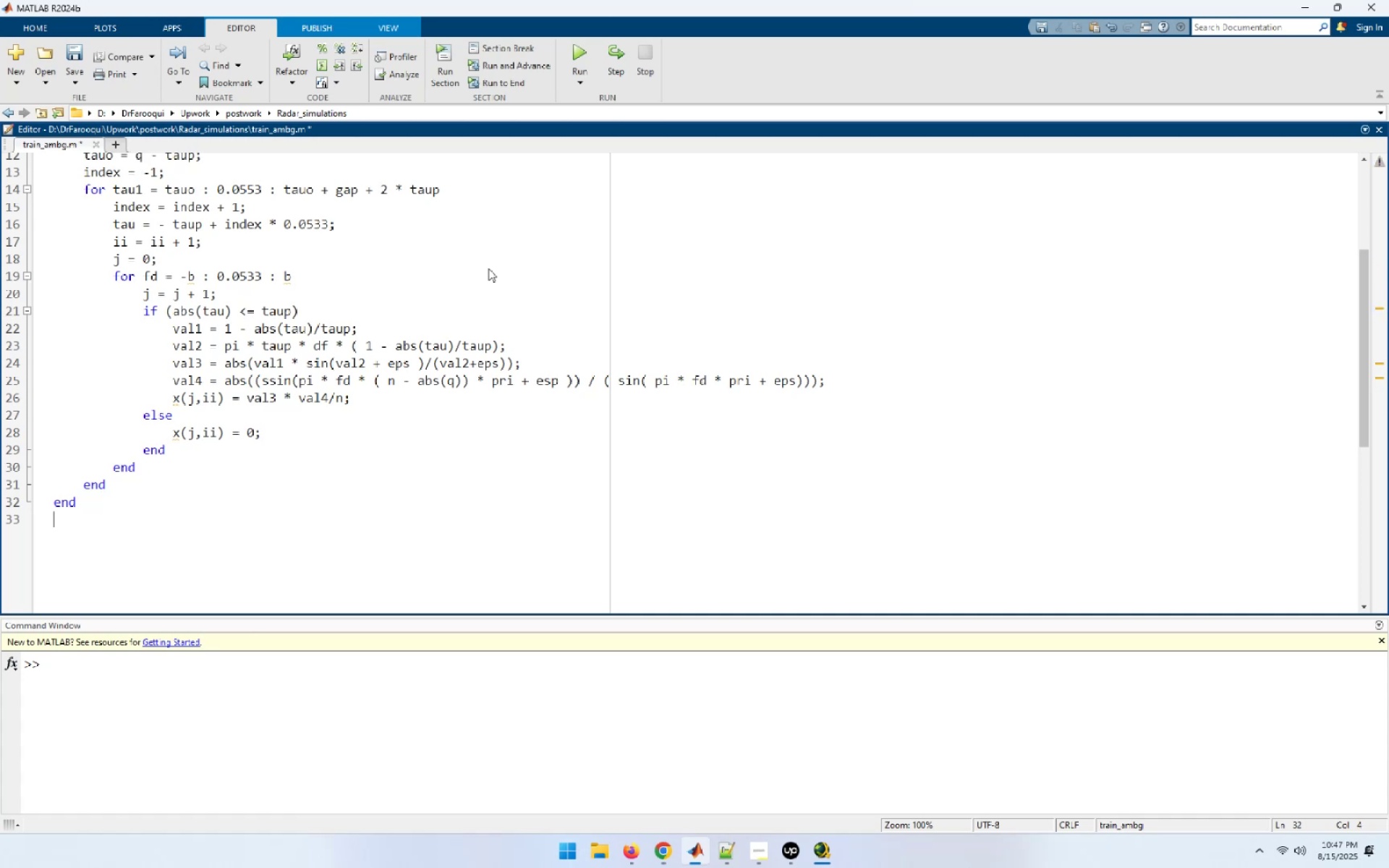 
type(end)
 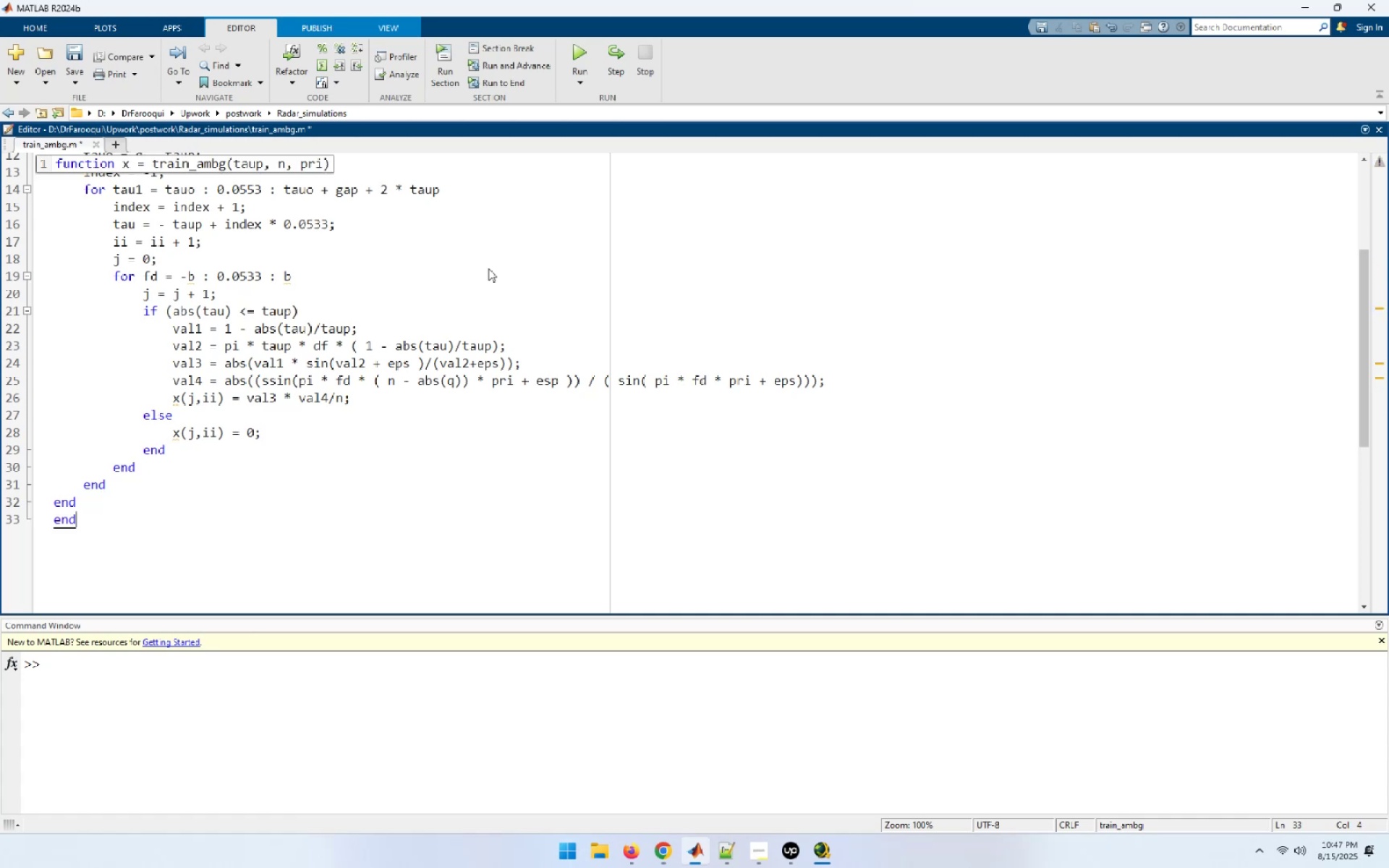 
key(Enter)
 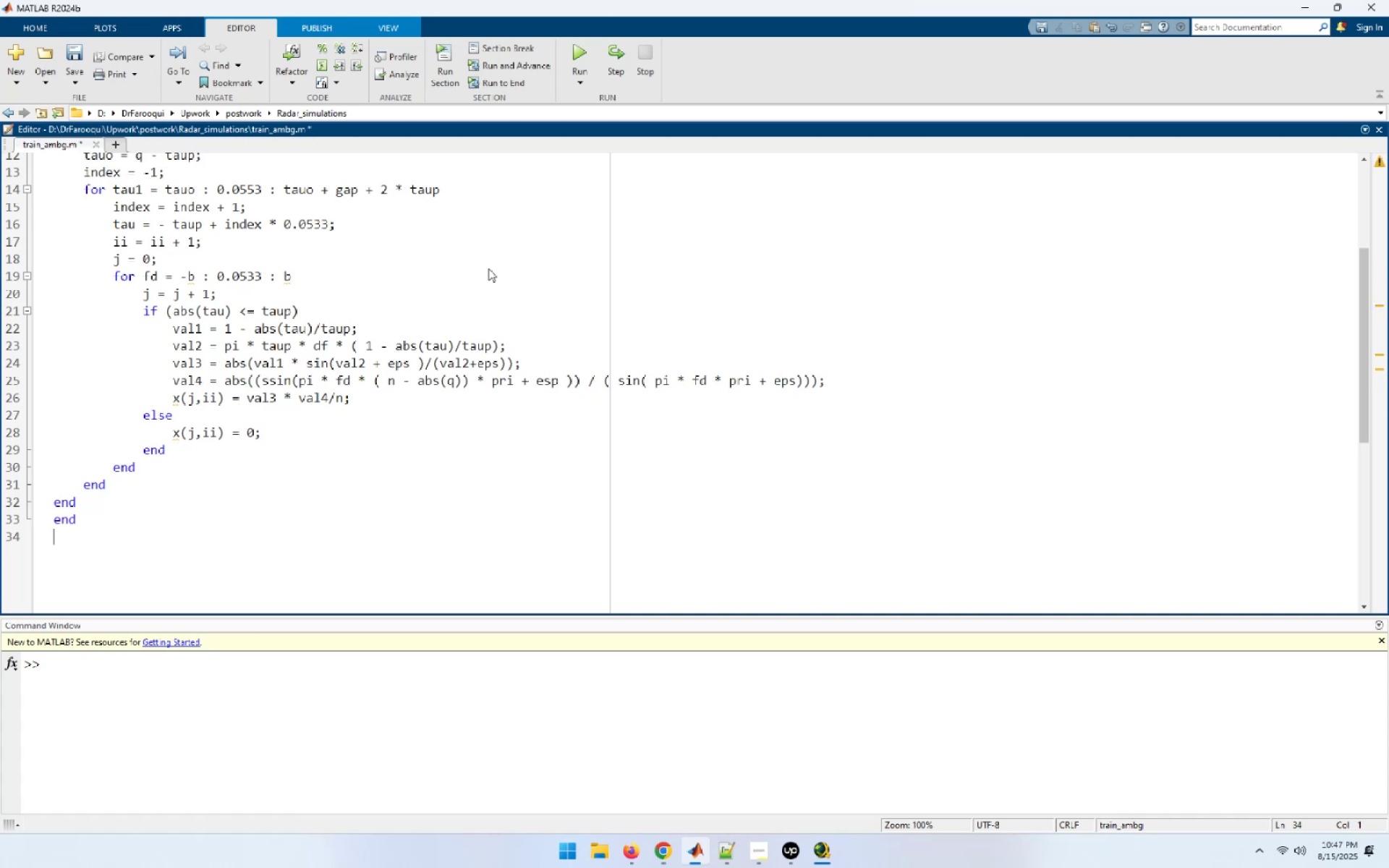 
key(Control+A)
 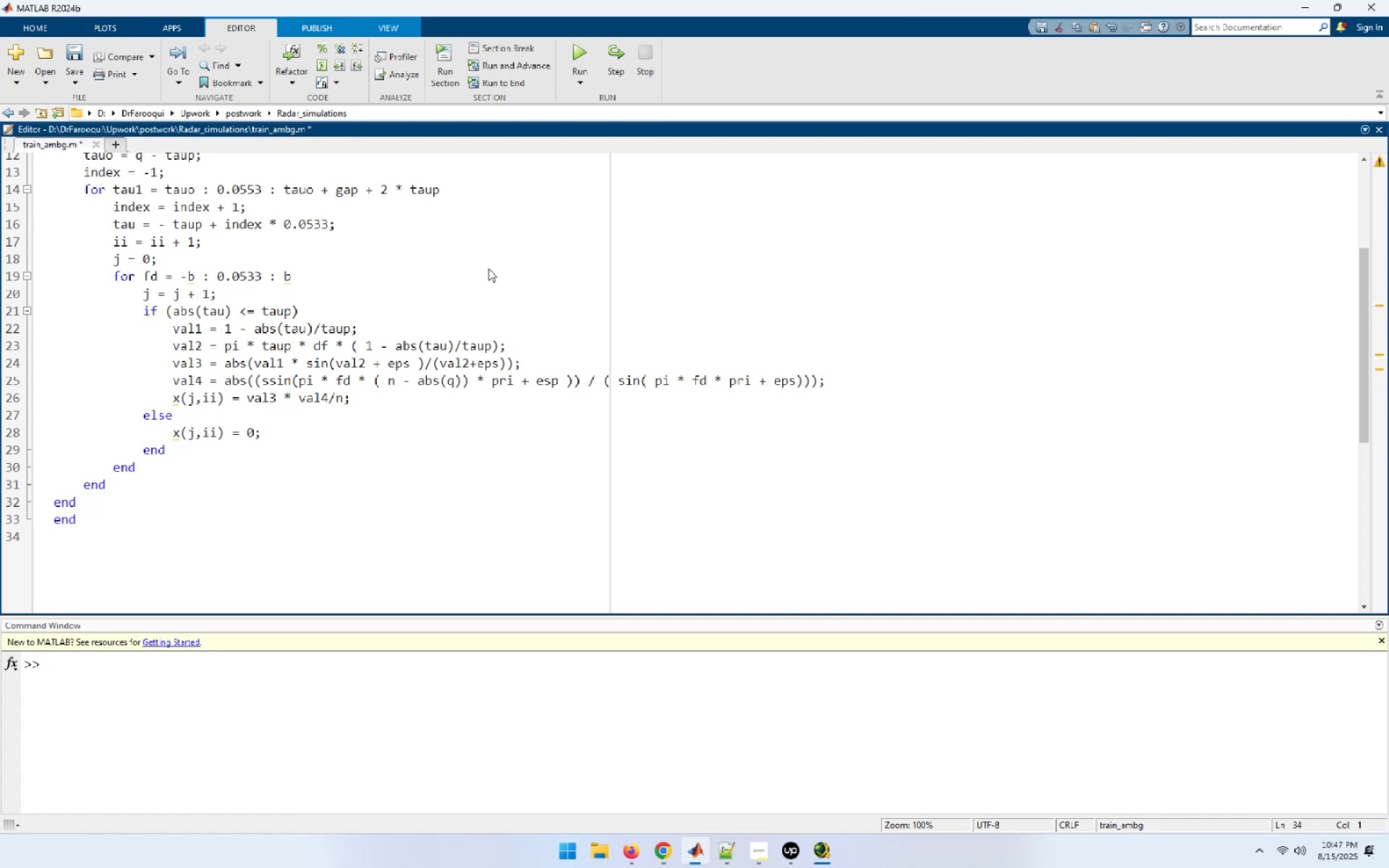 
key(Control+I)
 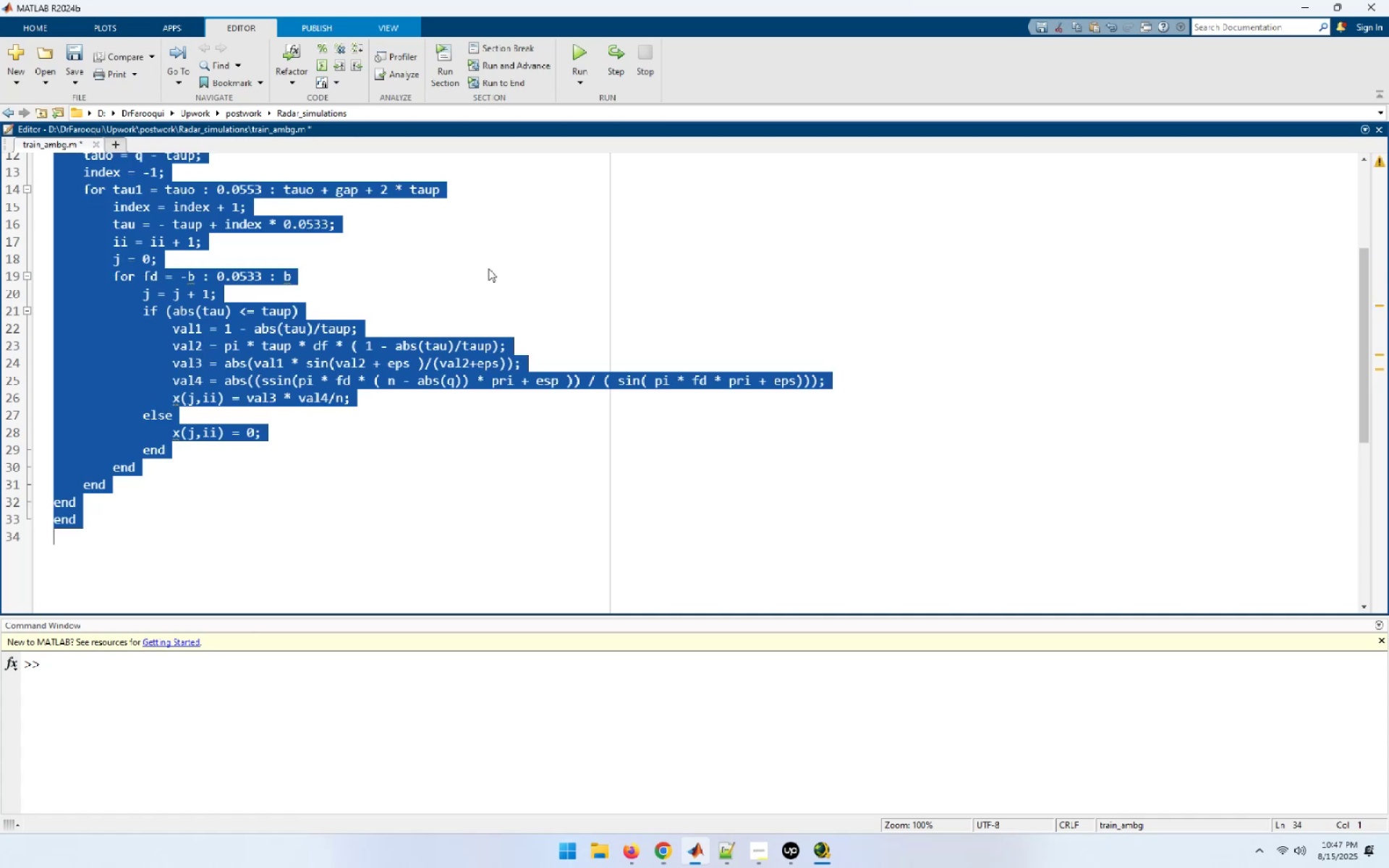 
key(Control+S)
 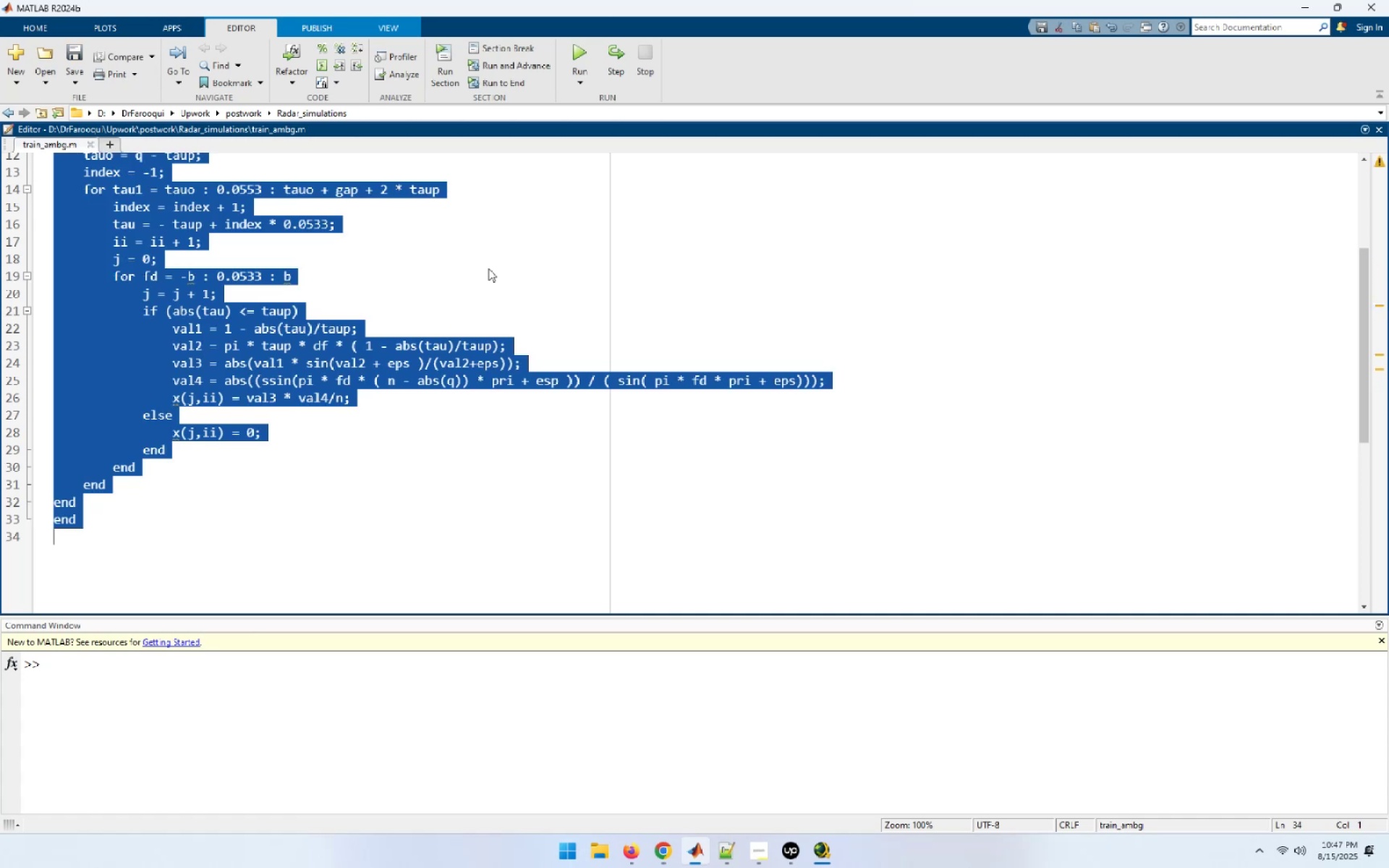 
key(Control+Home)
 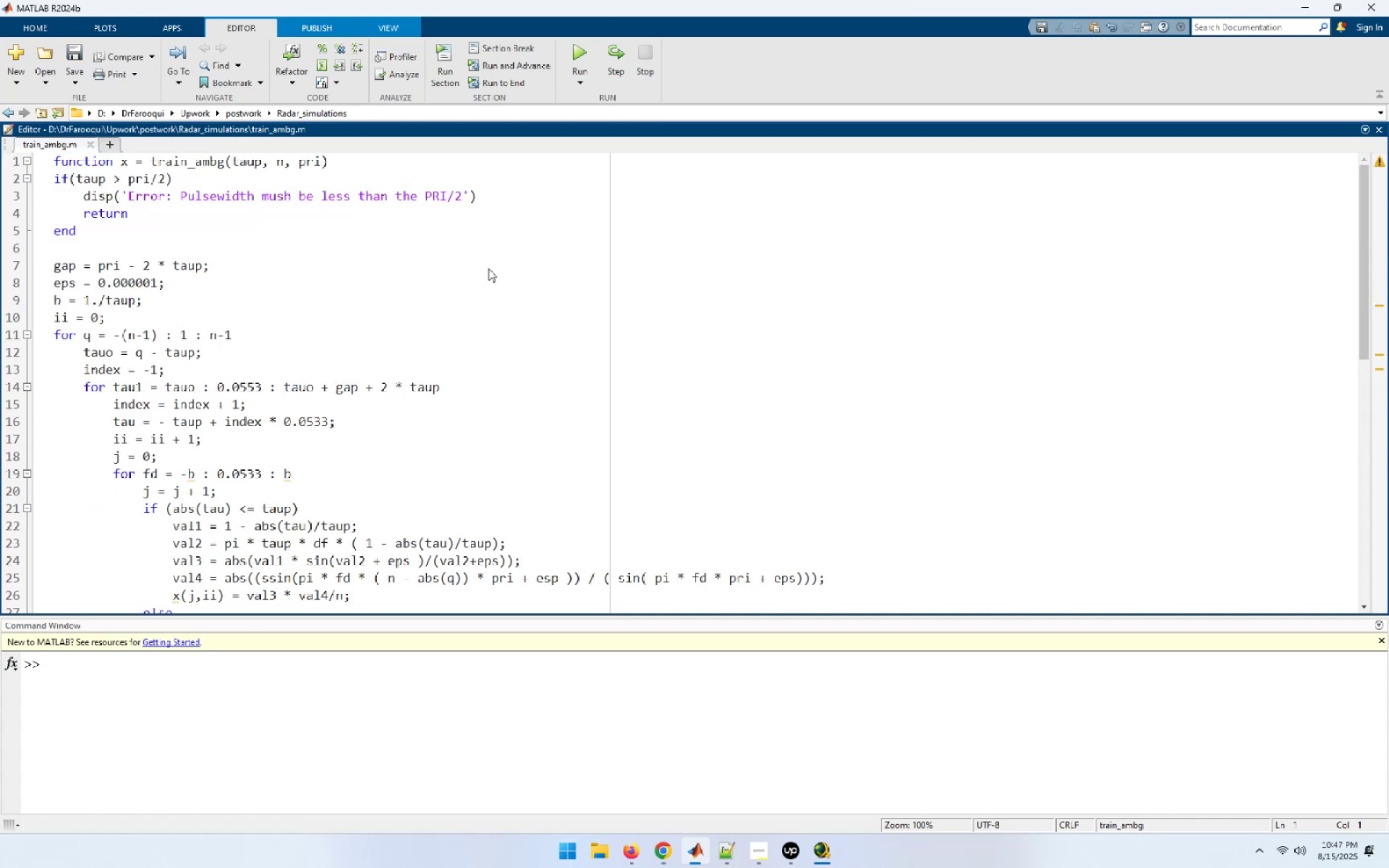 
hold_key(key=ArrowDown, duration=0.77)
 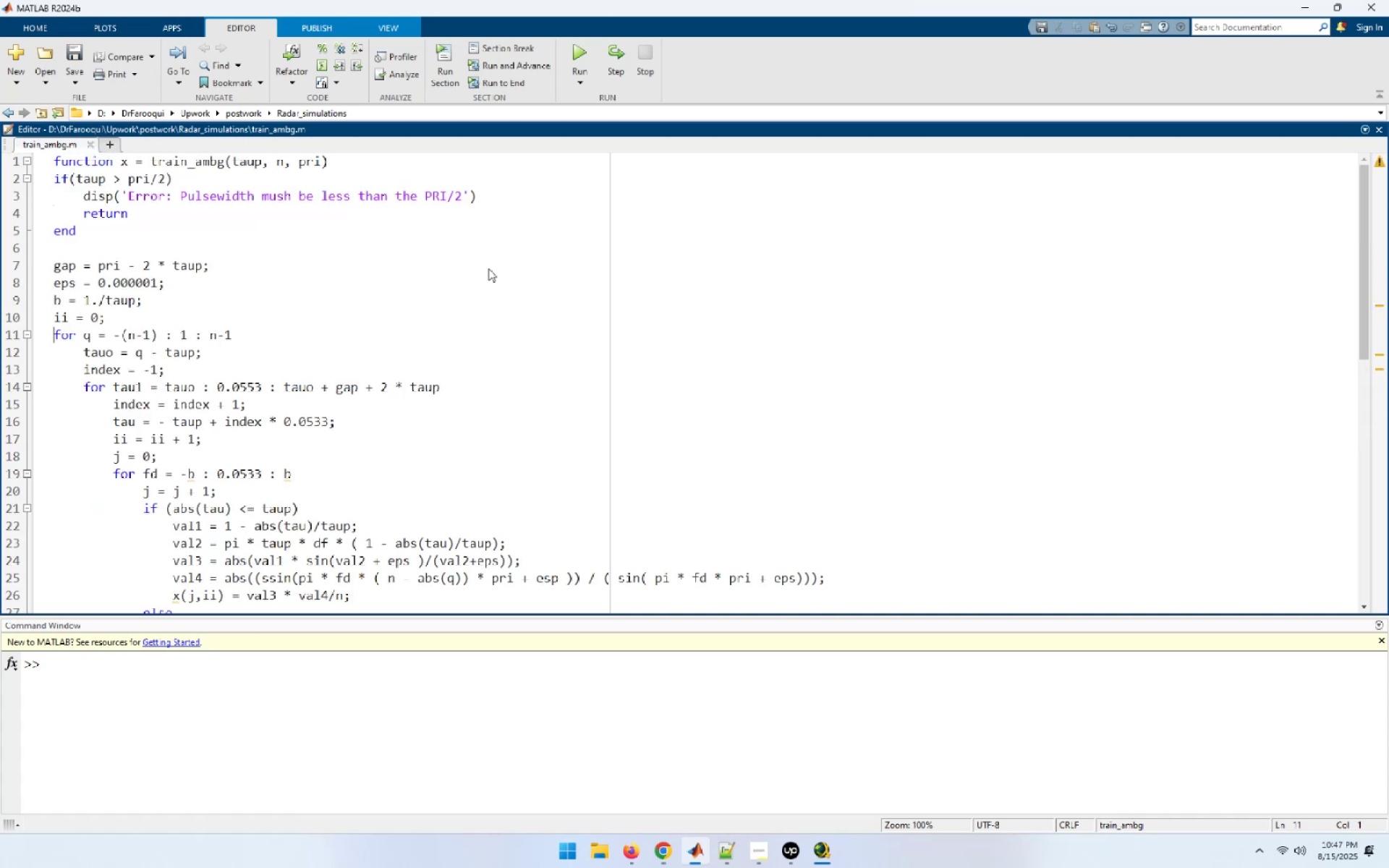 
key(ArrowUp)
 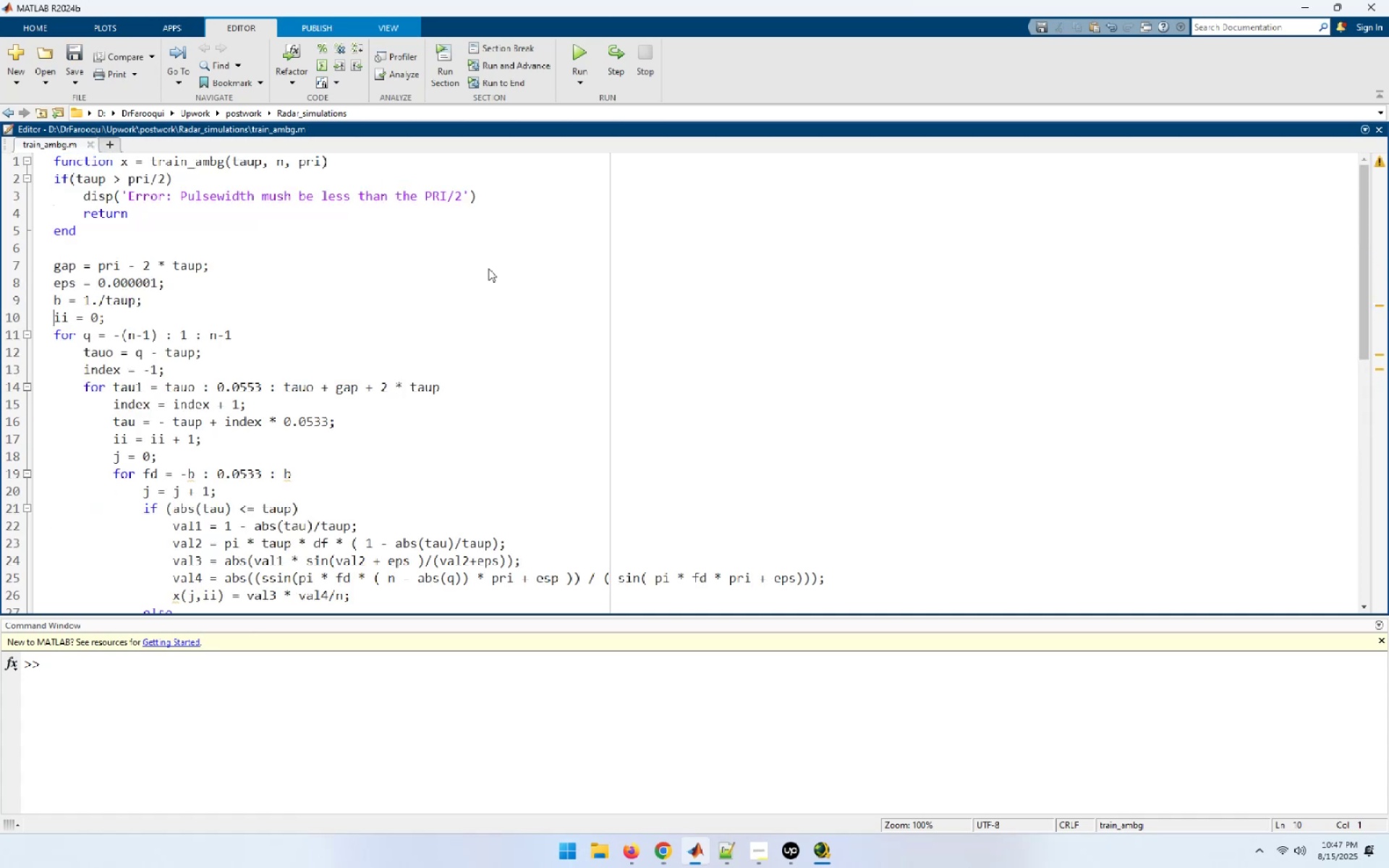 
key(ArrowRight)
 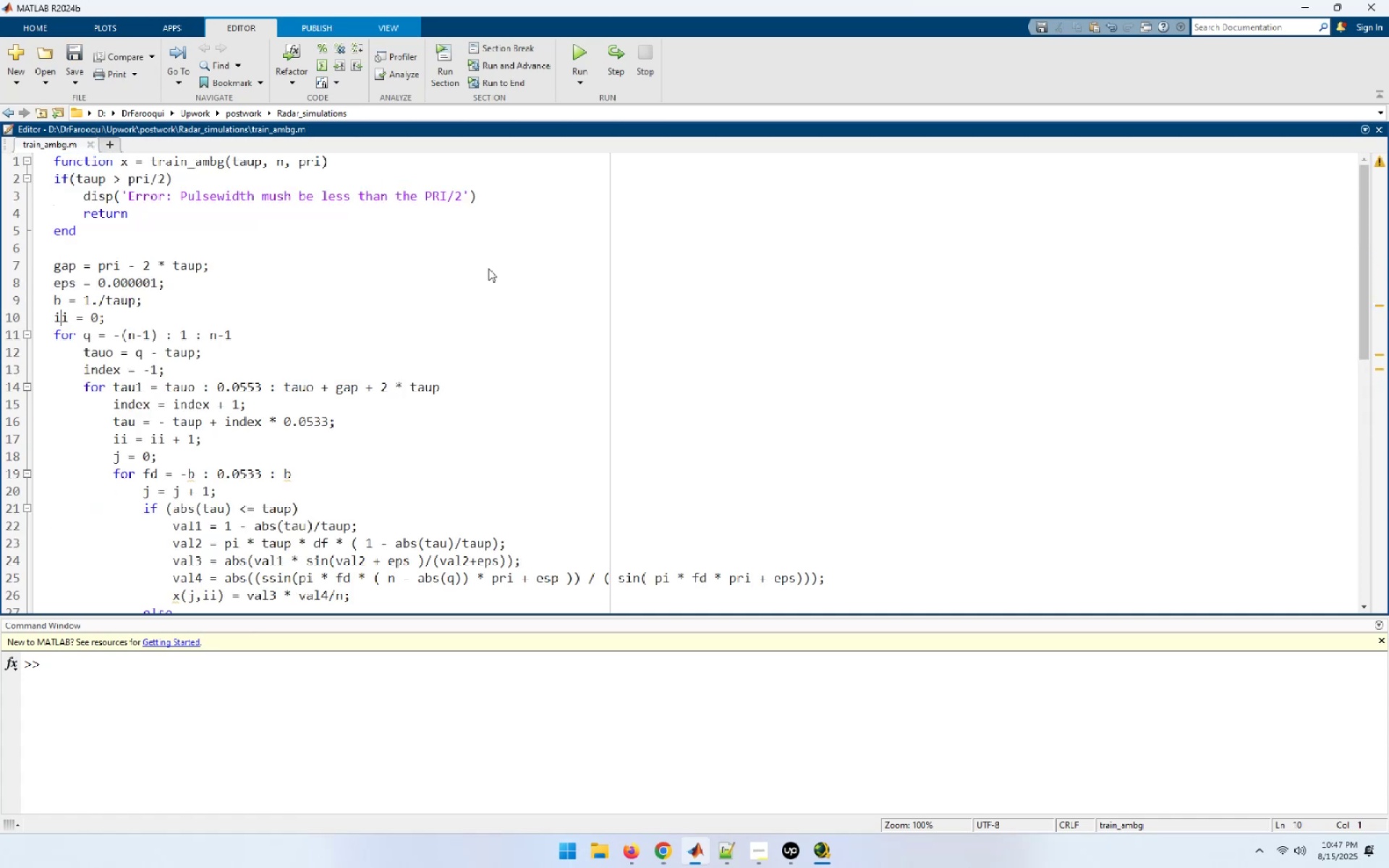 
key(ArrowRight)
 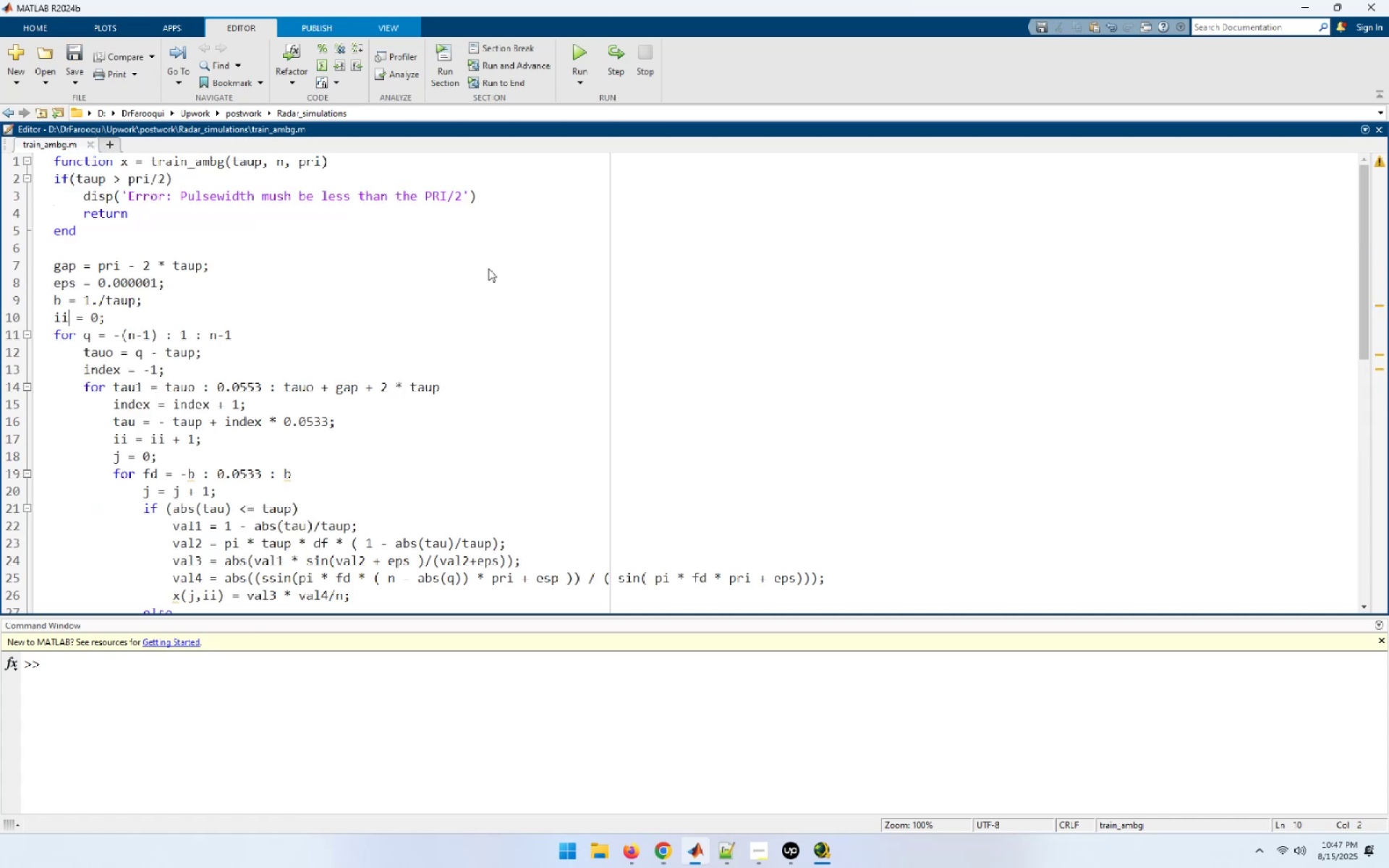 
key(ArrowUp)
 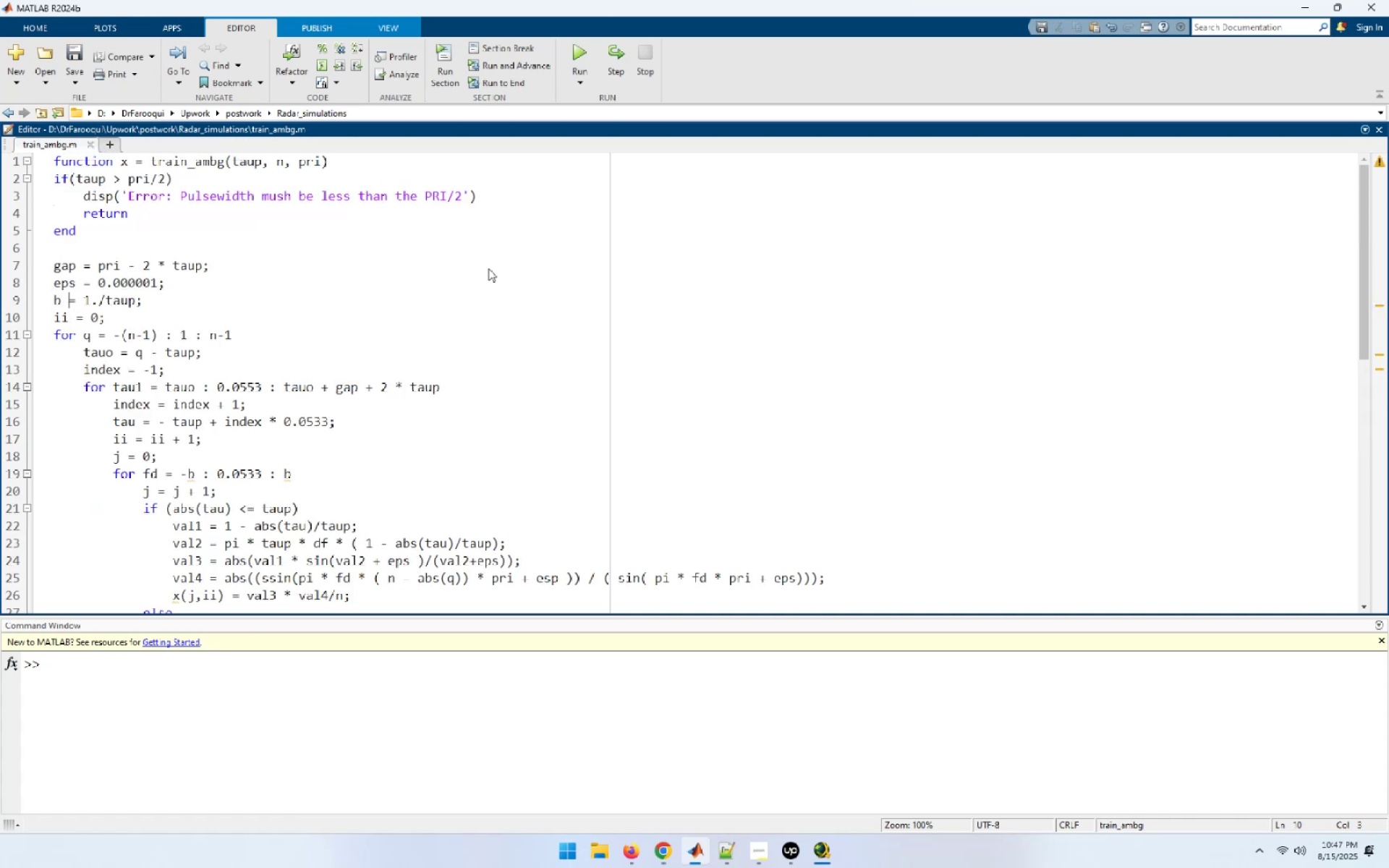 
key(ArrowUp)
 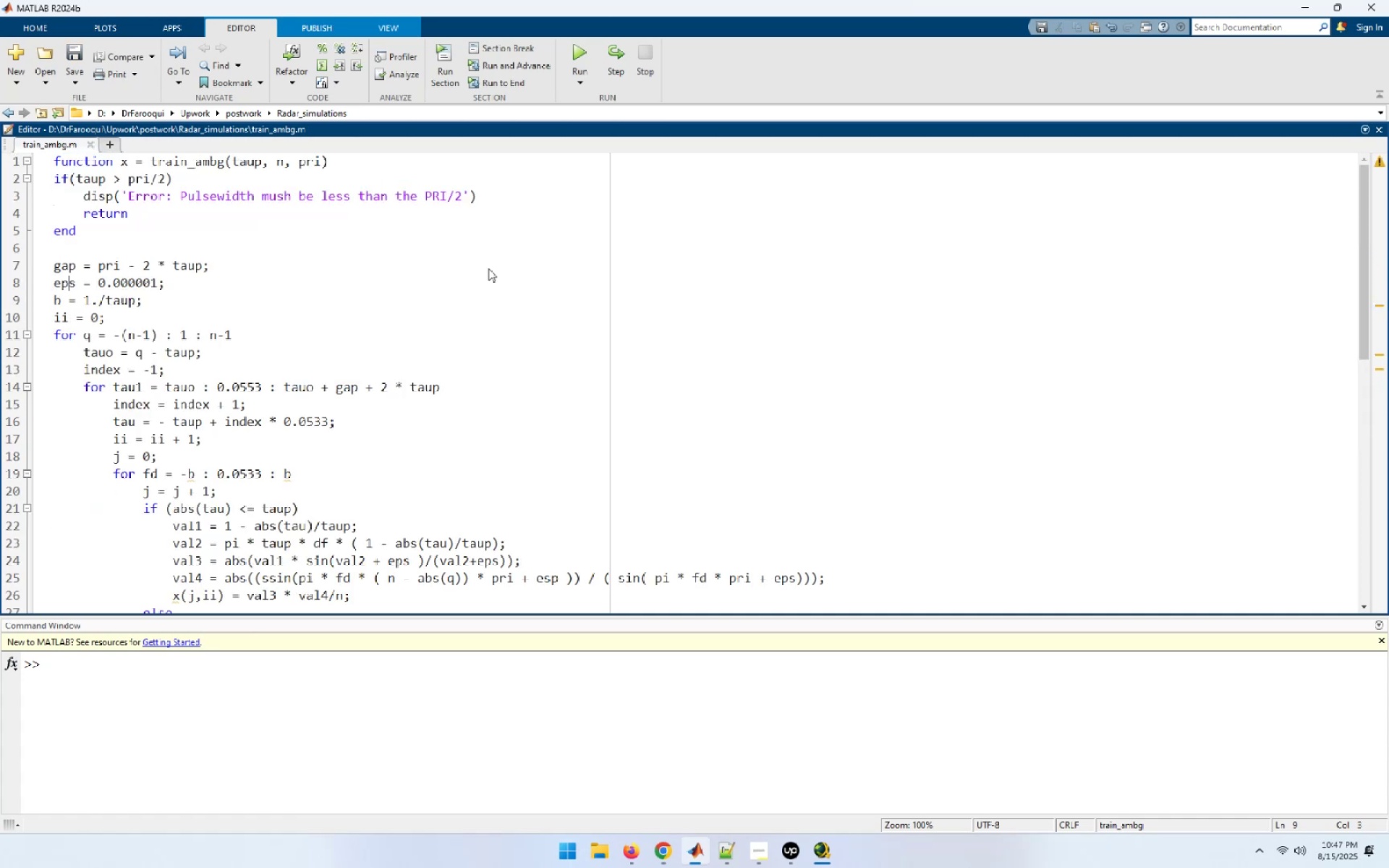 
key(ArrowUp)
 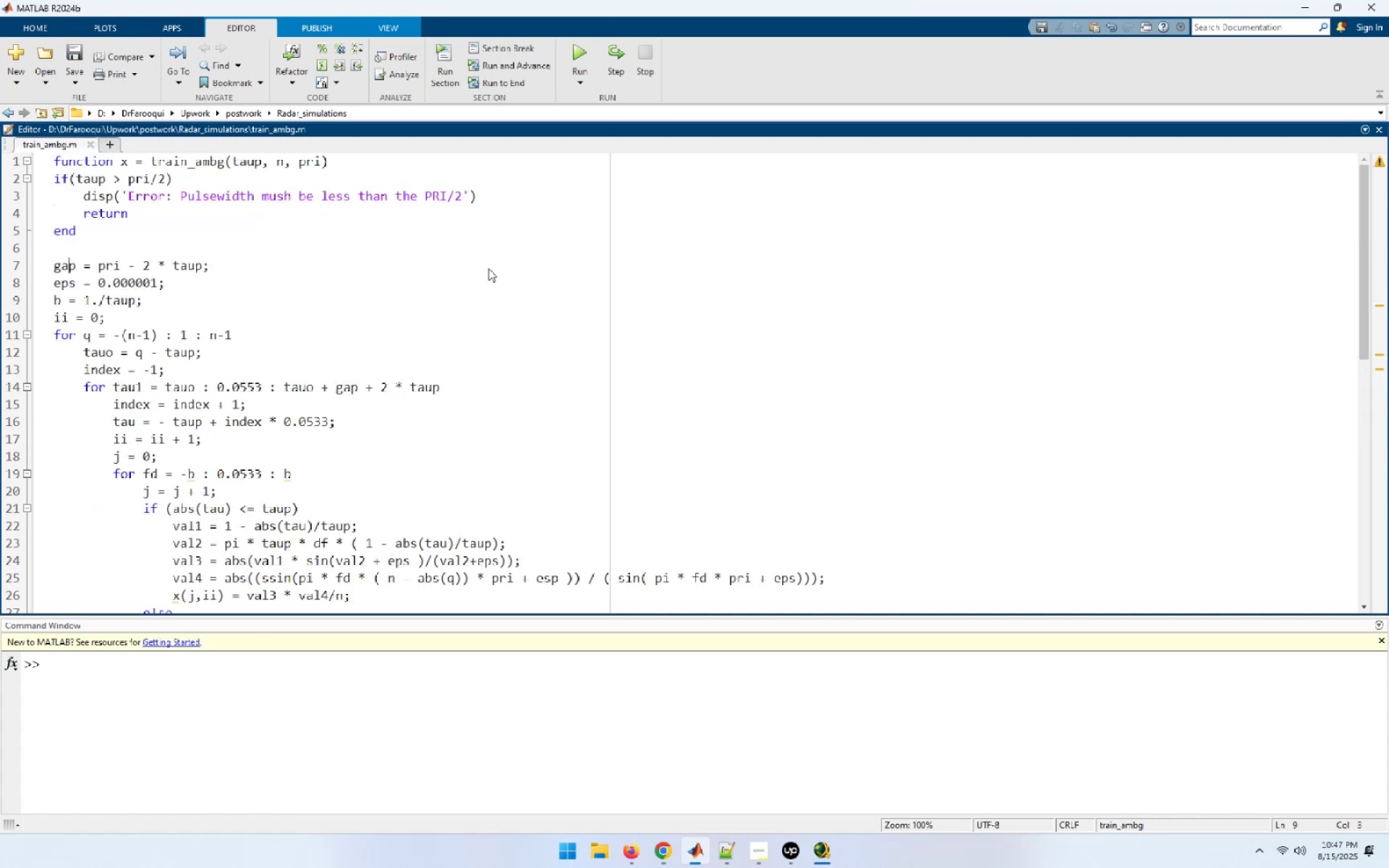 
key(ArrowRight)
 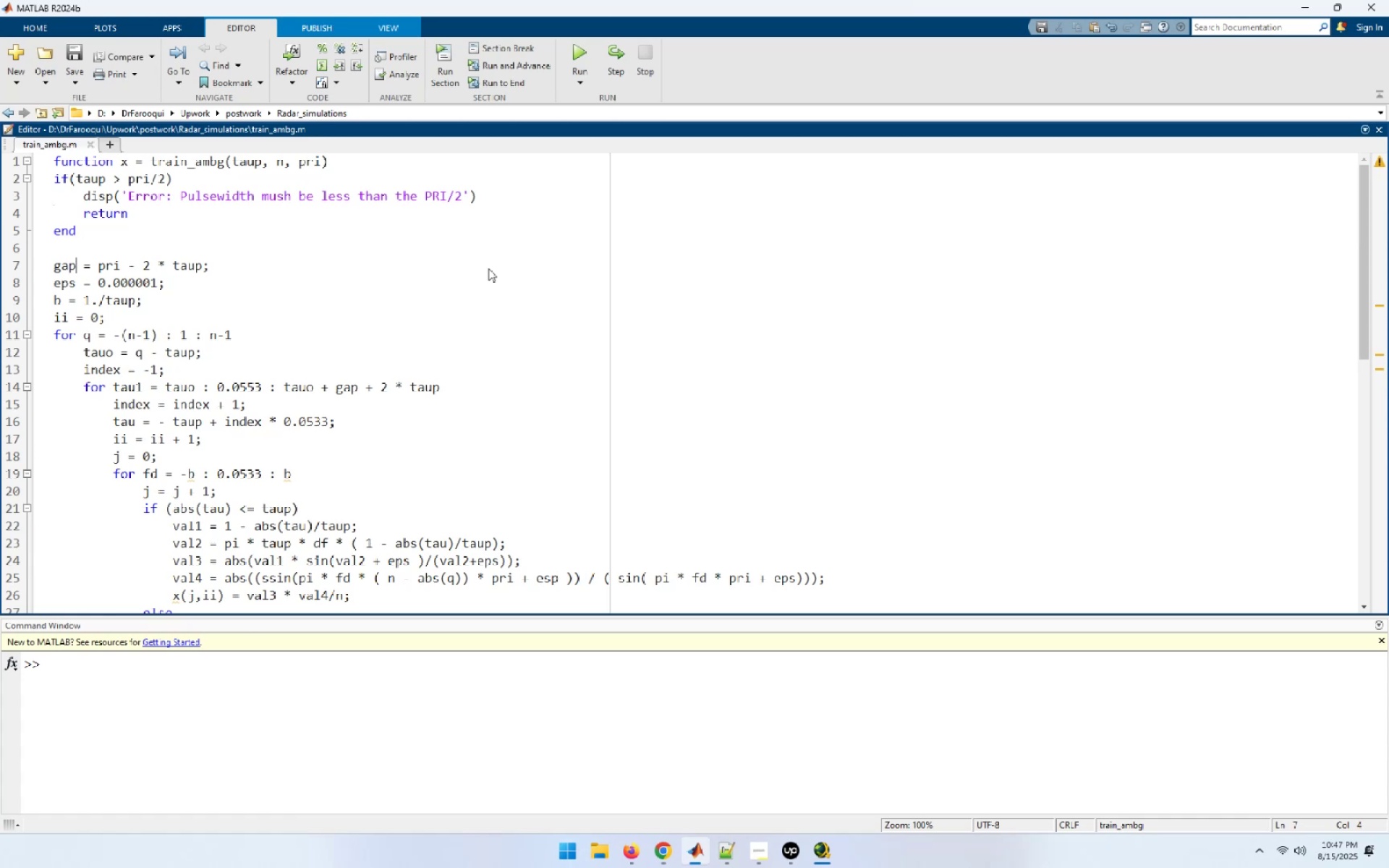 
key(ArrowDown)
 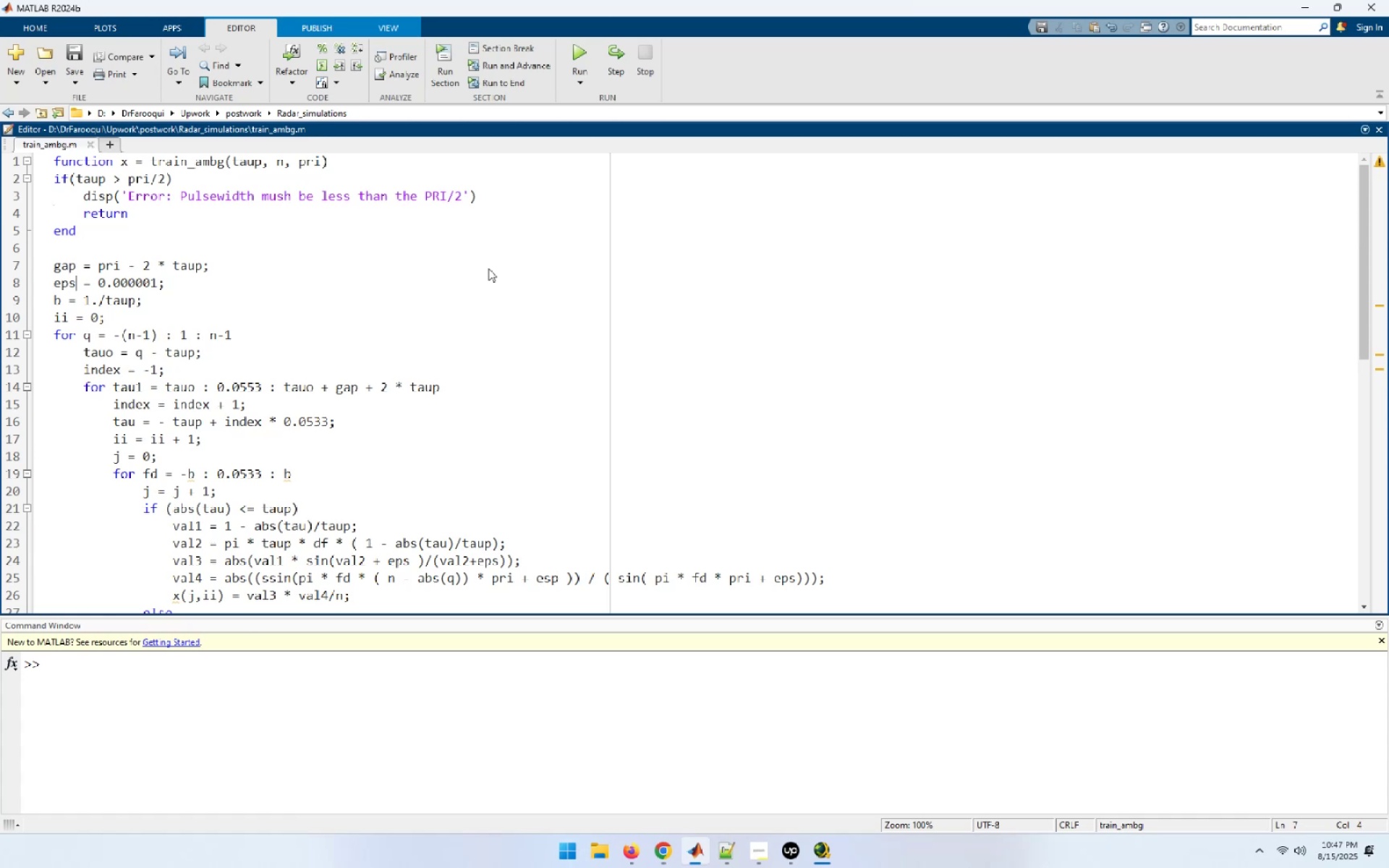 
key(ArrowDown)
 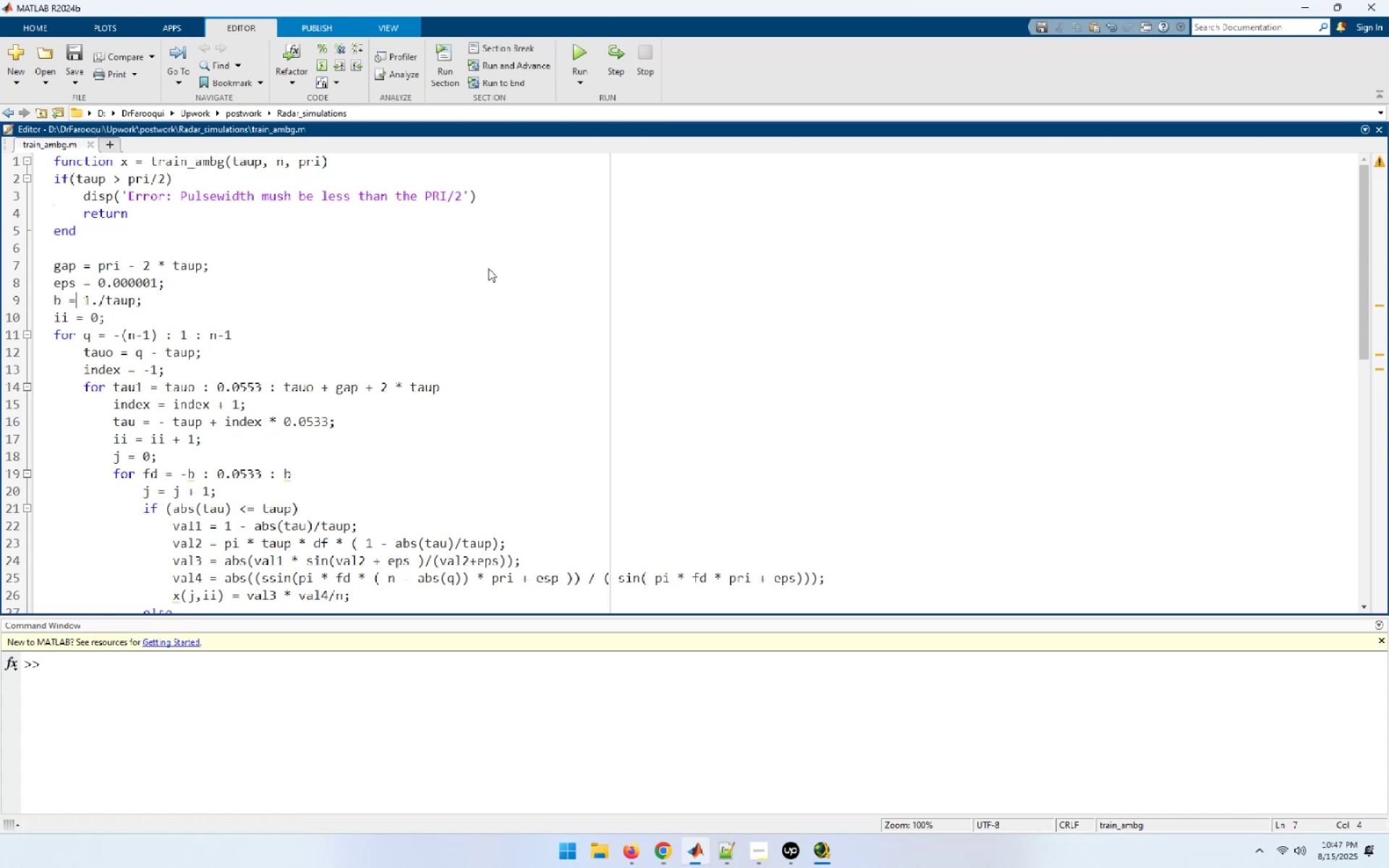 
key(ArrowLeft)
 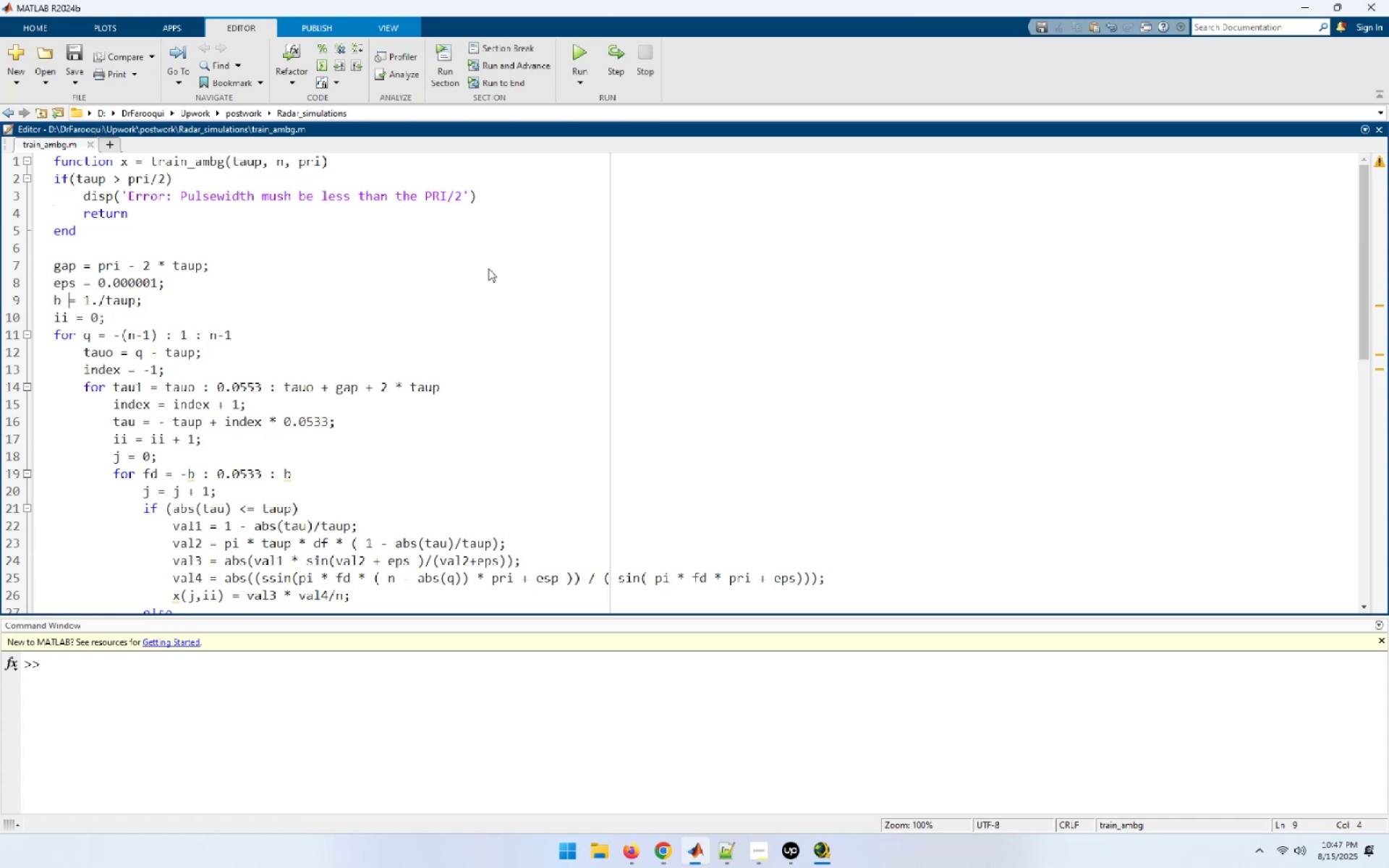 
key(Space)
 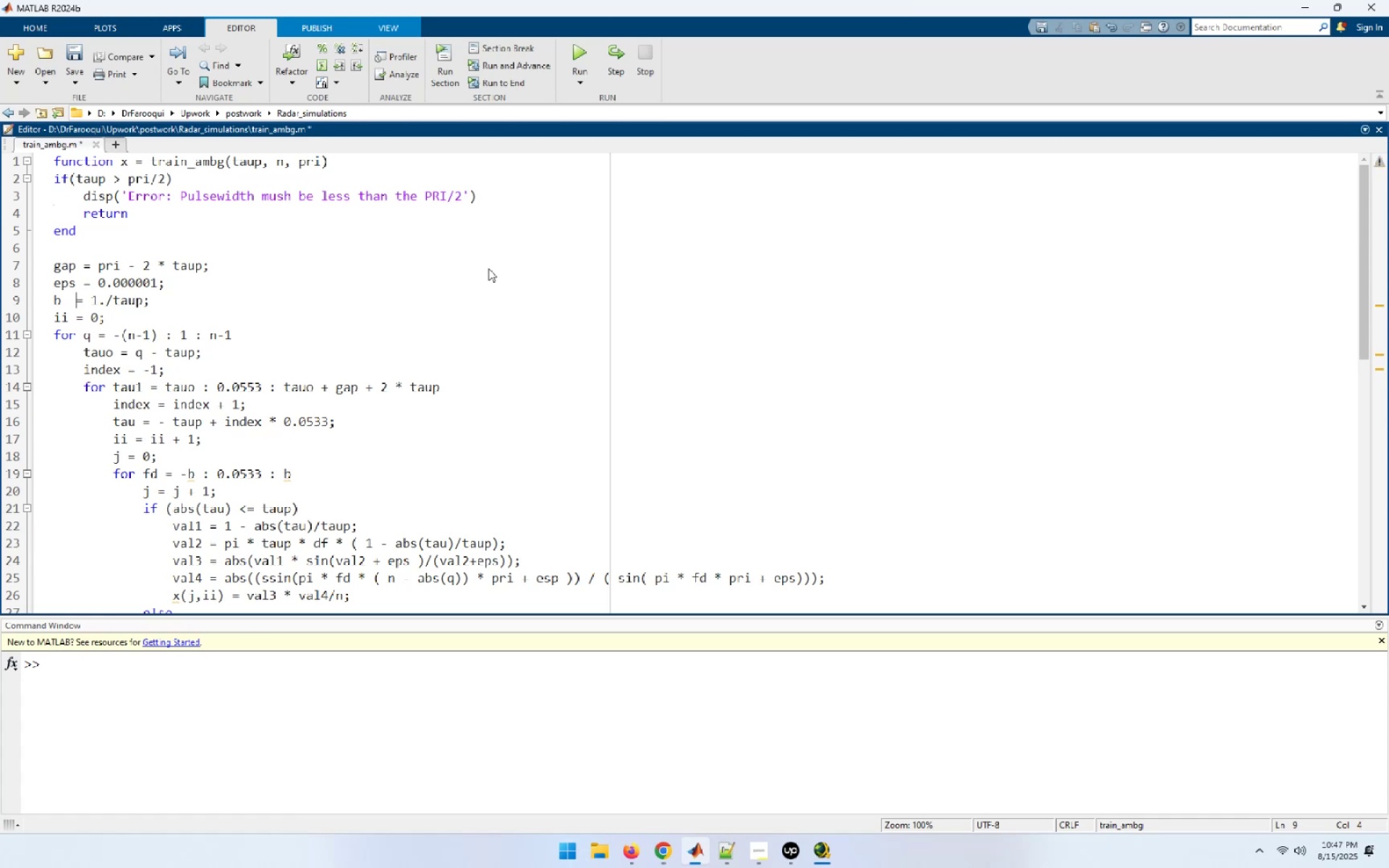 
key(Space)
 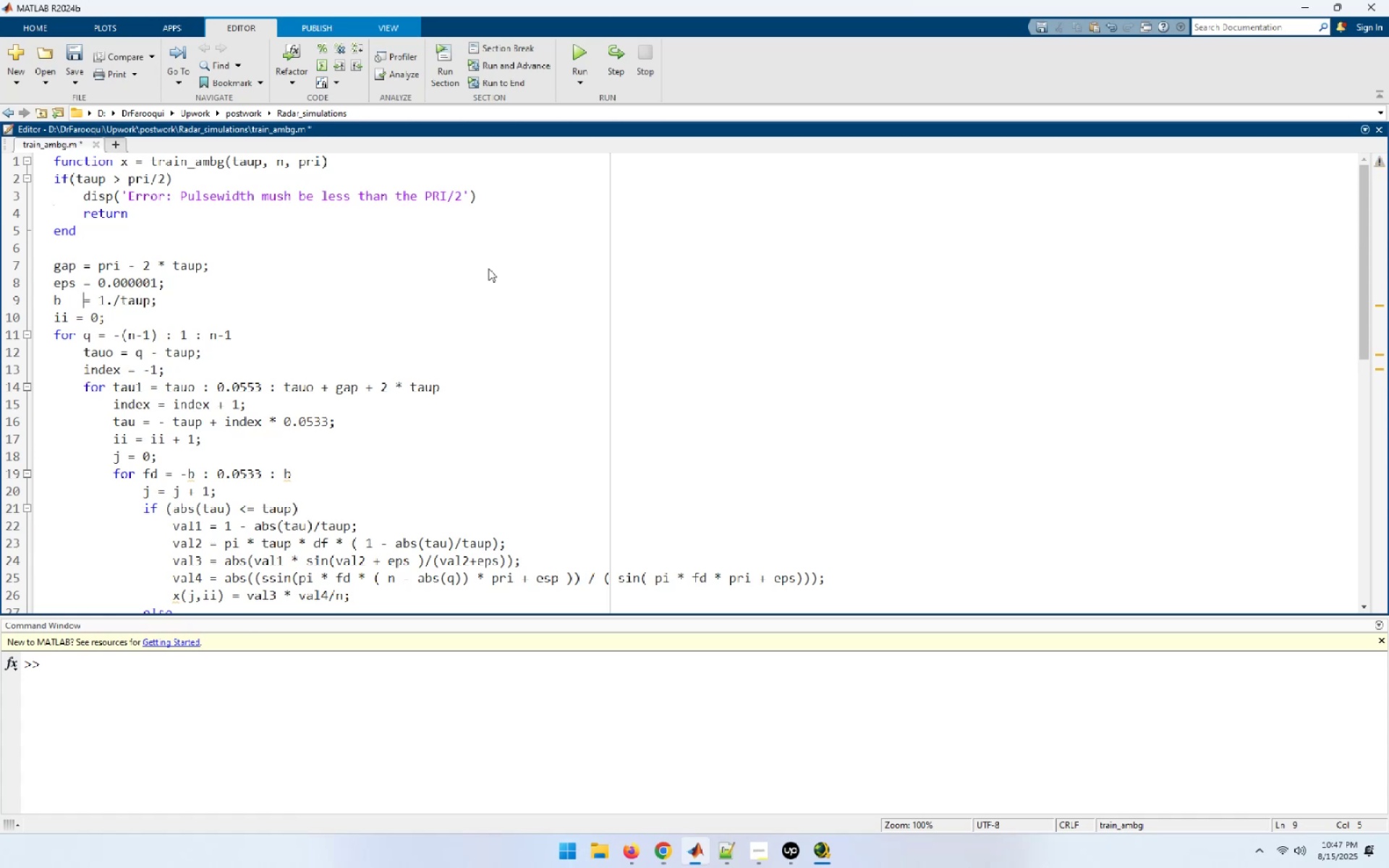 
key(ArrowDown)
 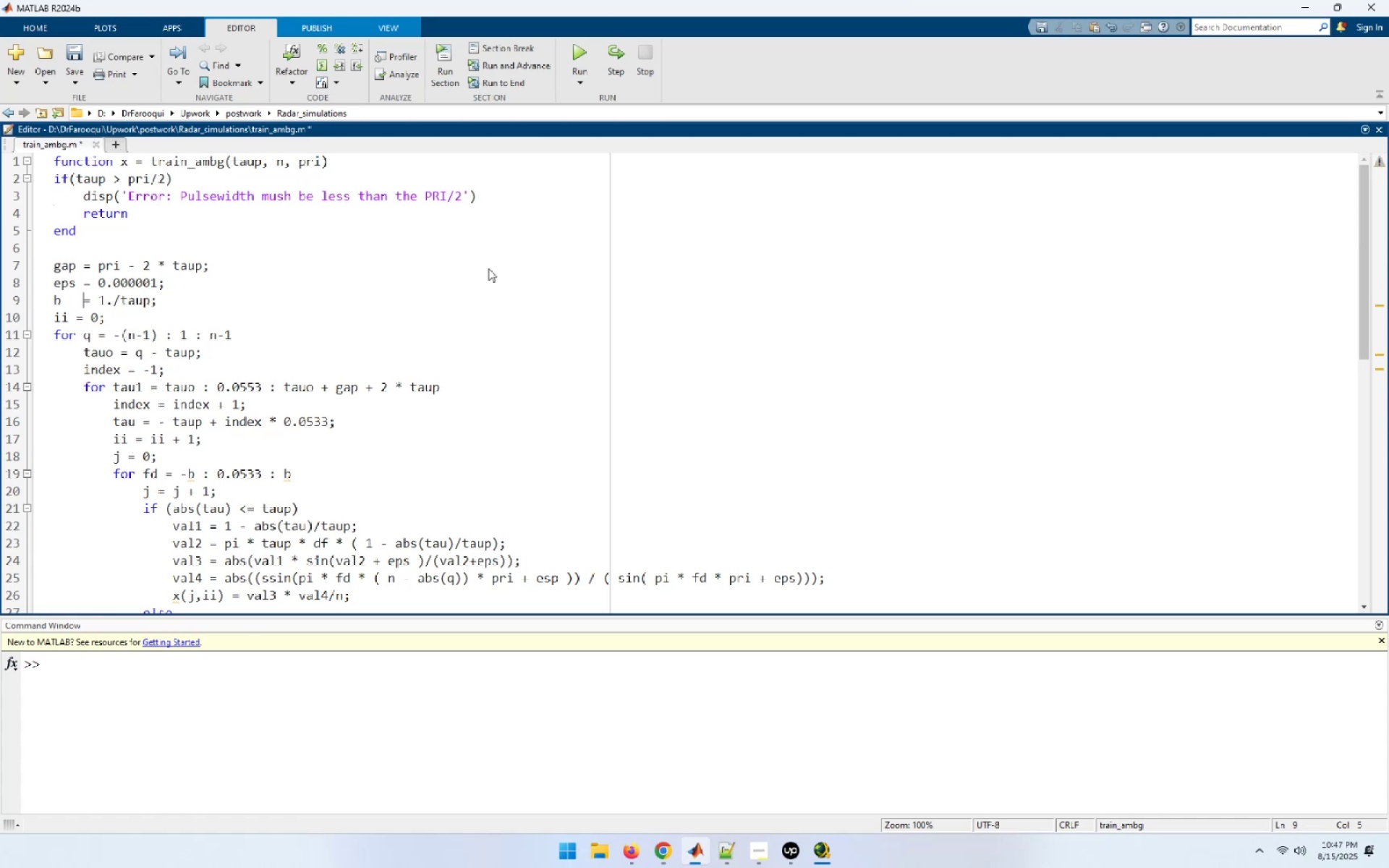 
key(ArrowLeft)
 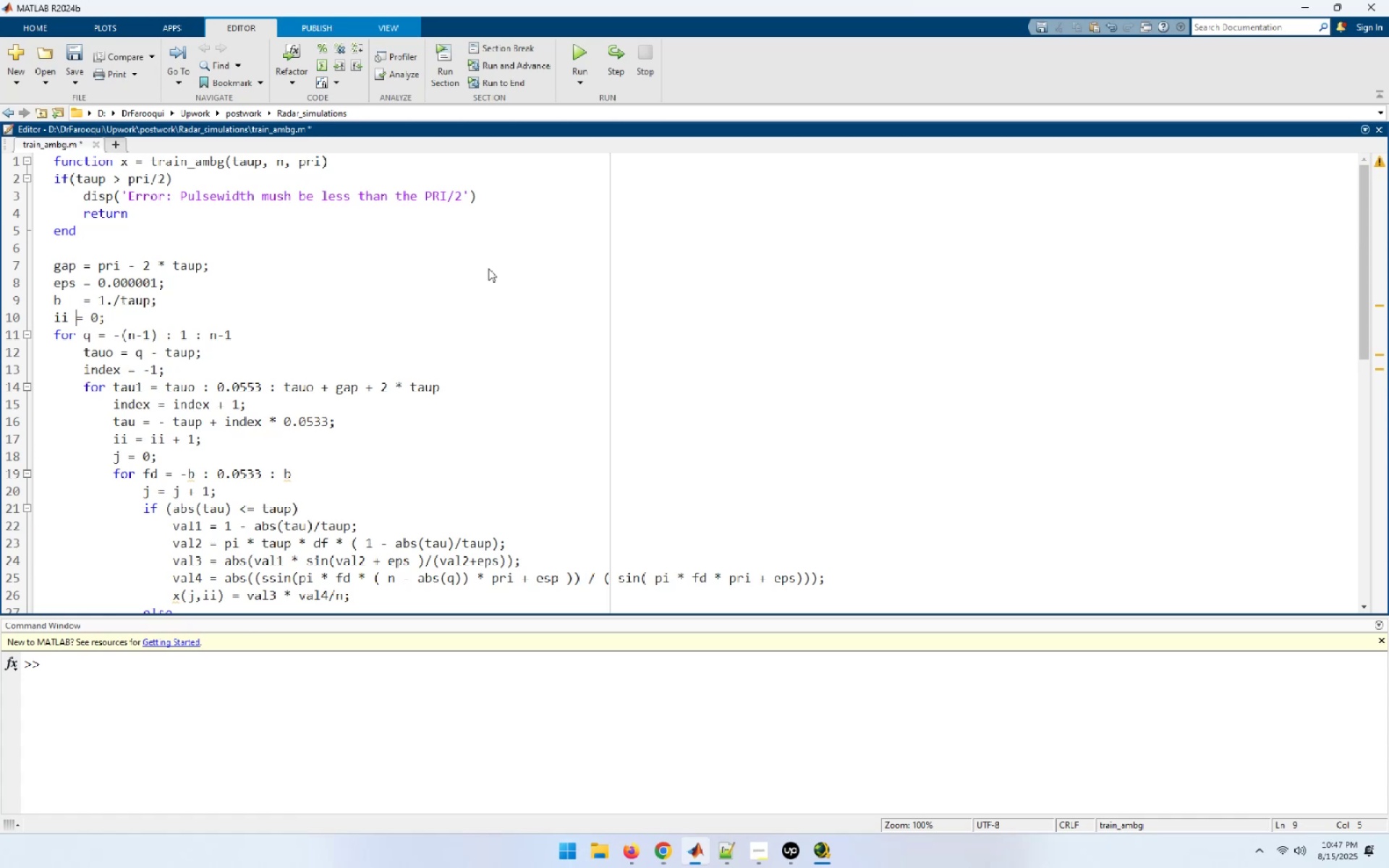 
key(Space)
 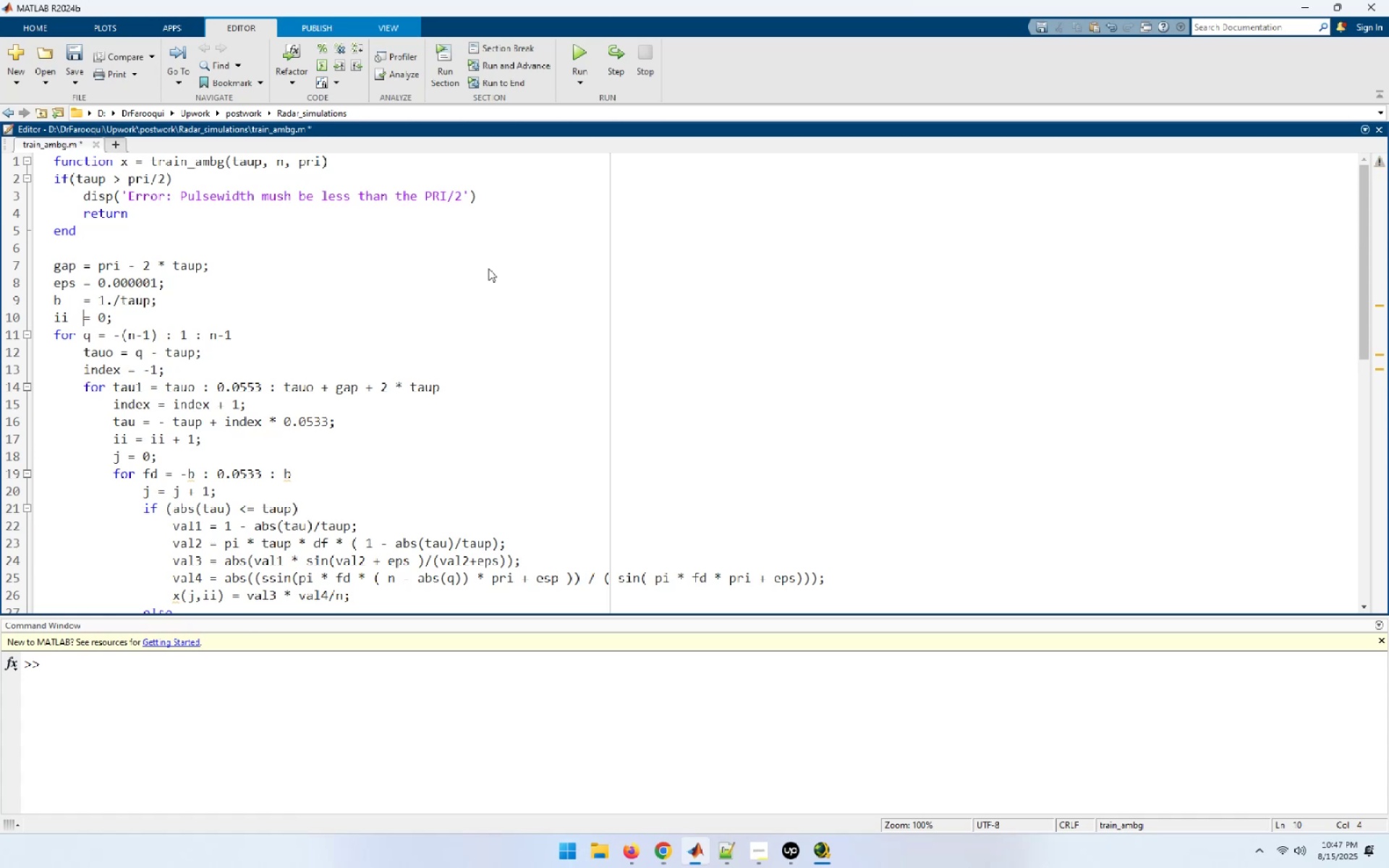 
key(Space)
 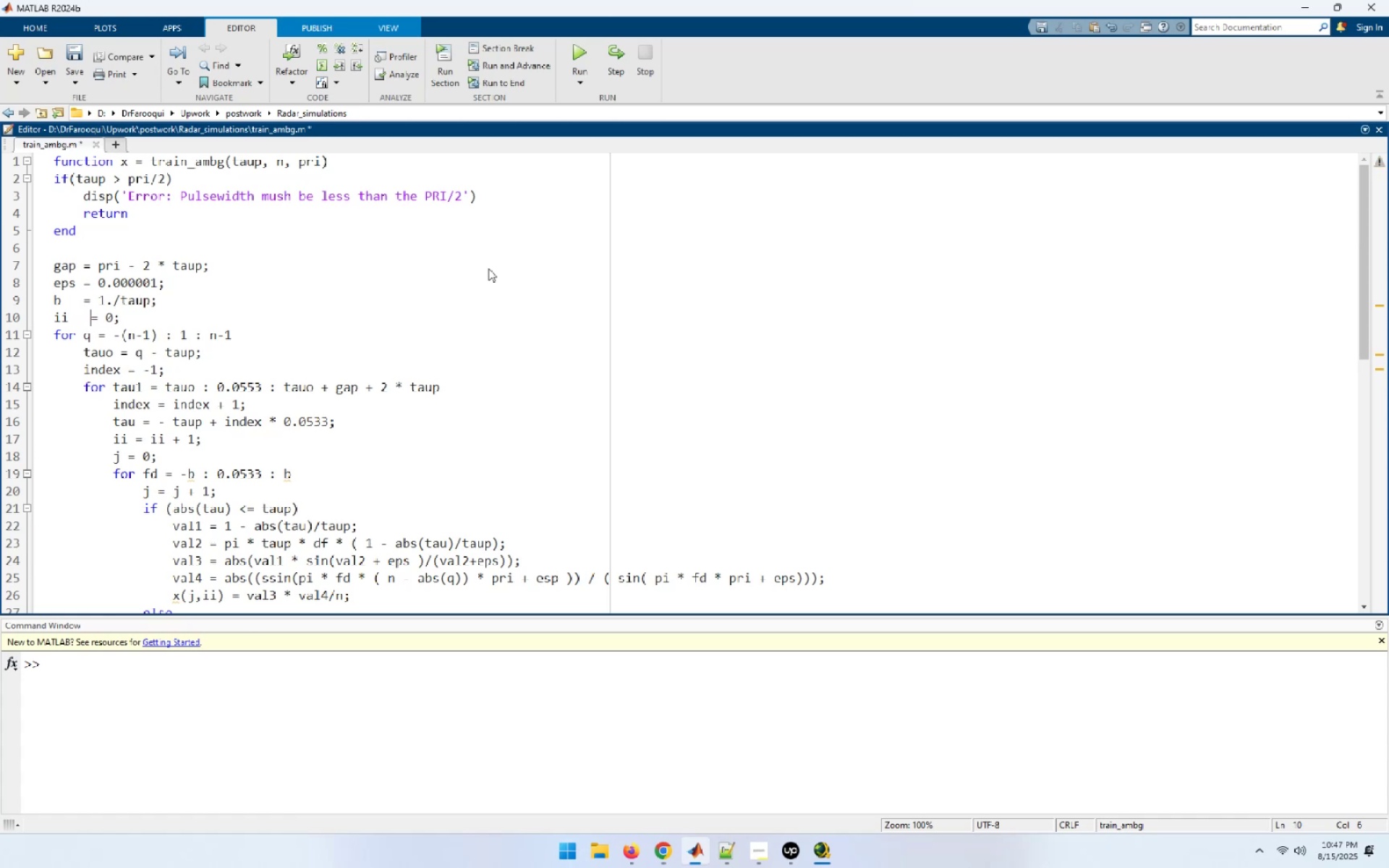 
key(Backspace)
 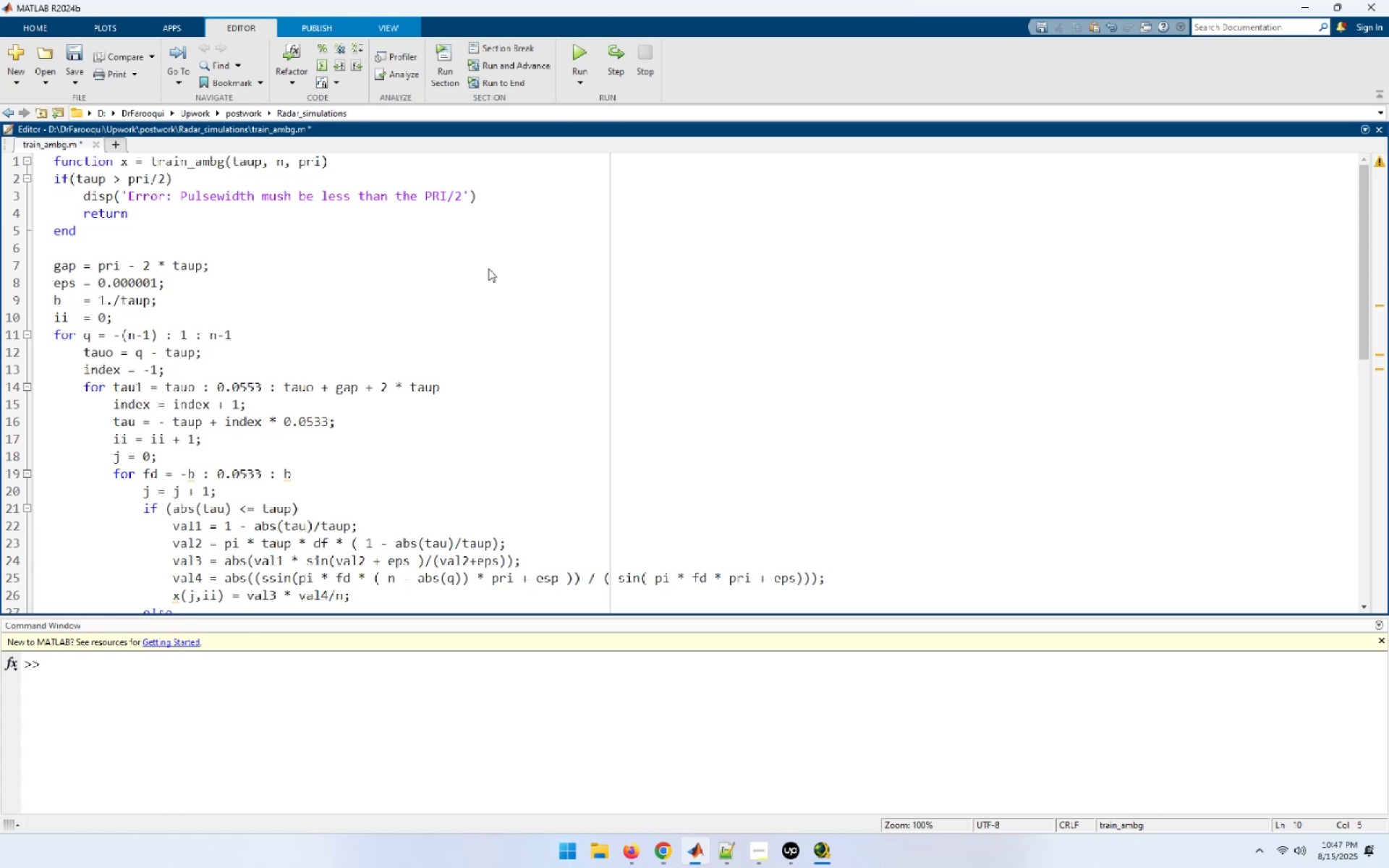 
key(ArrowDown)
 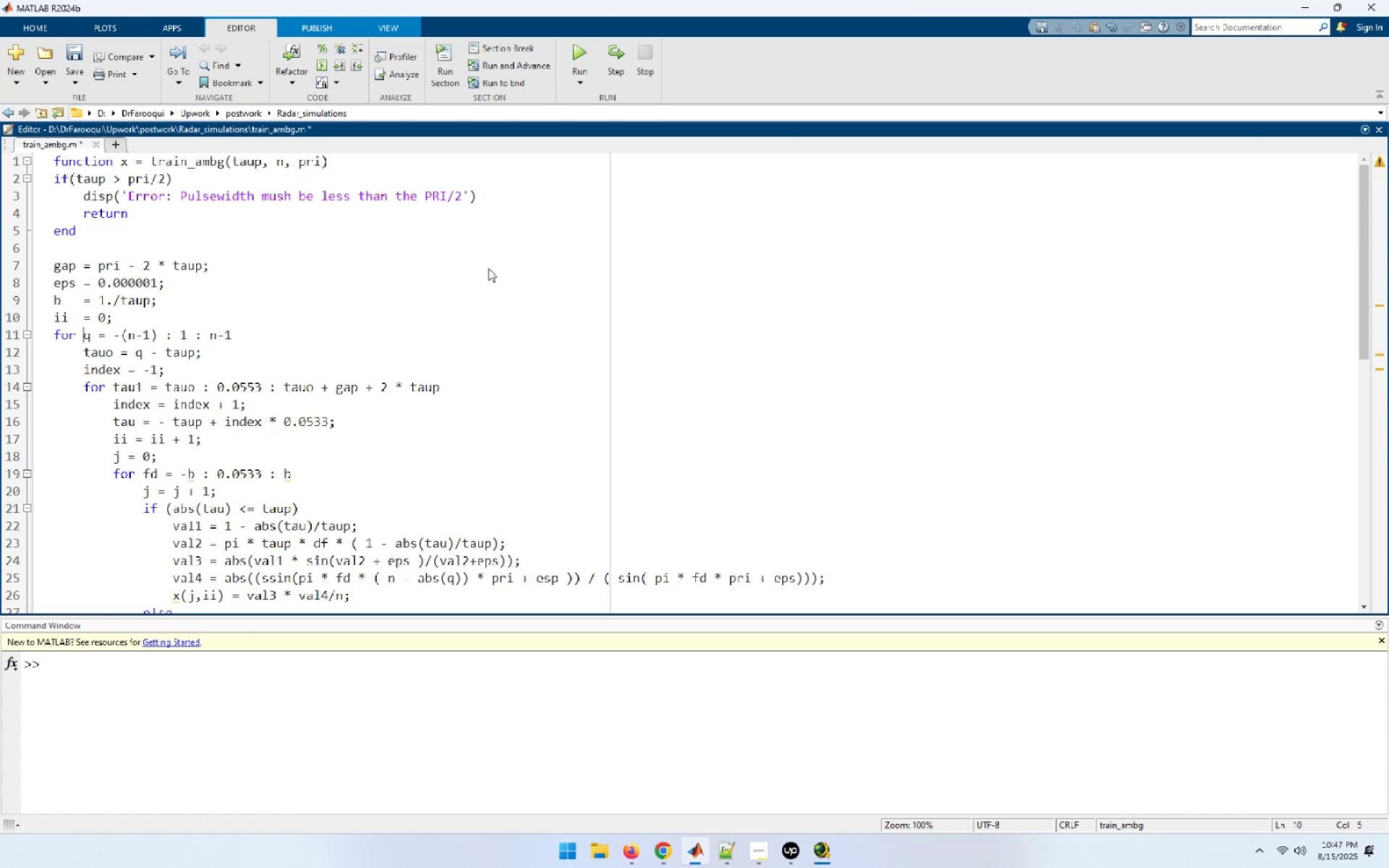 
key(ArrowDown)
 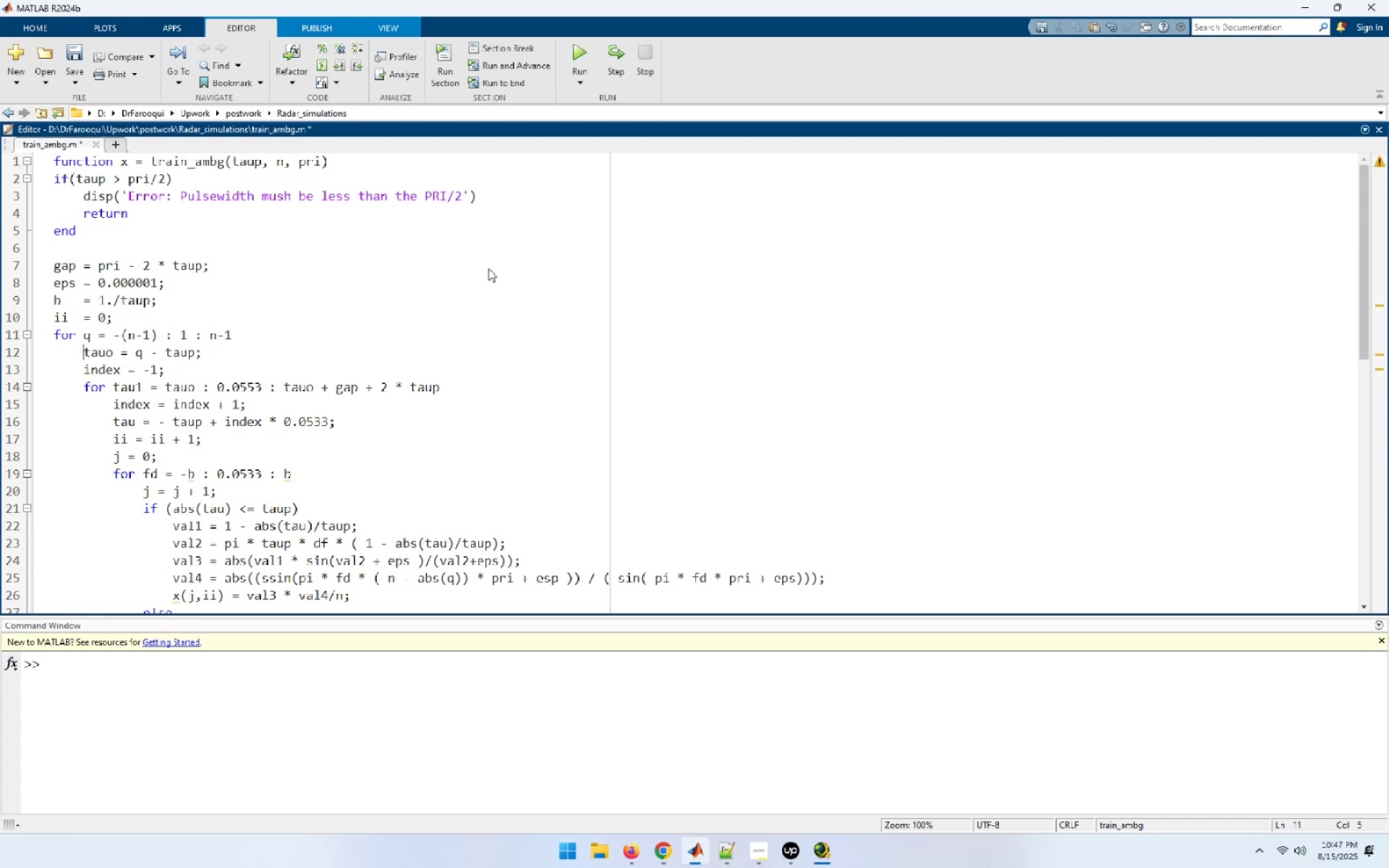 
key(ArrowRight)
 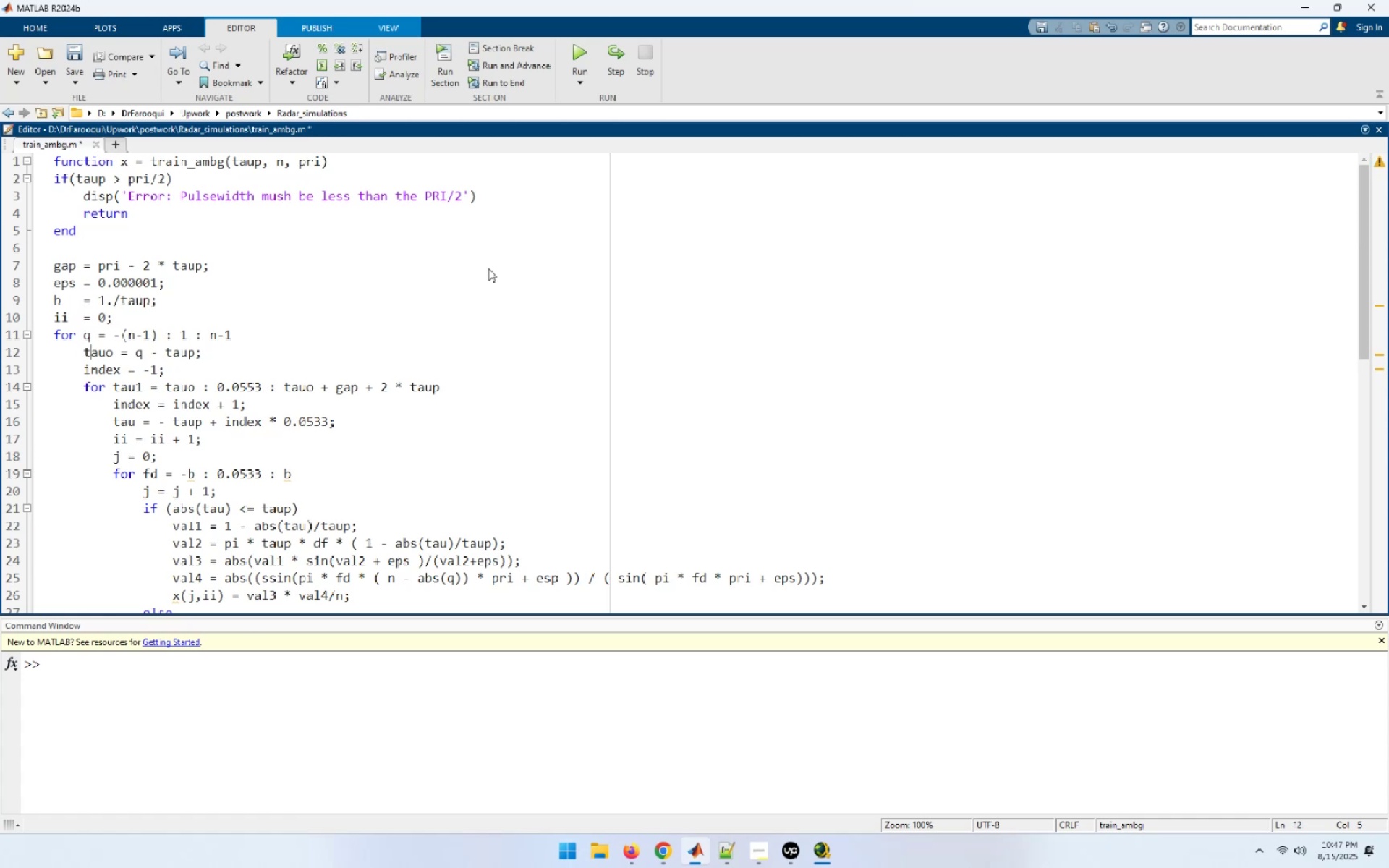 
key(ArrowRight)
 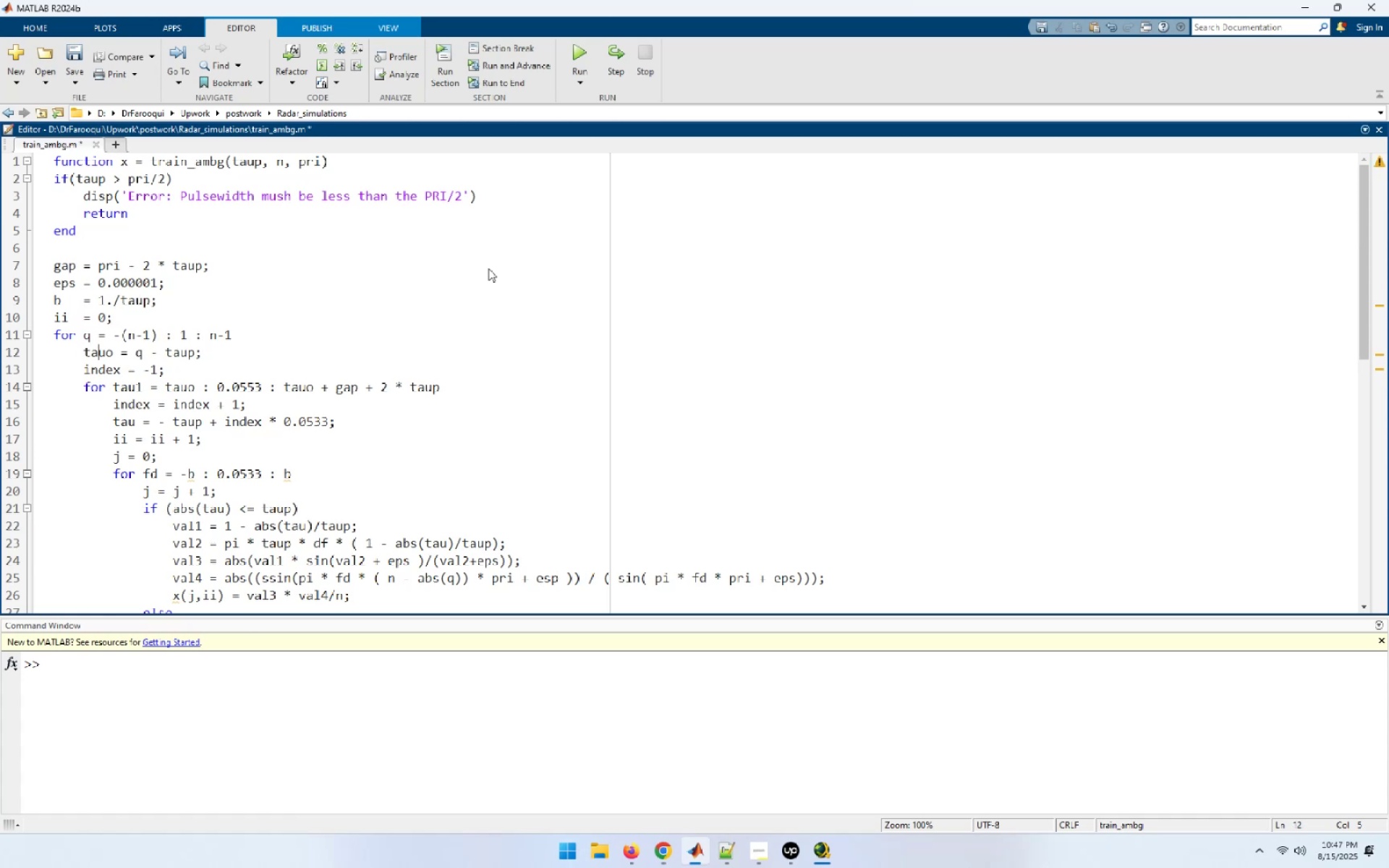 
key(ArrowRight)
 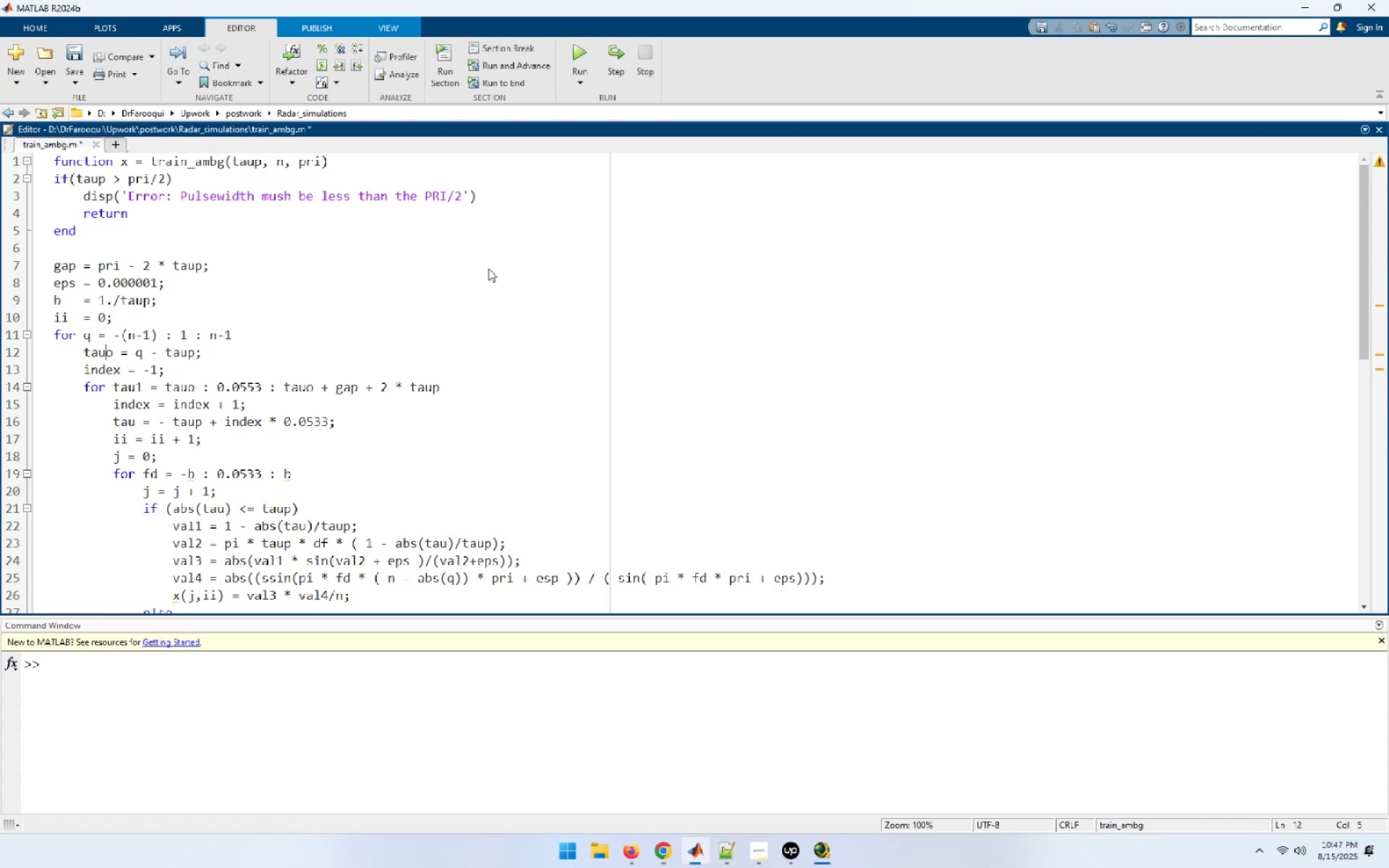 
key(ArrowRight)
 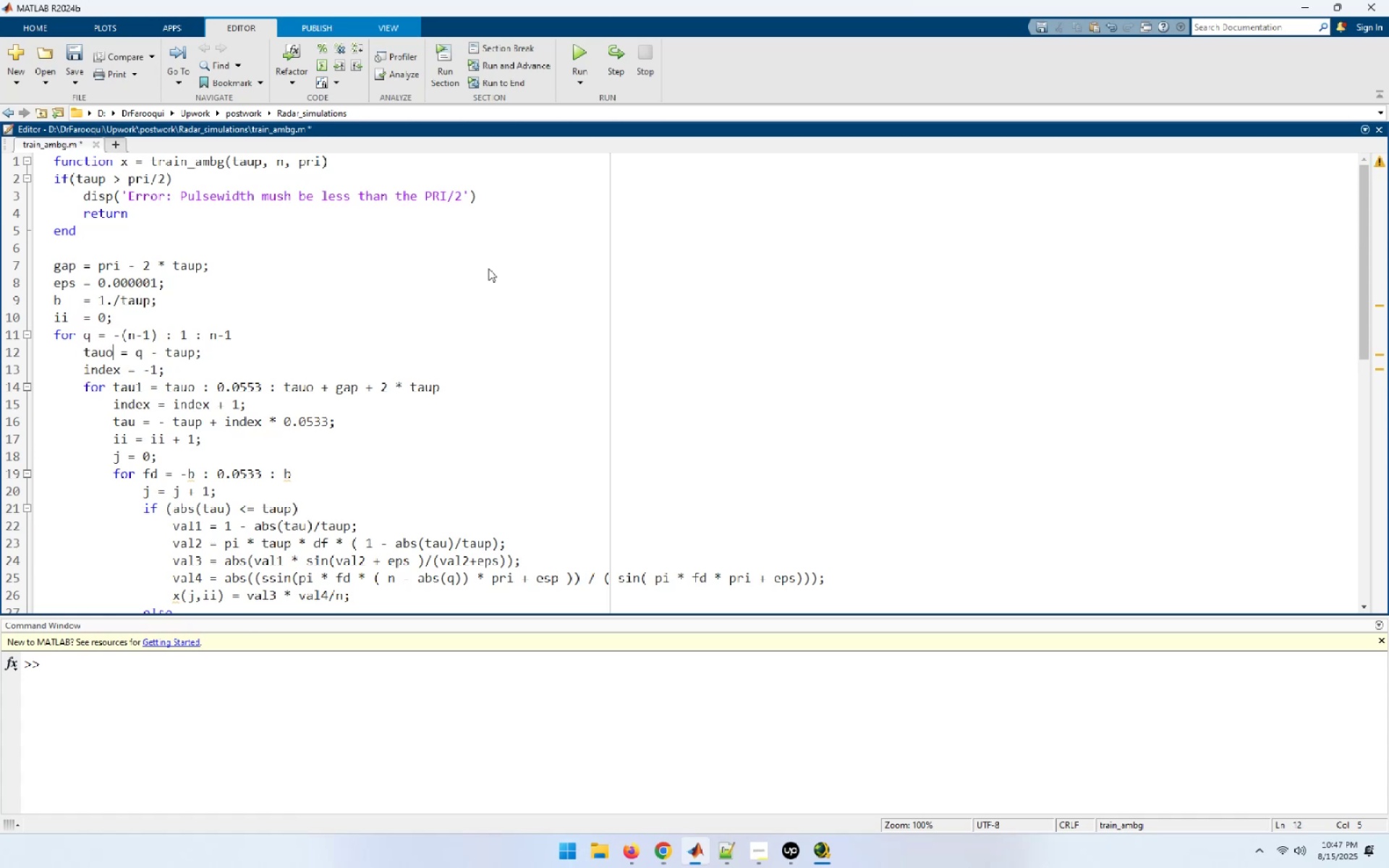 
key(ArrowRight)
 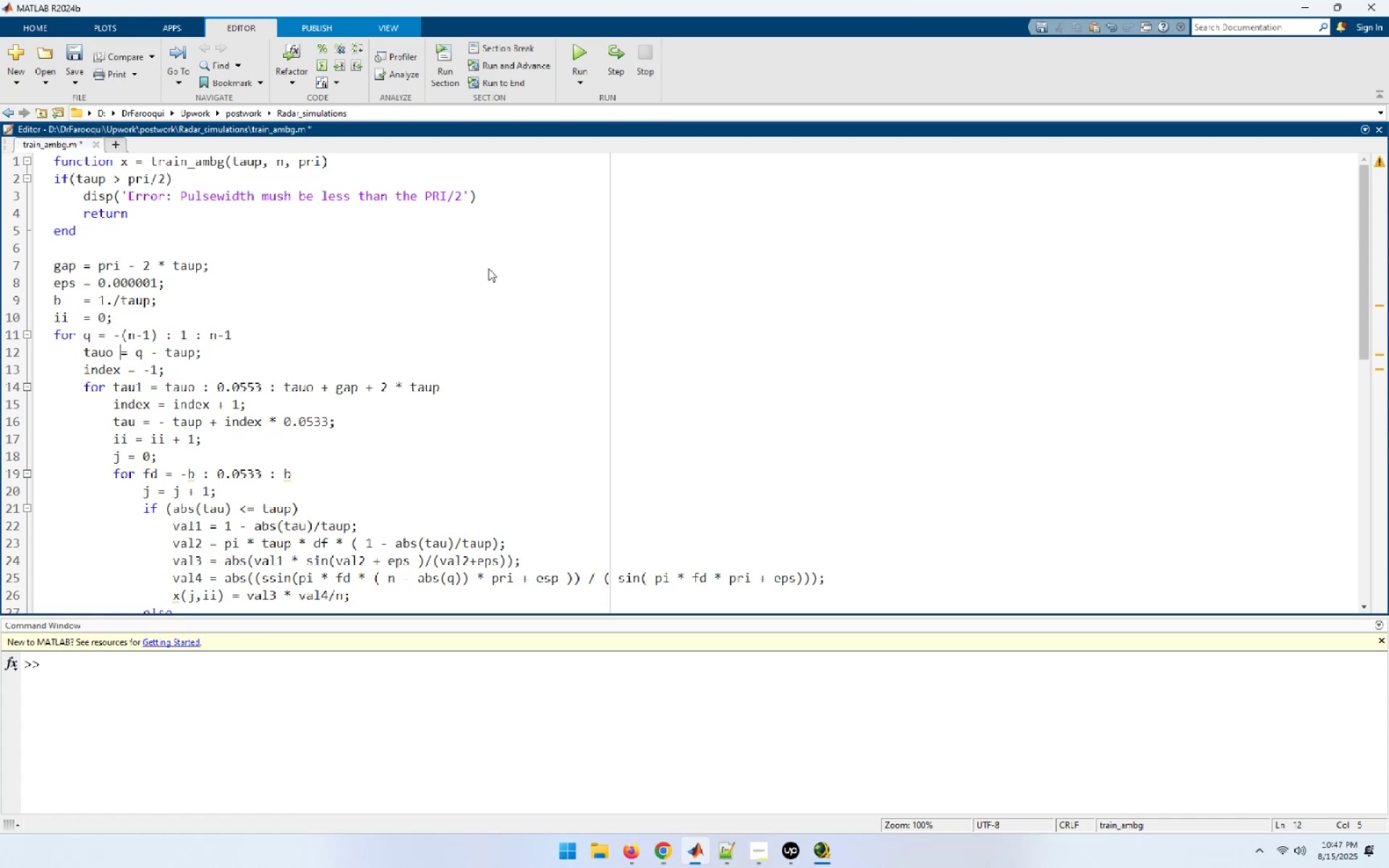 
key(Space)
 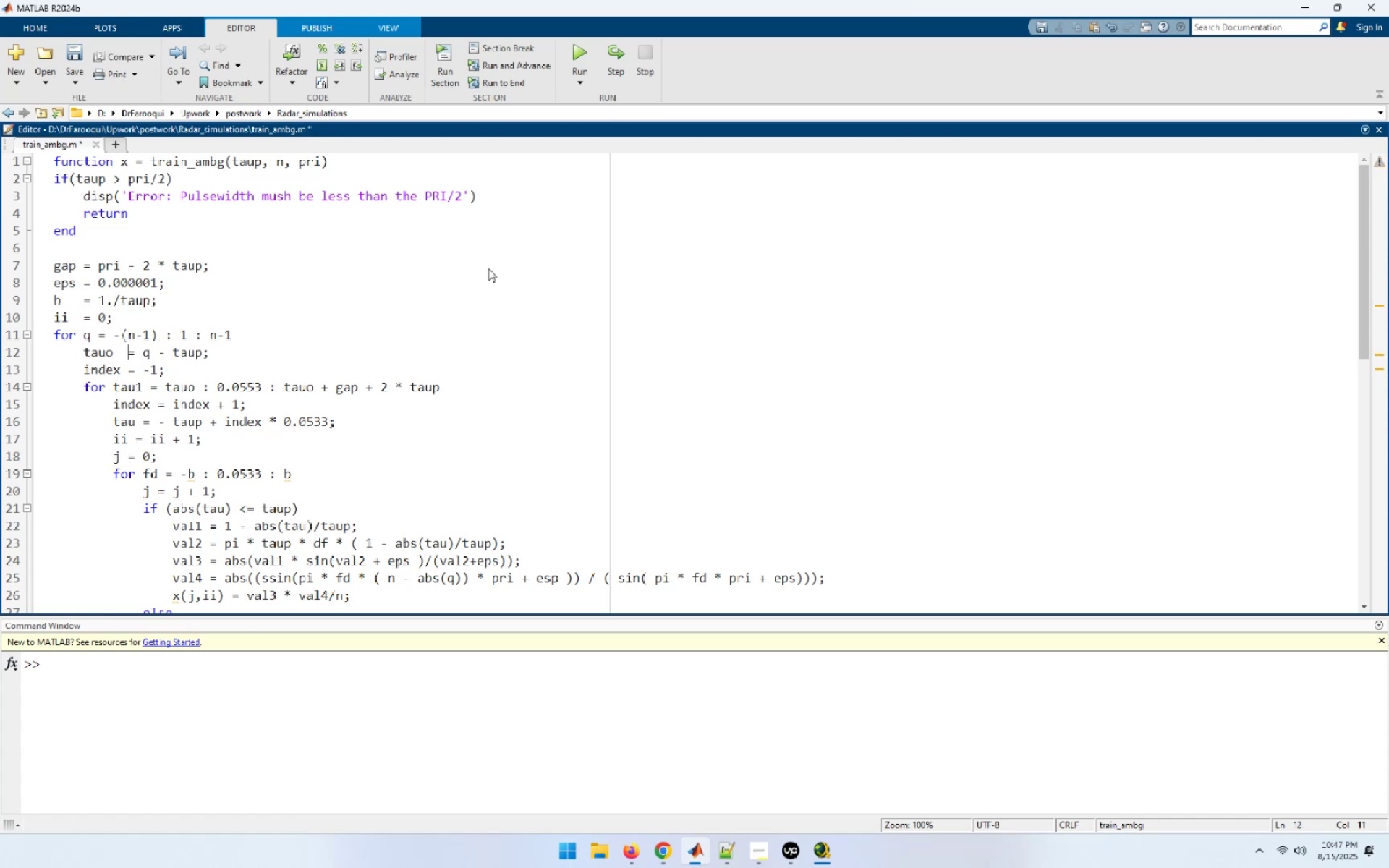 
key(ArrowDown)
 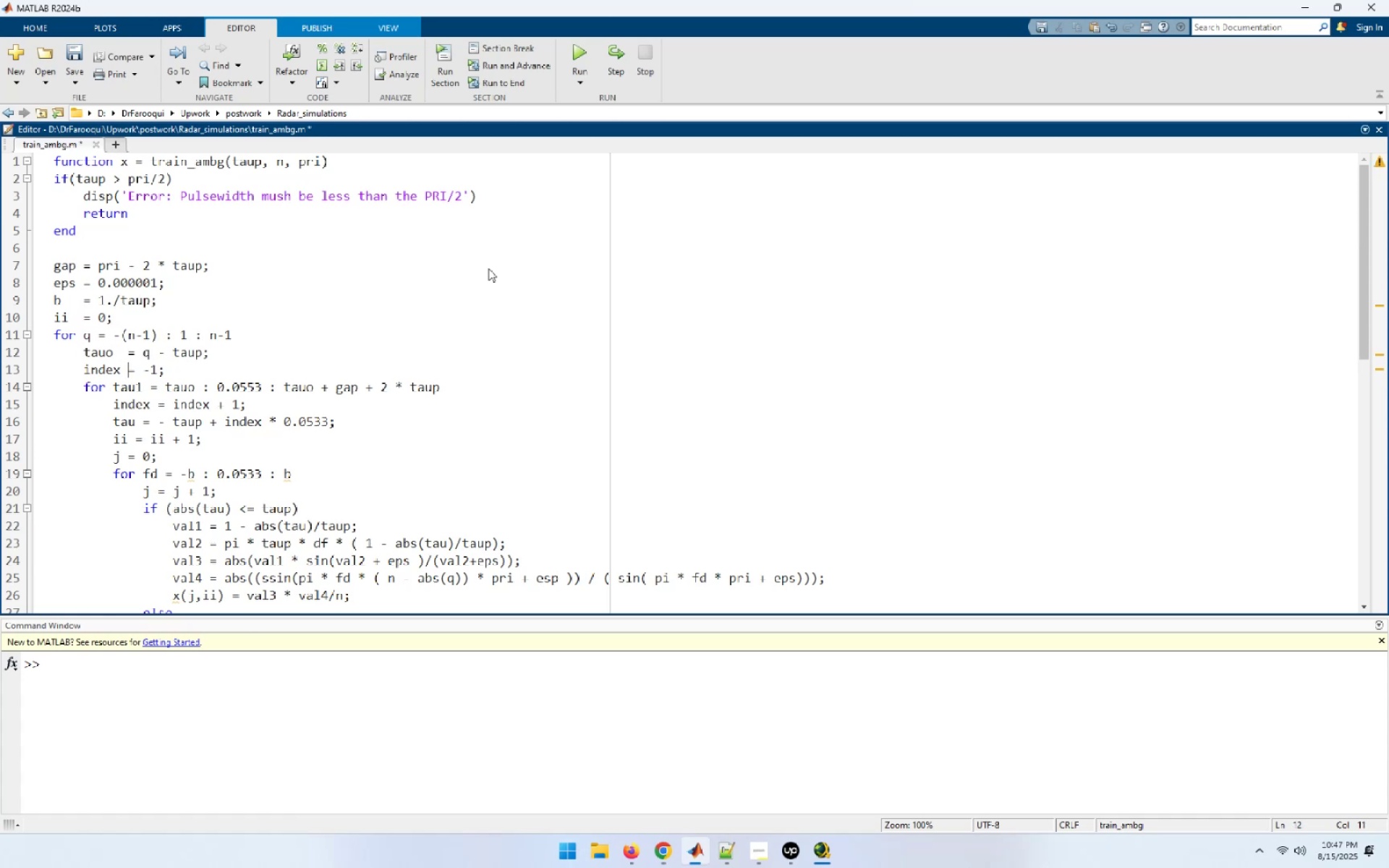 
key(ArrowDown)
 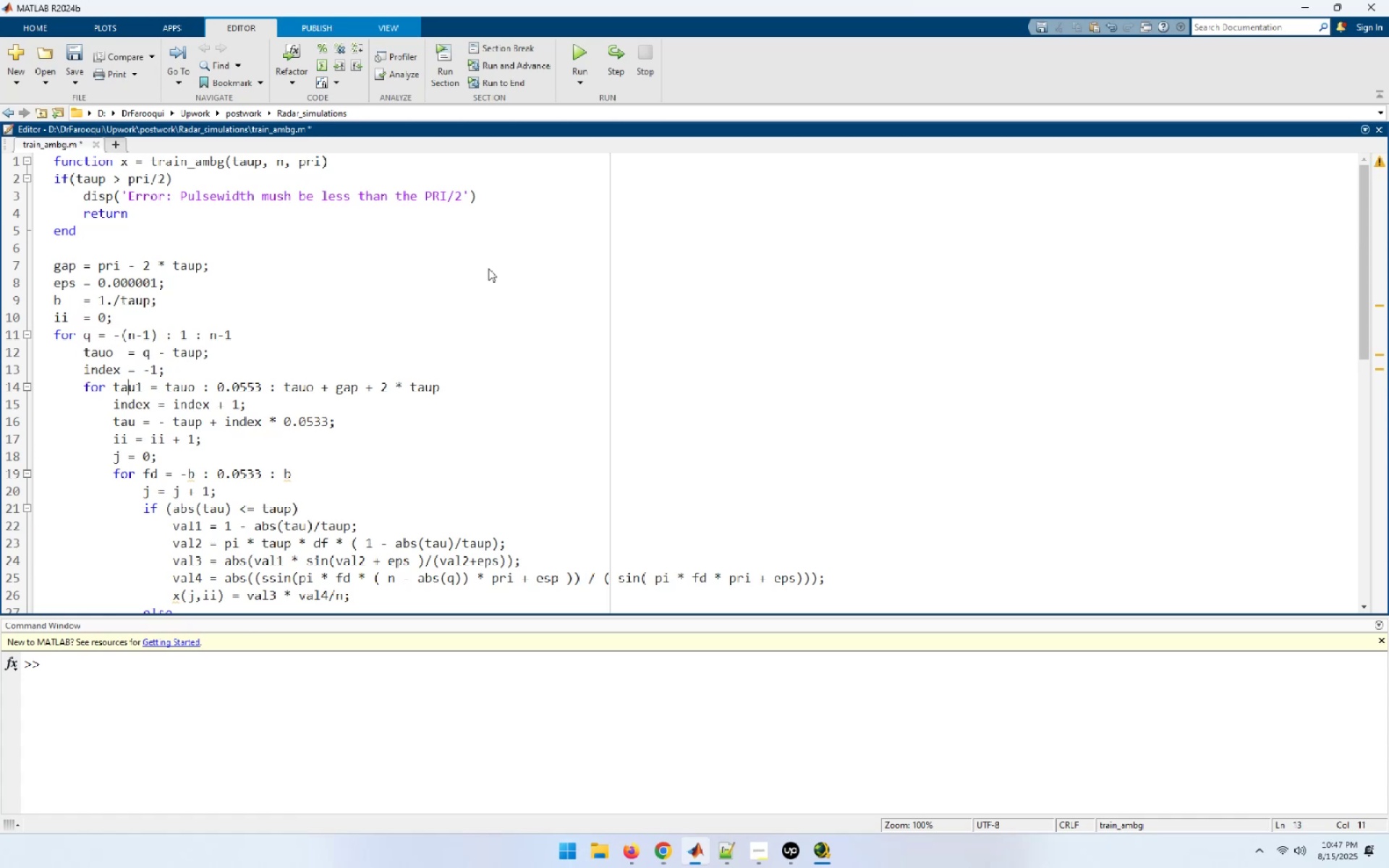 
key(ArrowDown)
 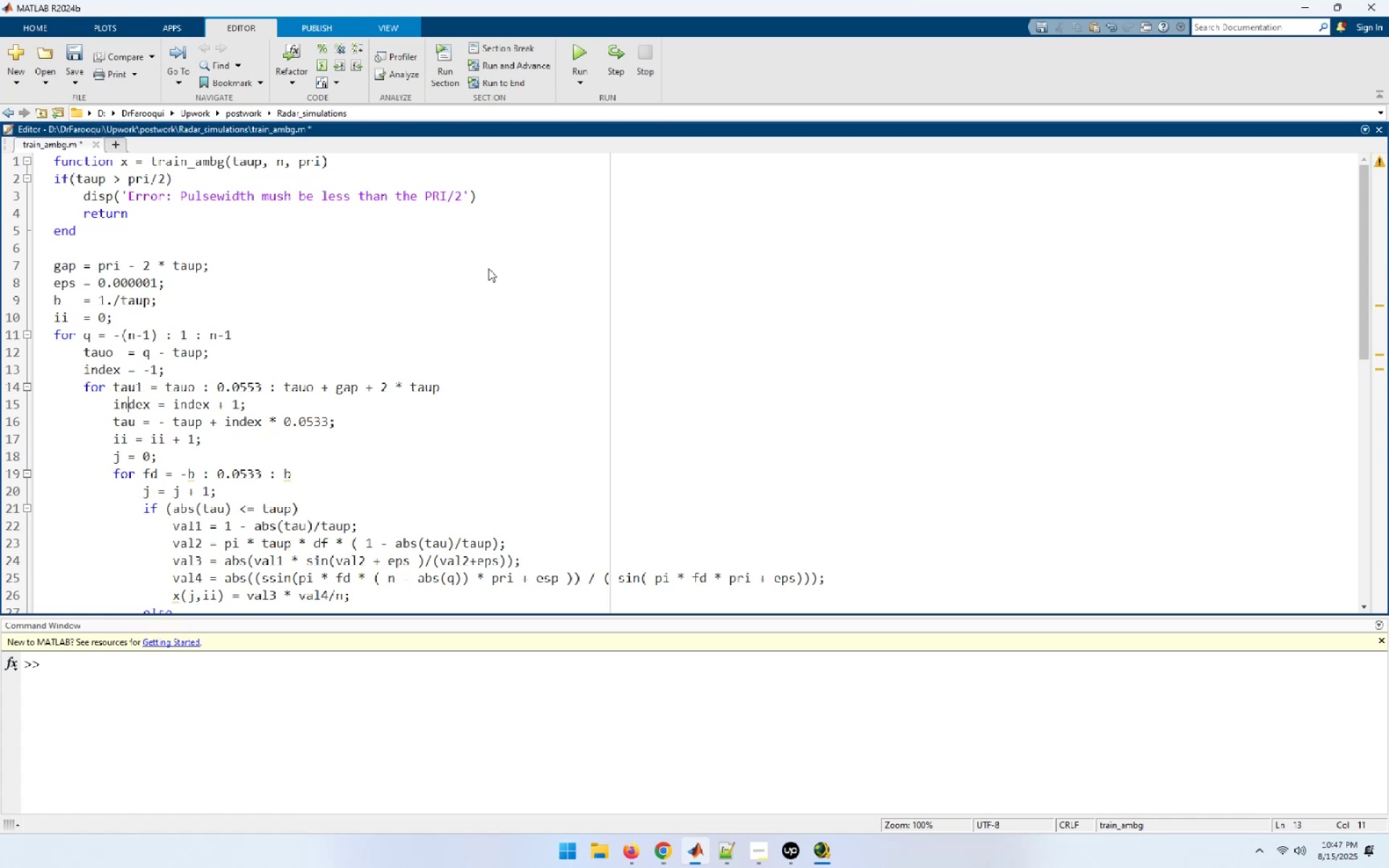 
key(ArrowDown)
 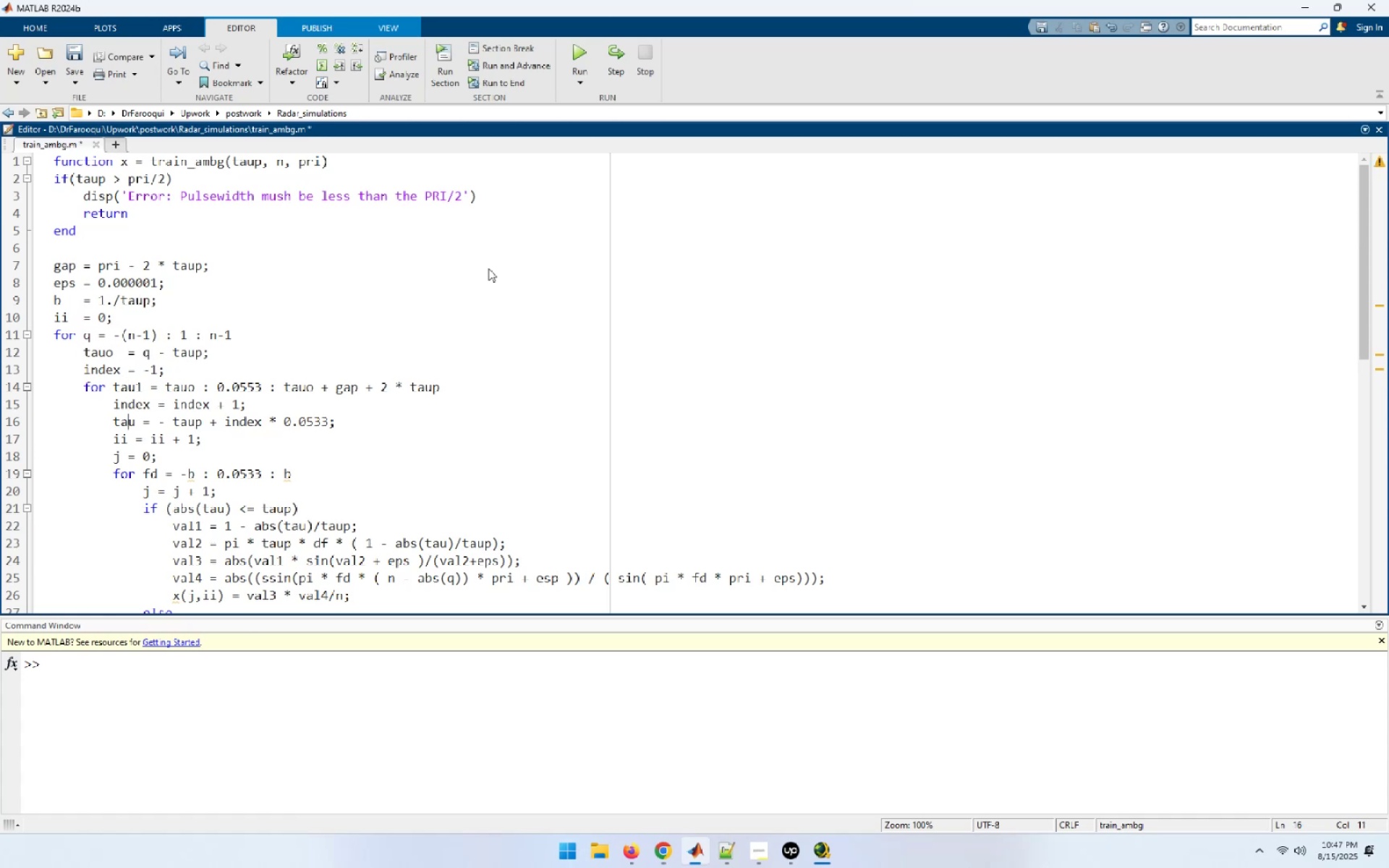 
key(ArrowRight)
 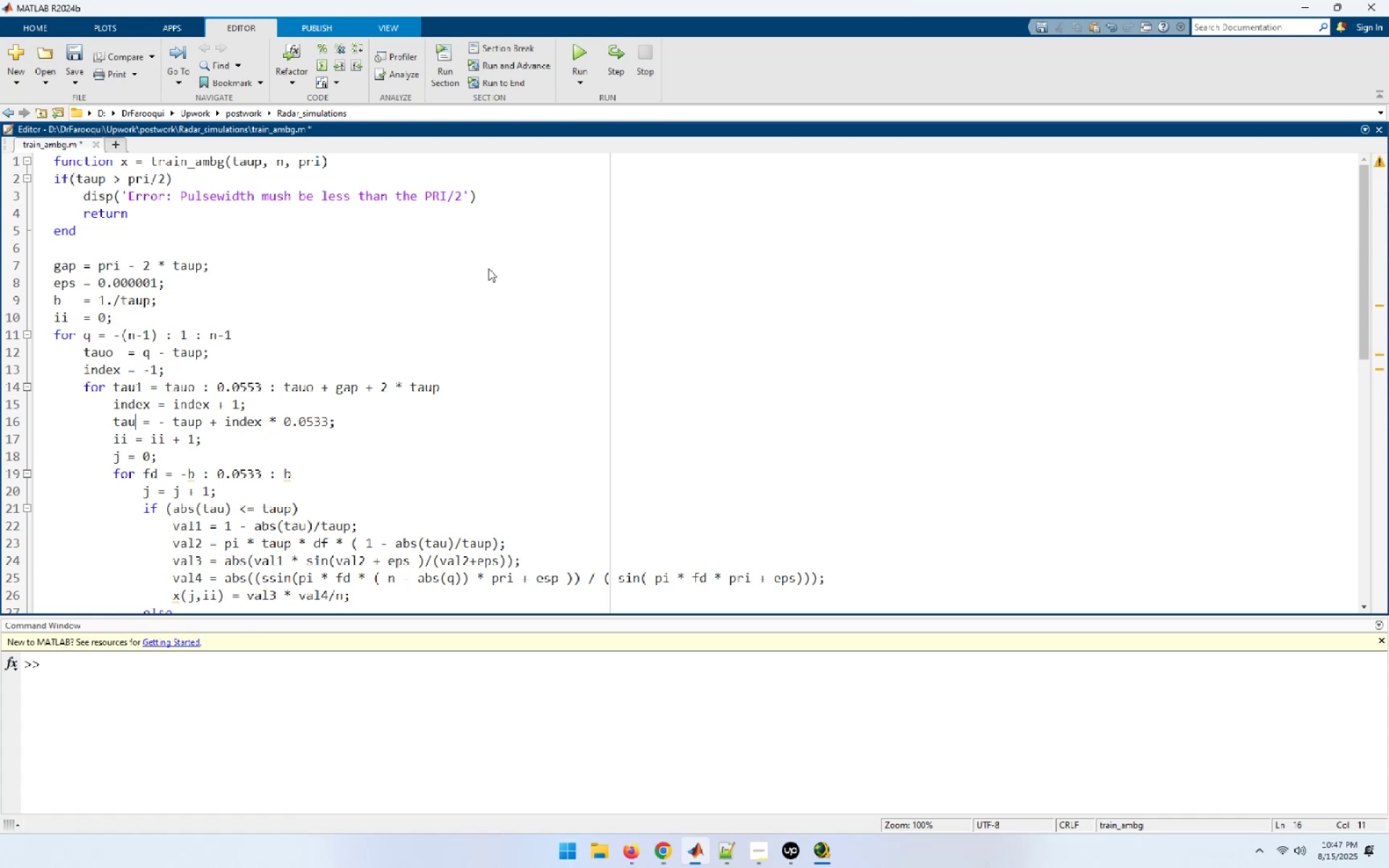 
key(ArrowRight)
 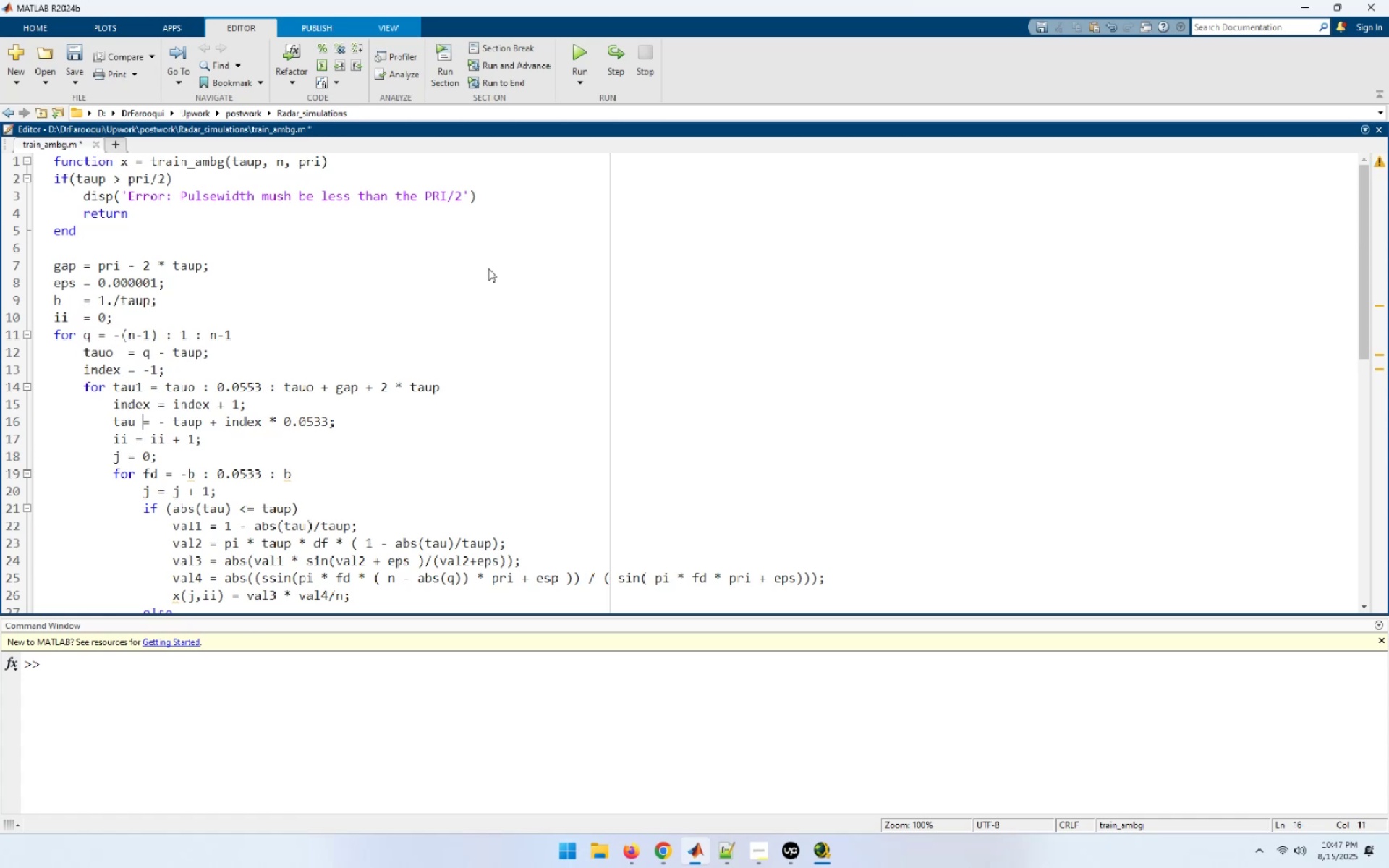 
key(Space)
 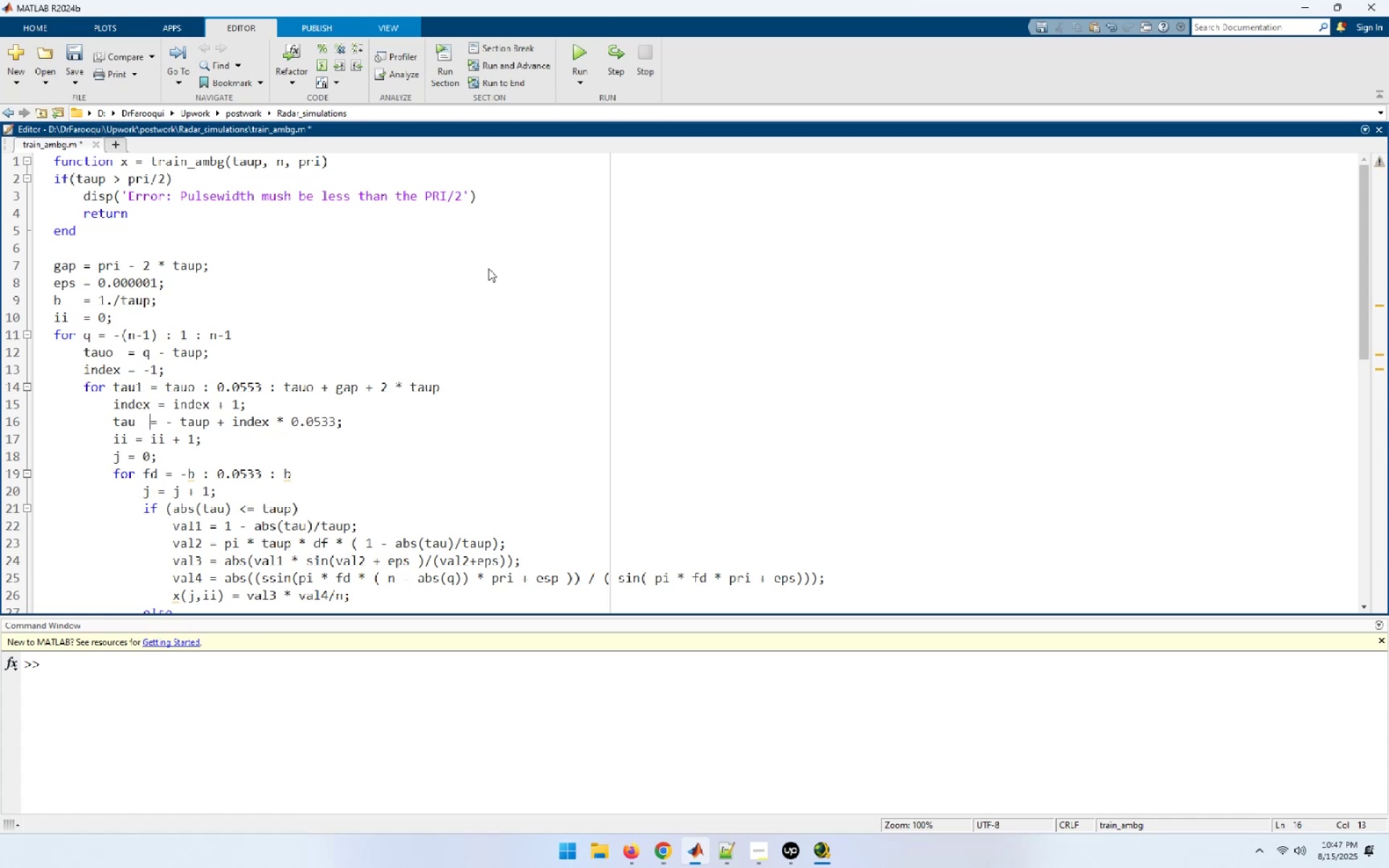 
key(Space)
 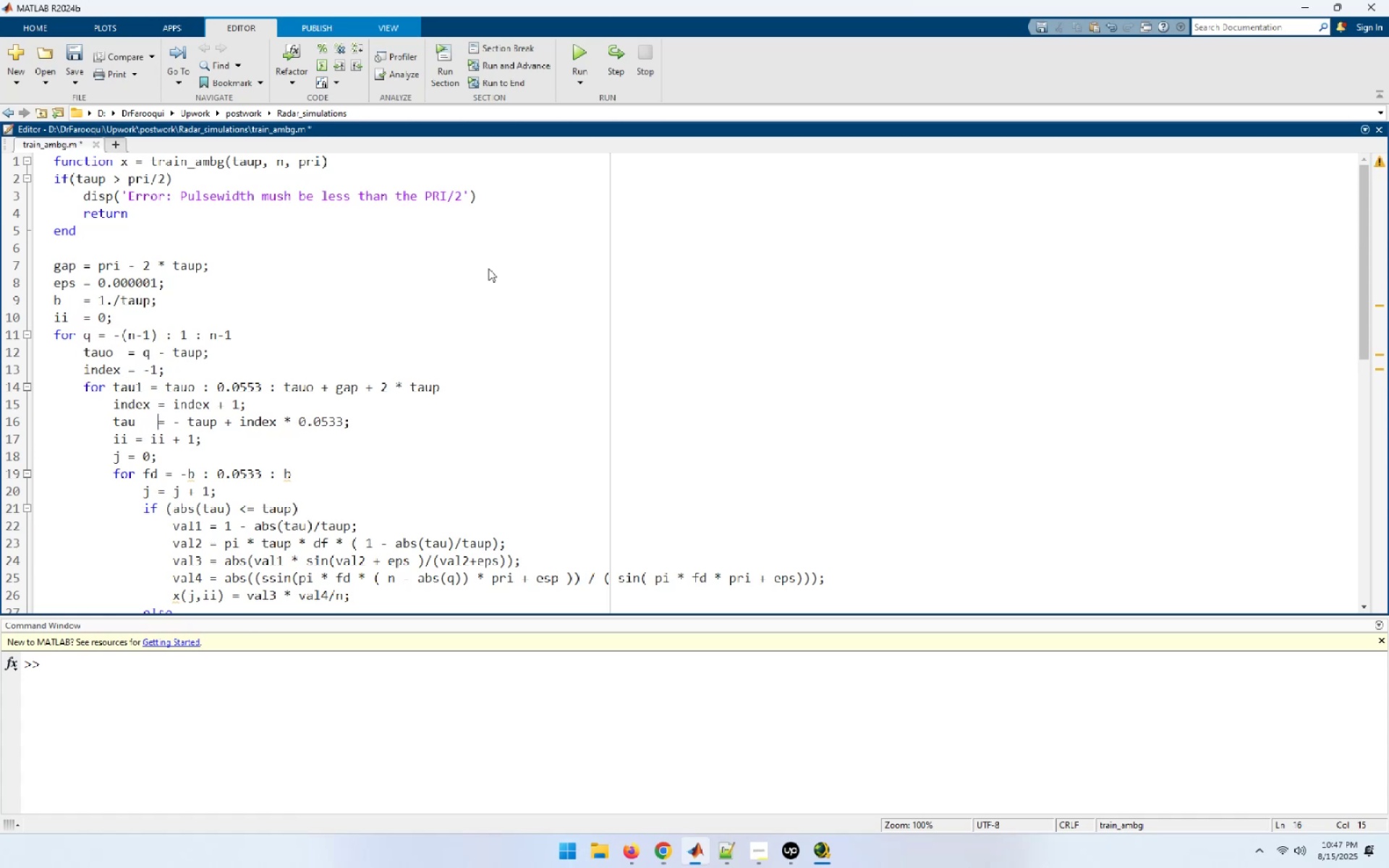 
key(ArrowDown)
 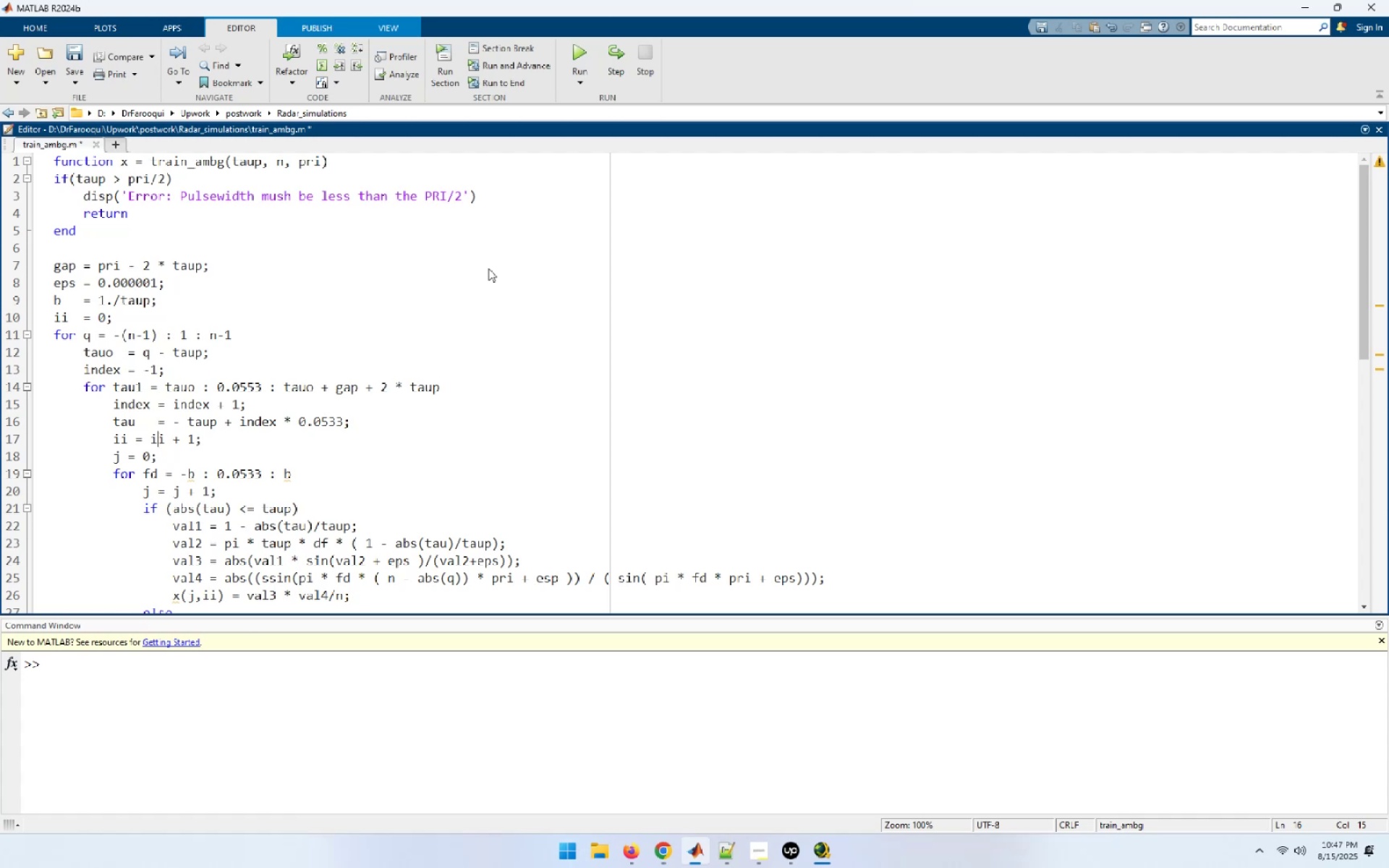 
key(ArrowLeft)
 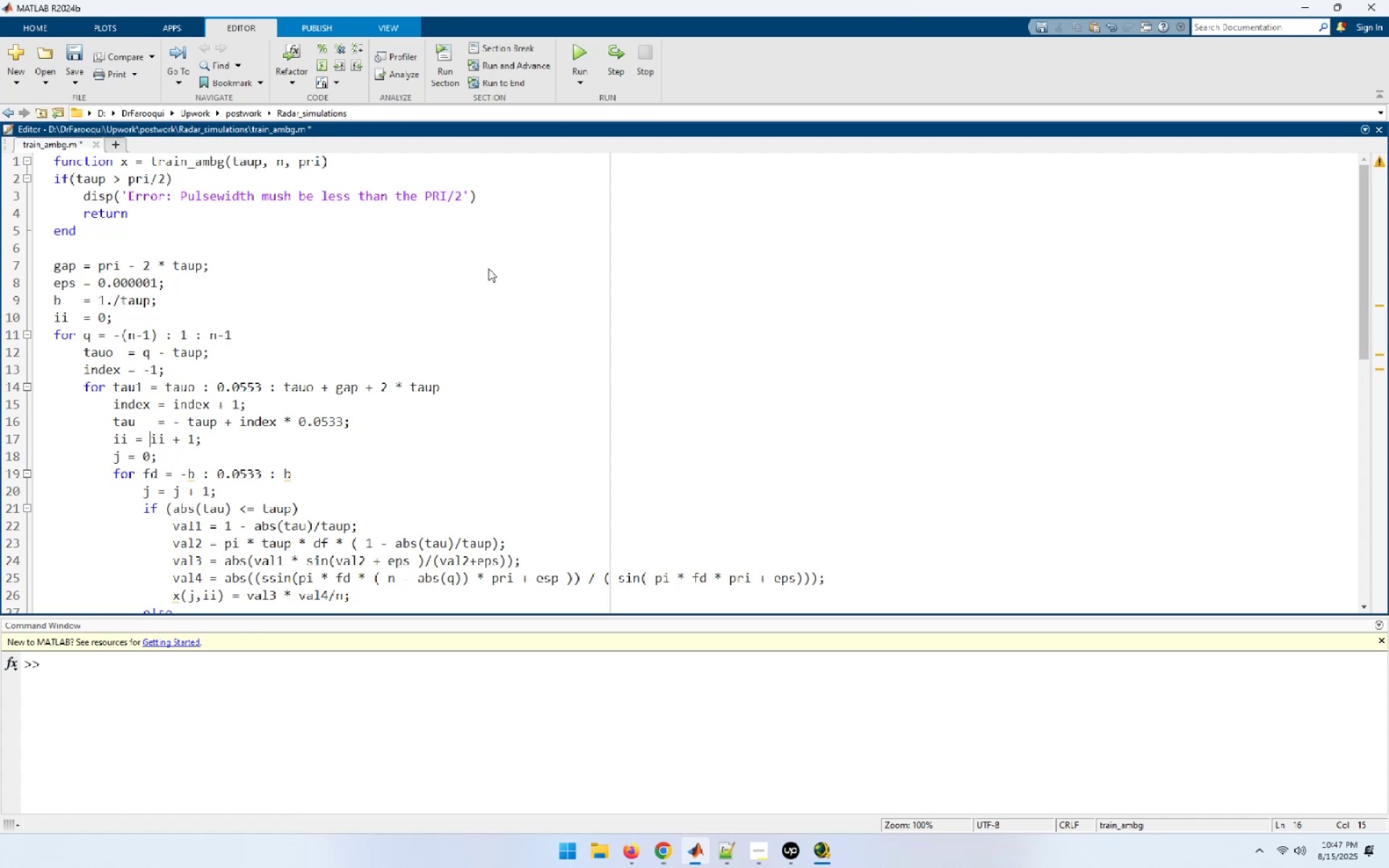 
key(ArrowLeft)
 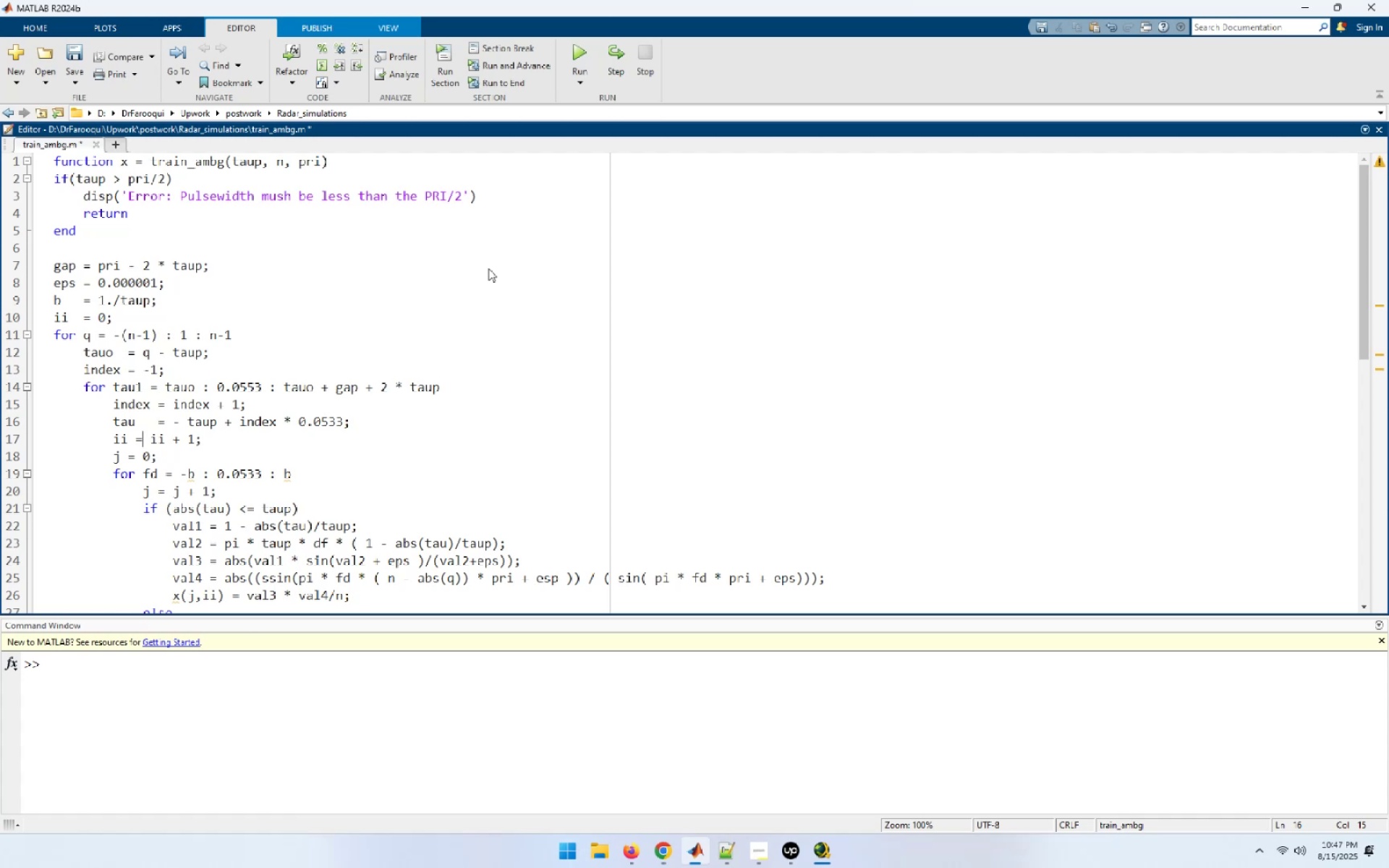 
key(ArrowLeft)
 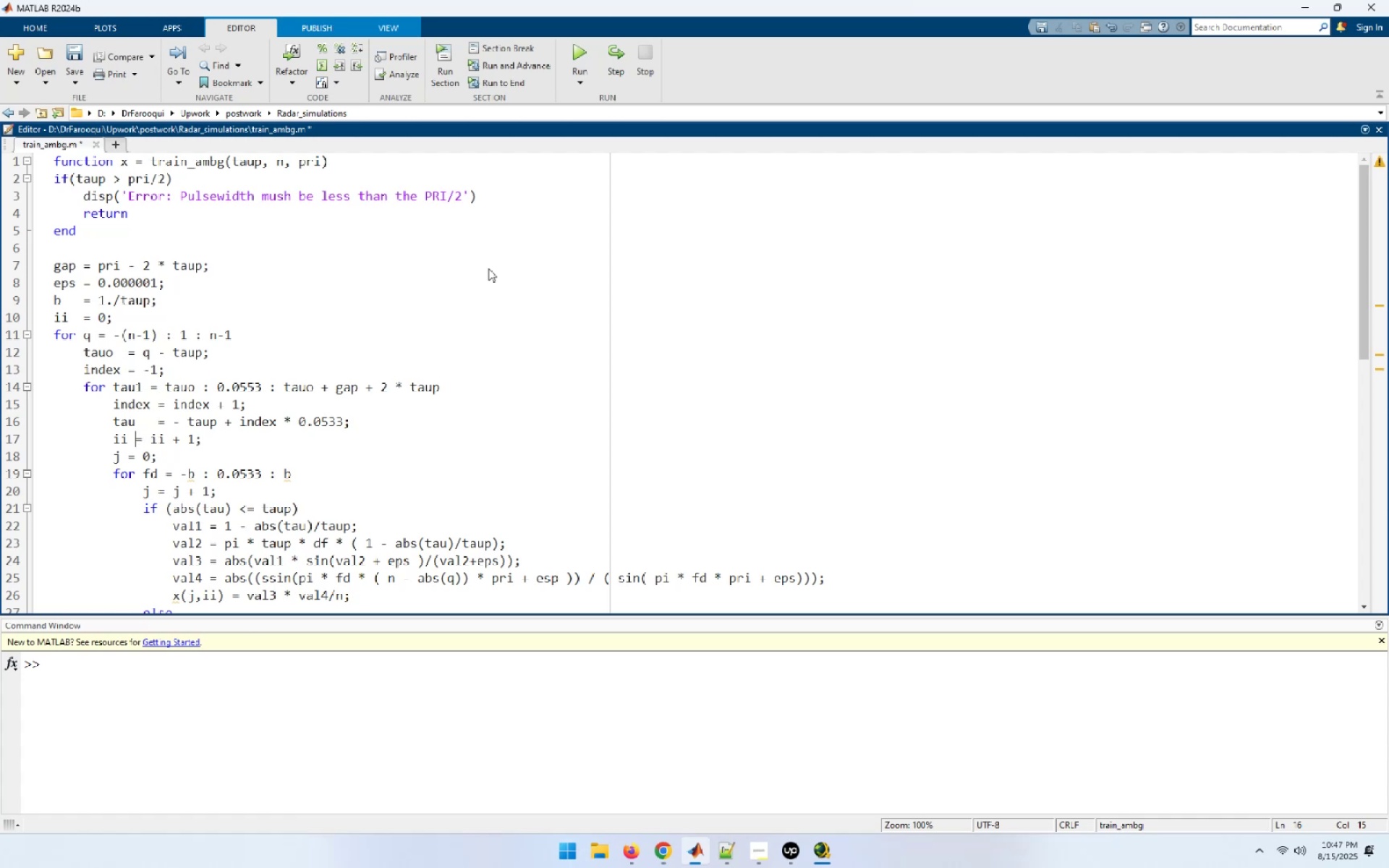 
key(Space)
 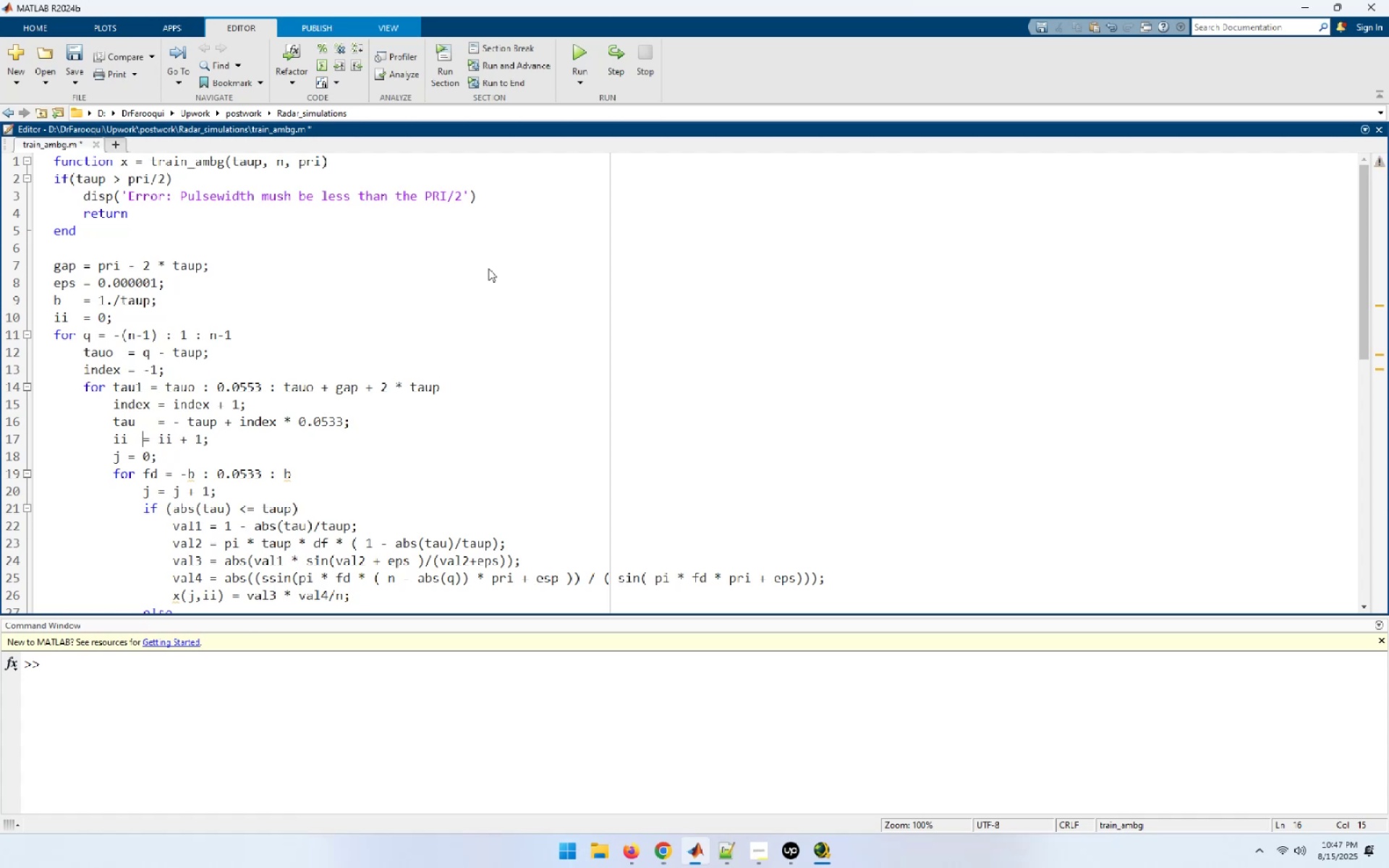 
key(Space)
 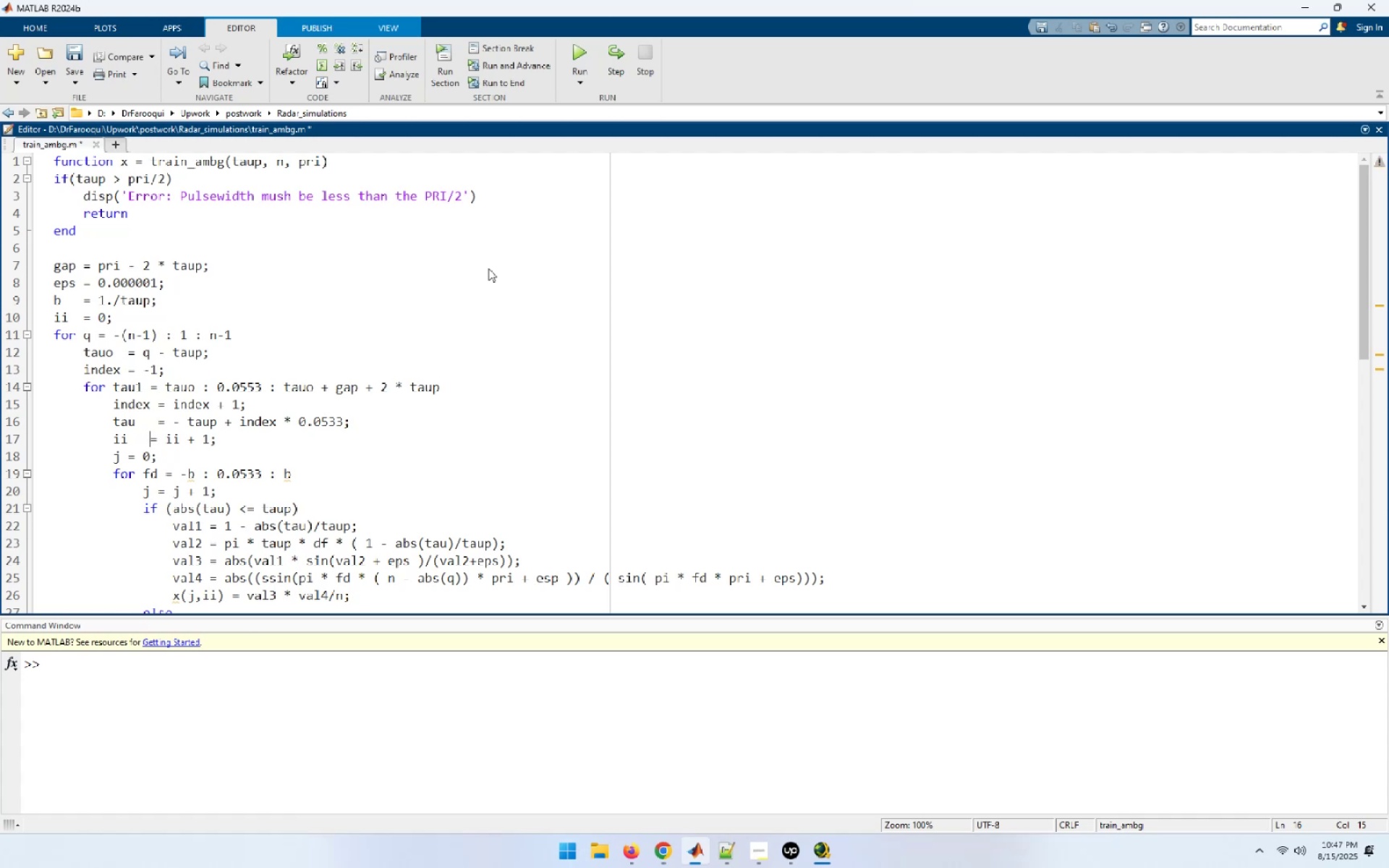 
key(Space)
 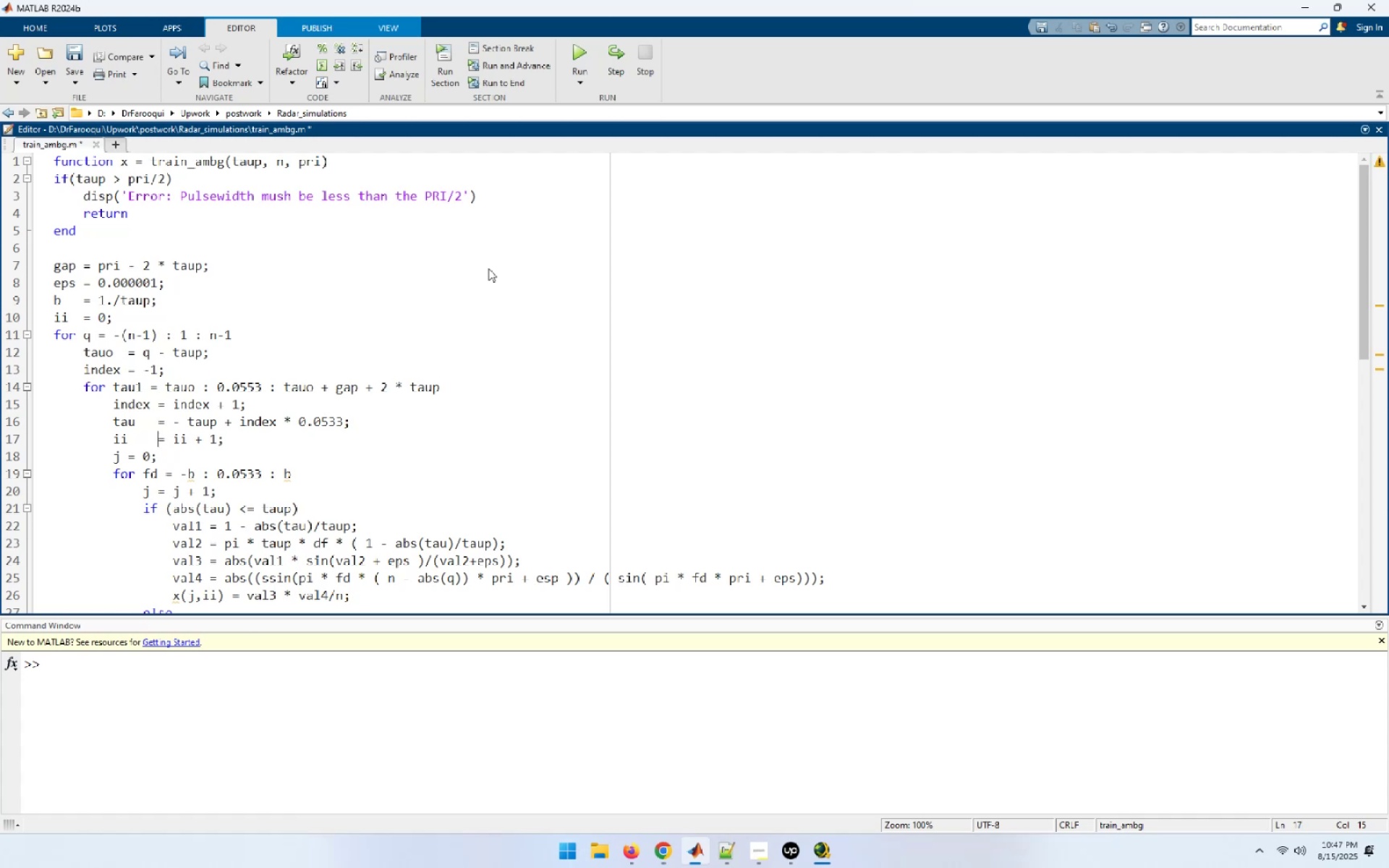 
key(ArrowDown)
 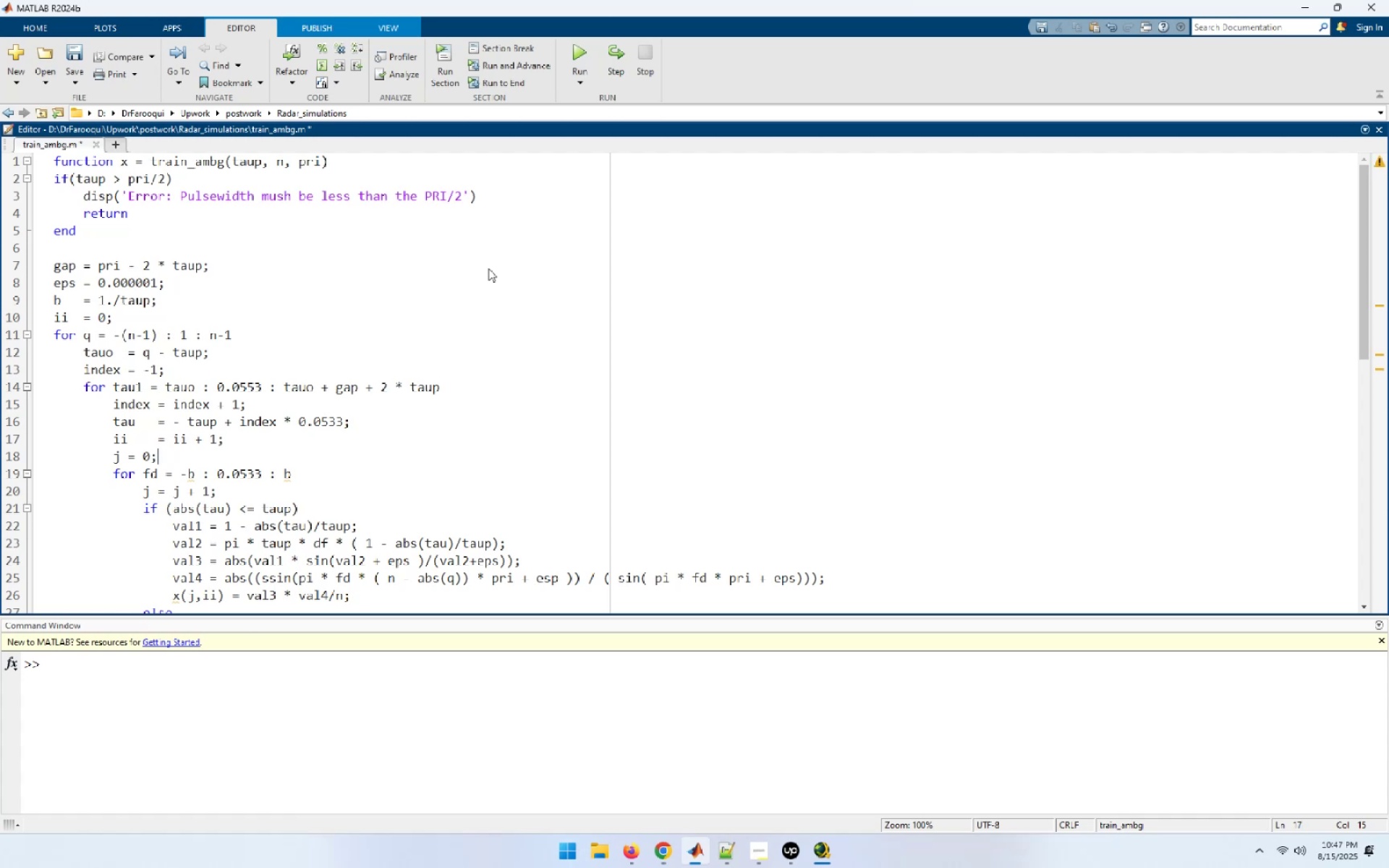 
key(ArrowDown)
 